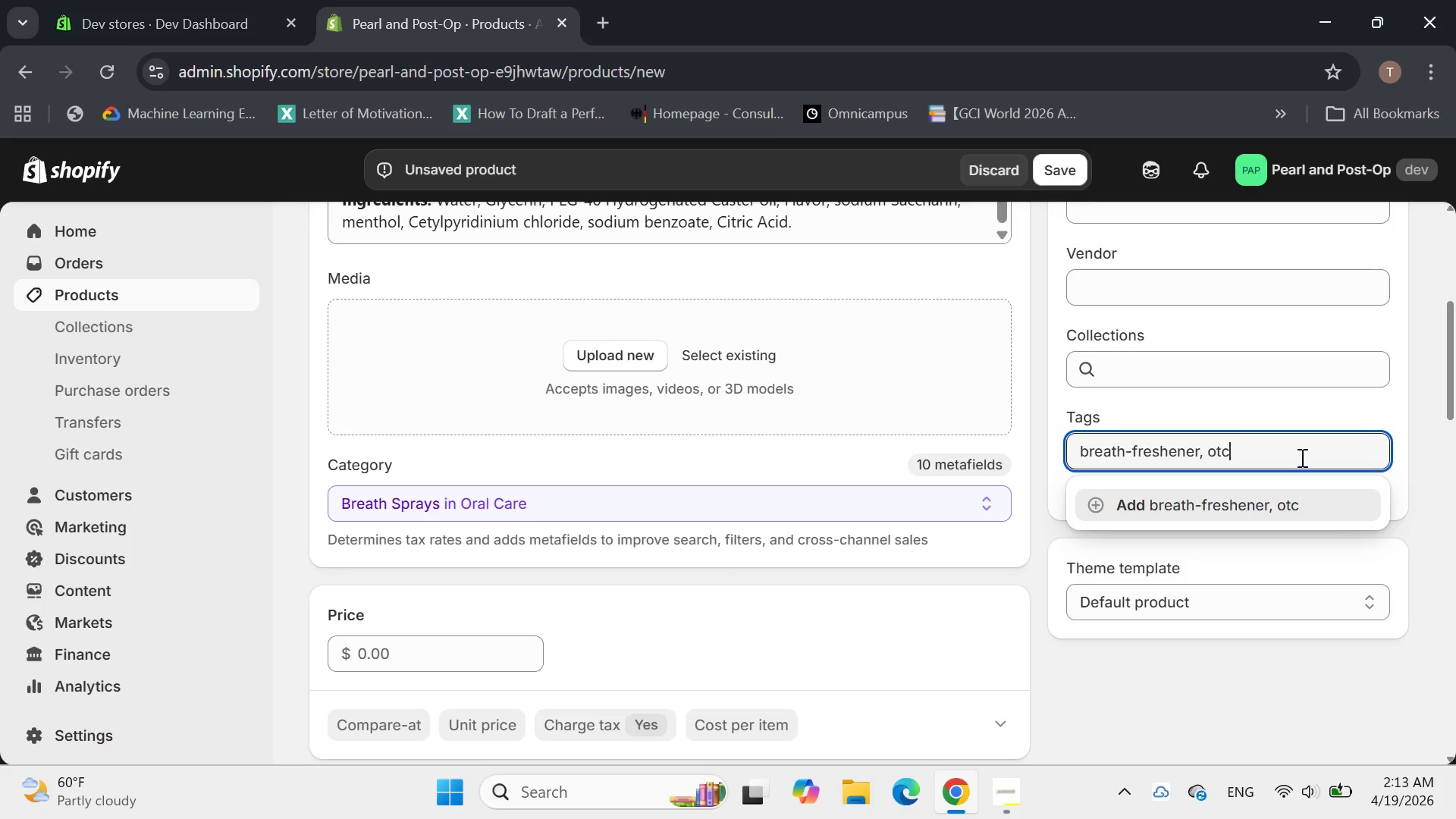 
key(Enter)
 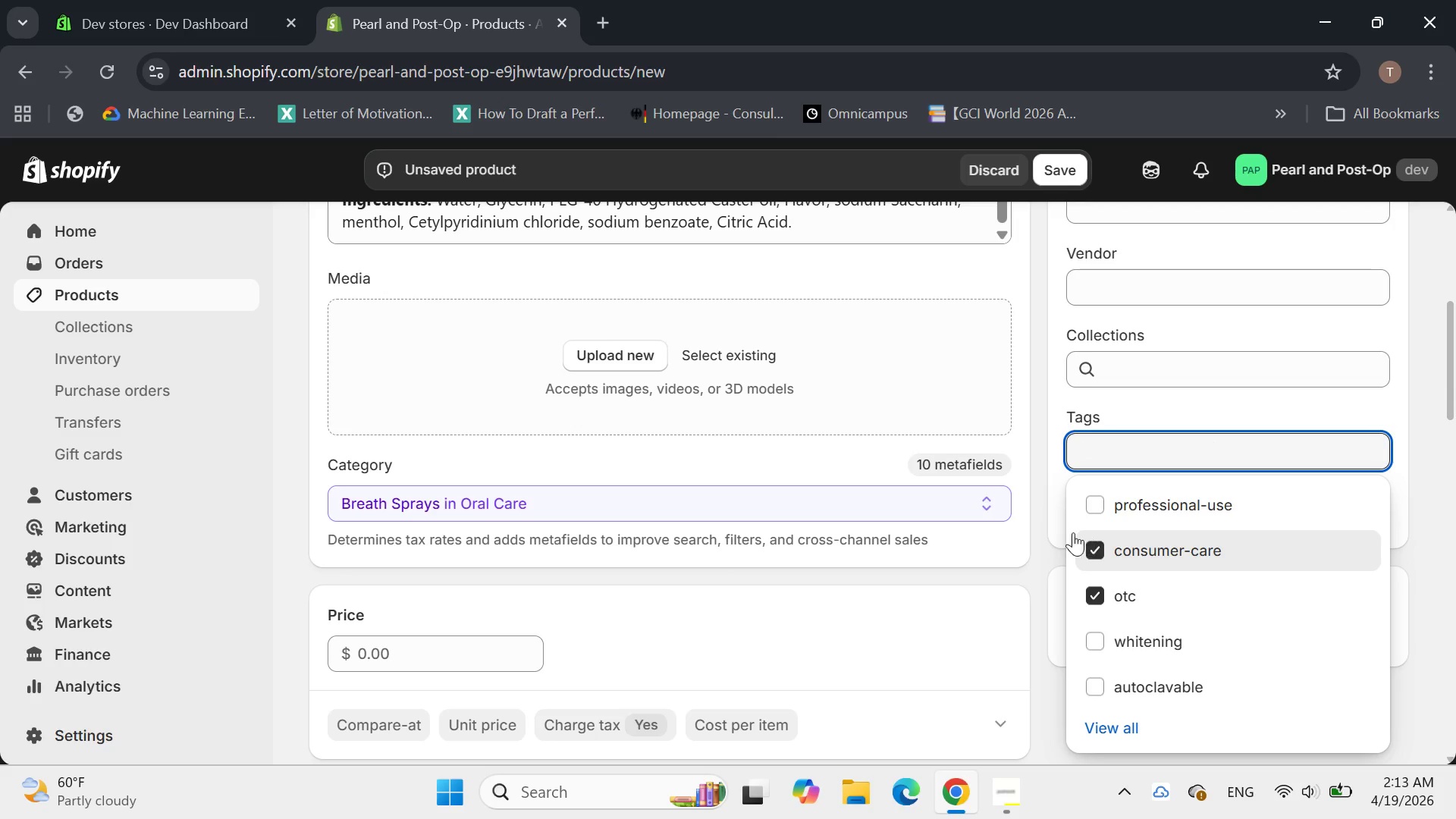 
left_click([1051, 521])
 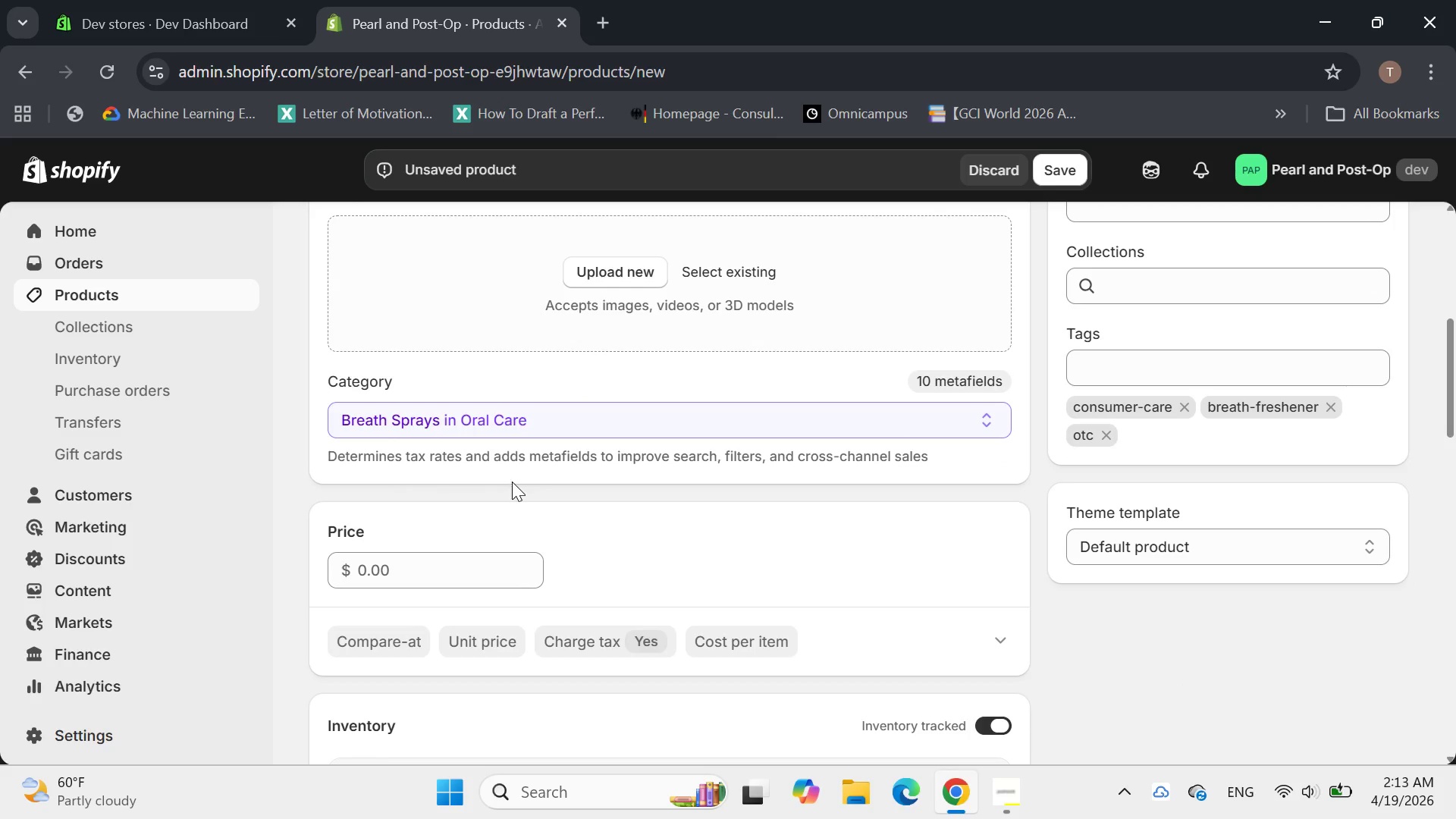 
left_click([607, 270])
 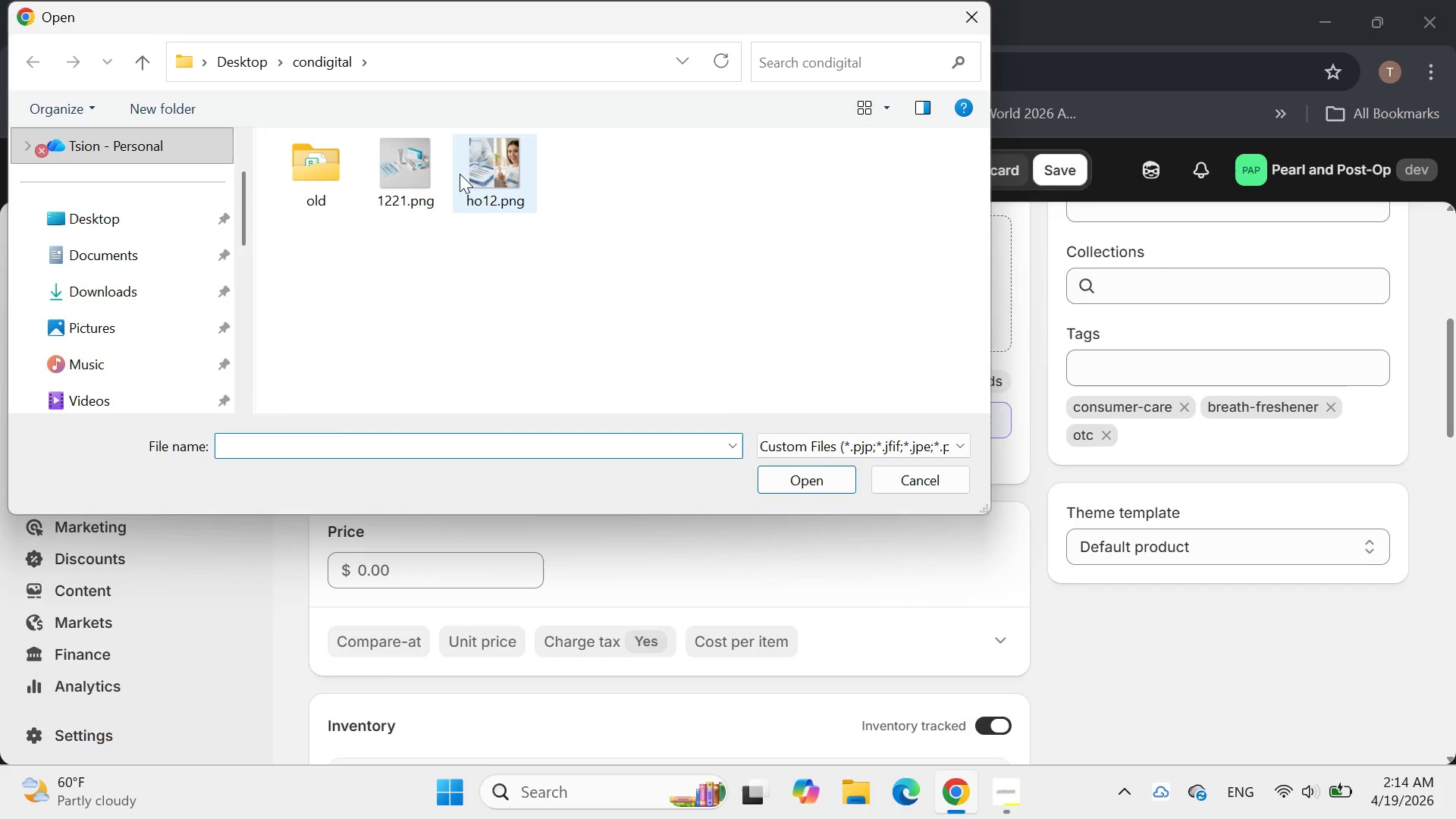 
double_click([426, 173])
 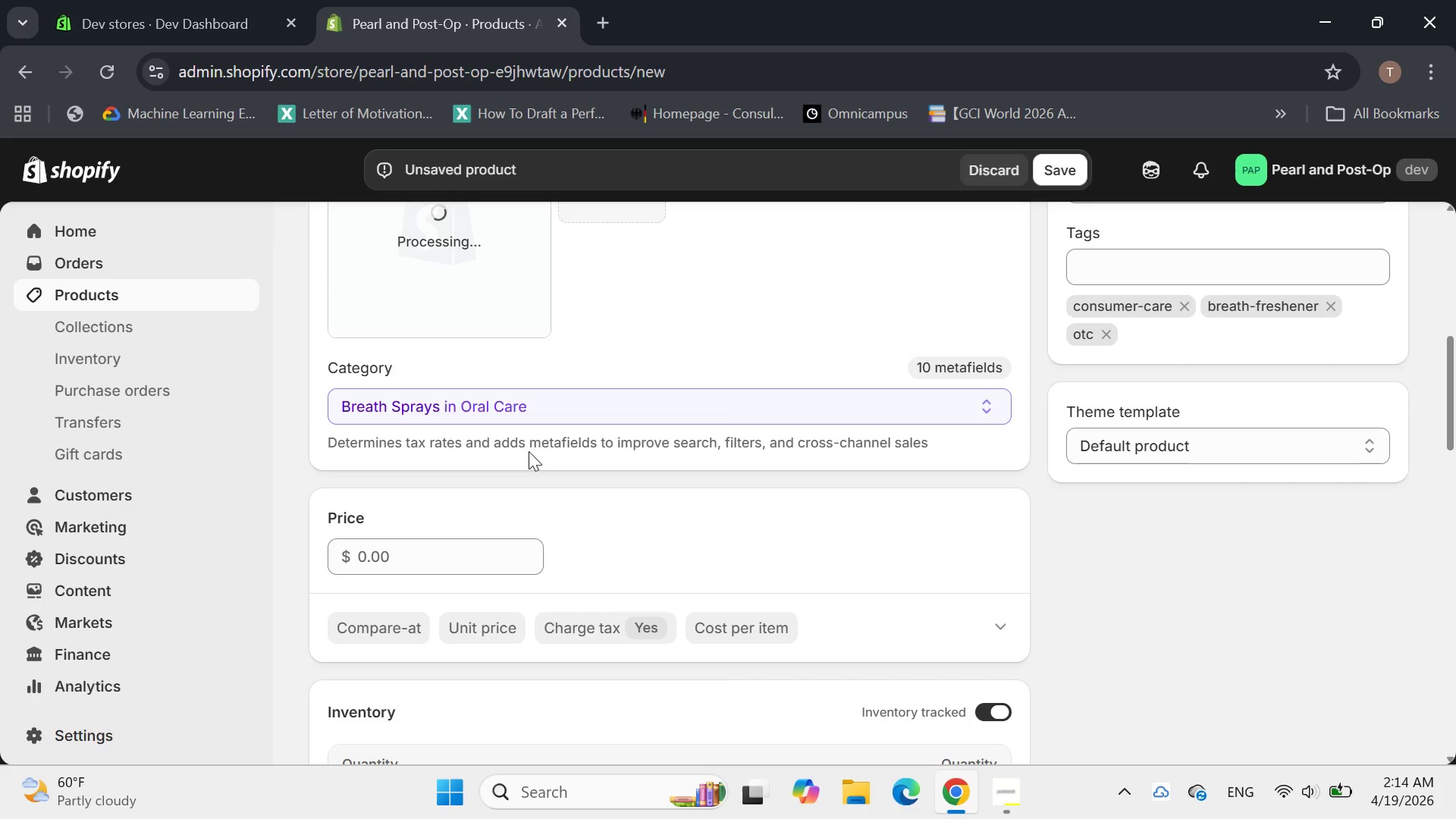 
wait(12.98)
 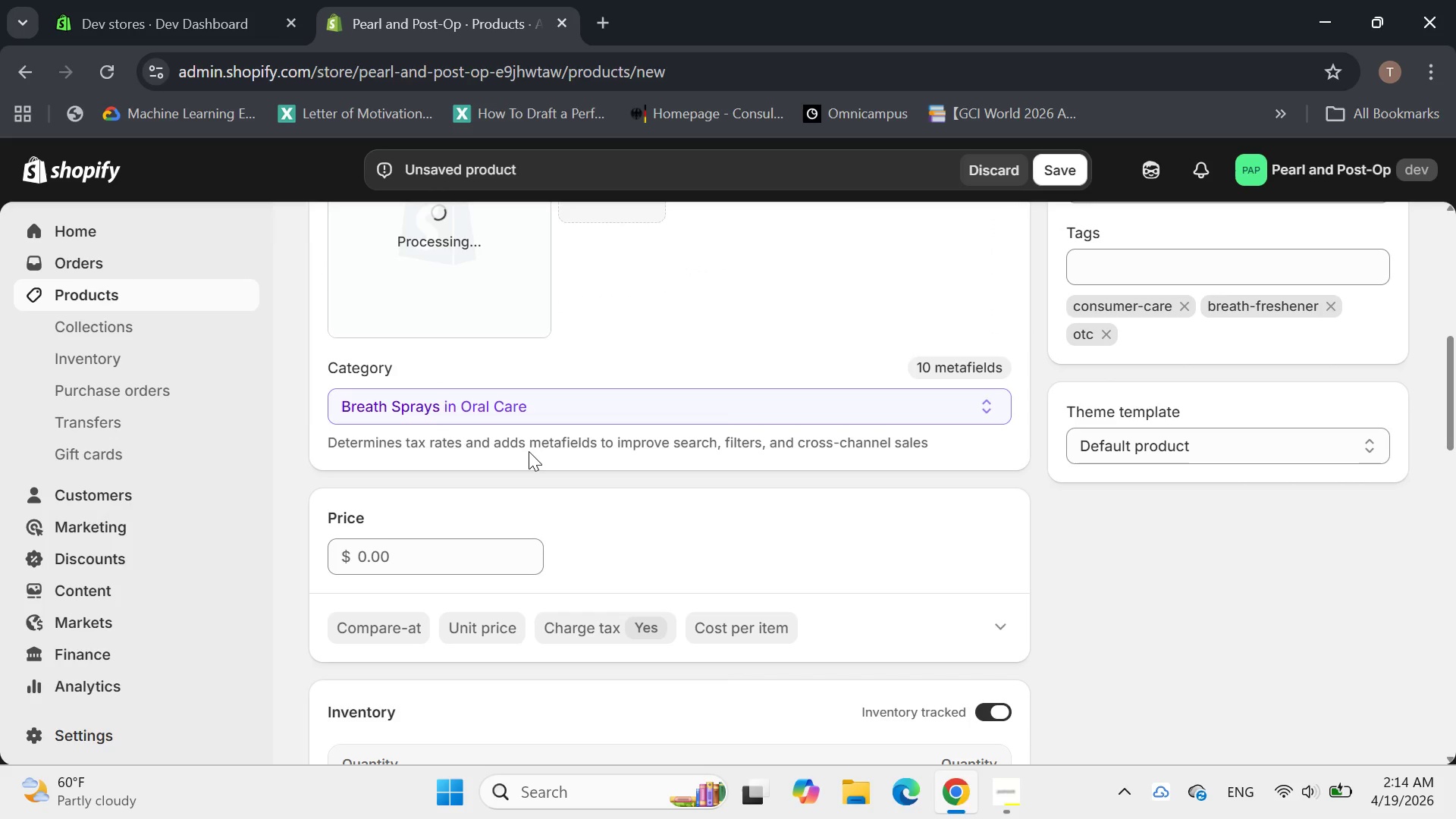 
left_click([444, 374])
 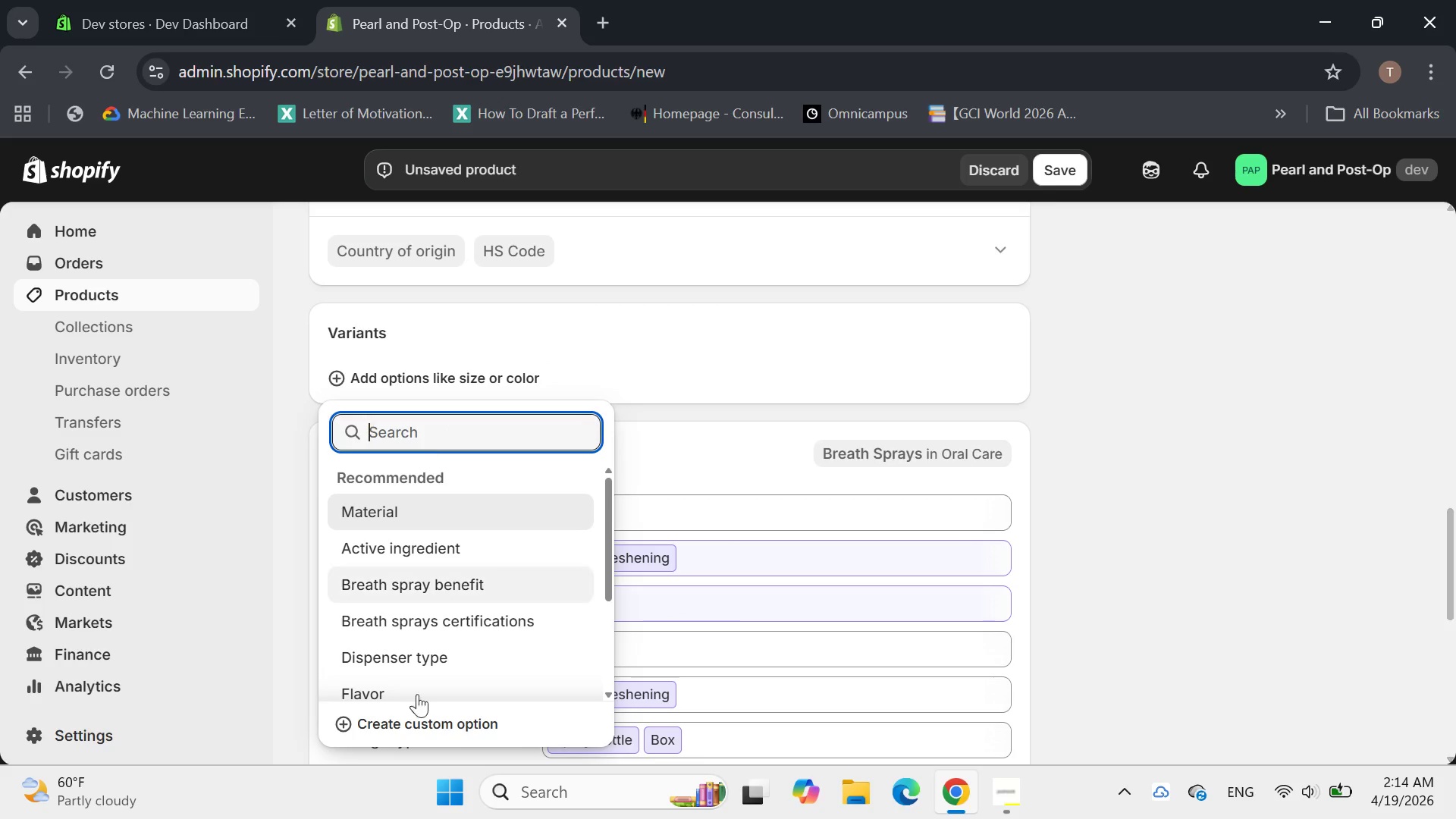 
left_click([410, 715])
 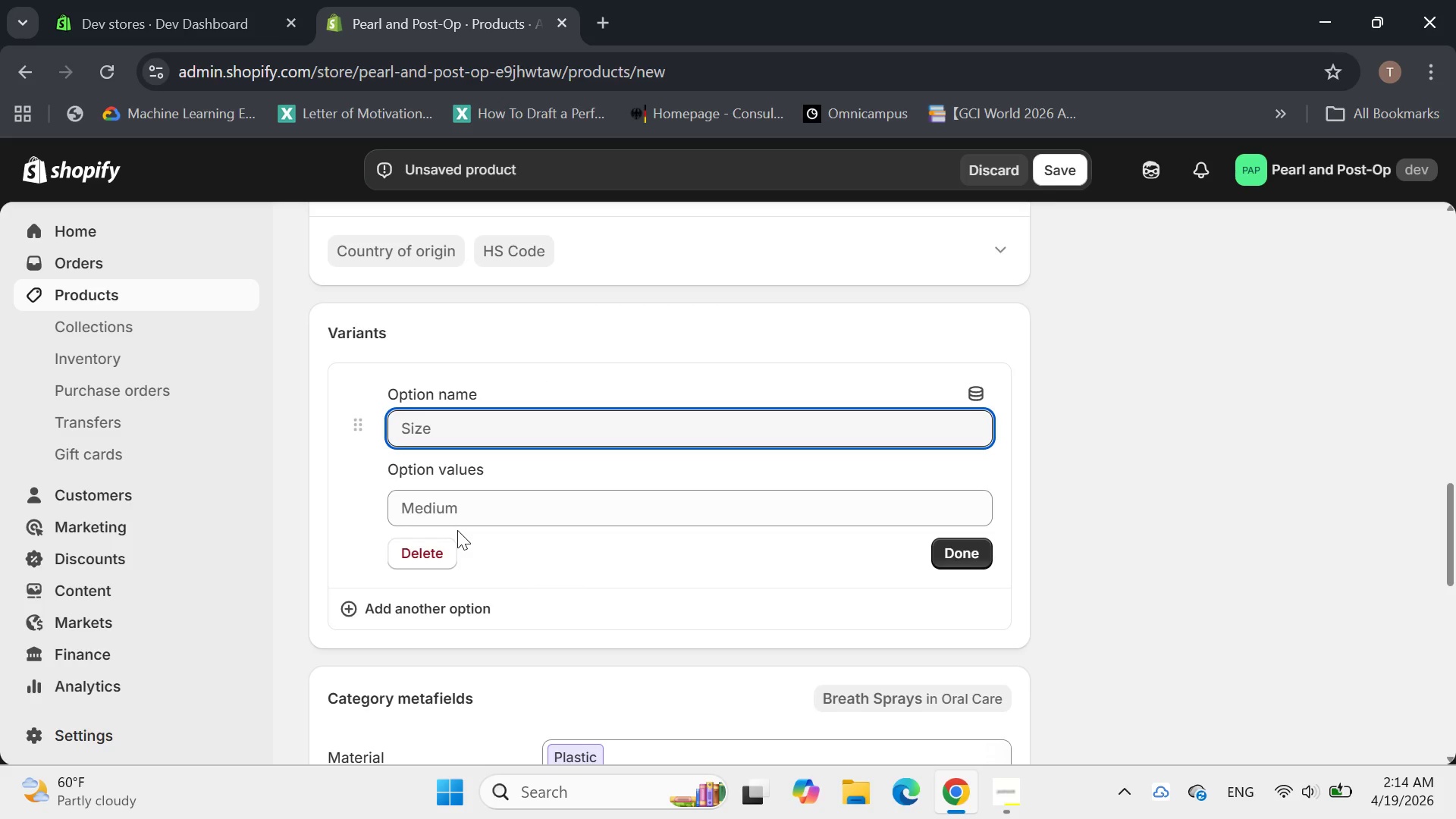 
type(Size)
 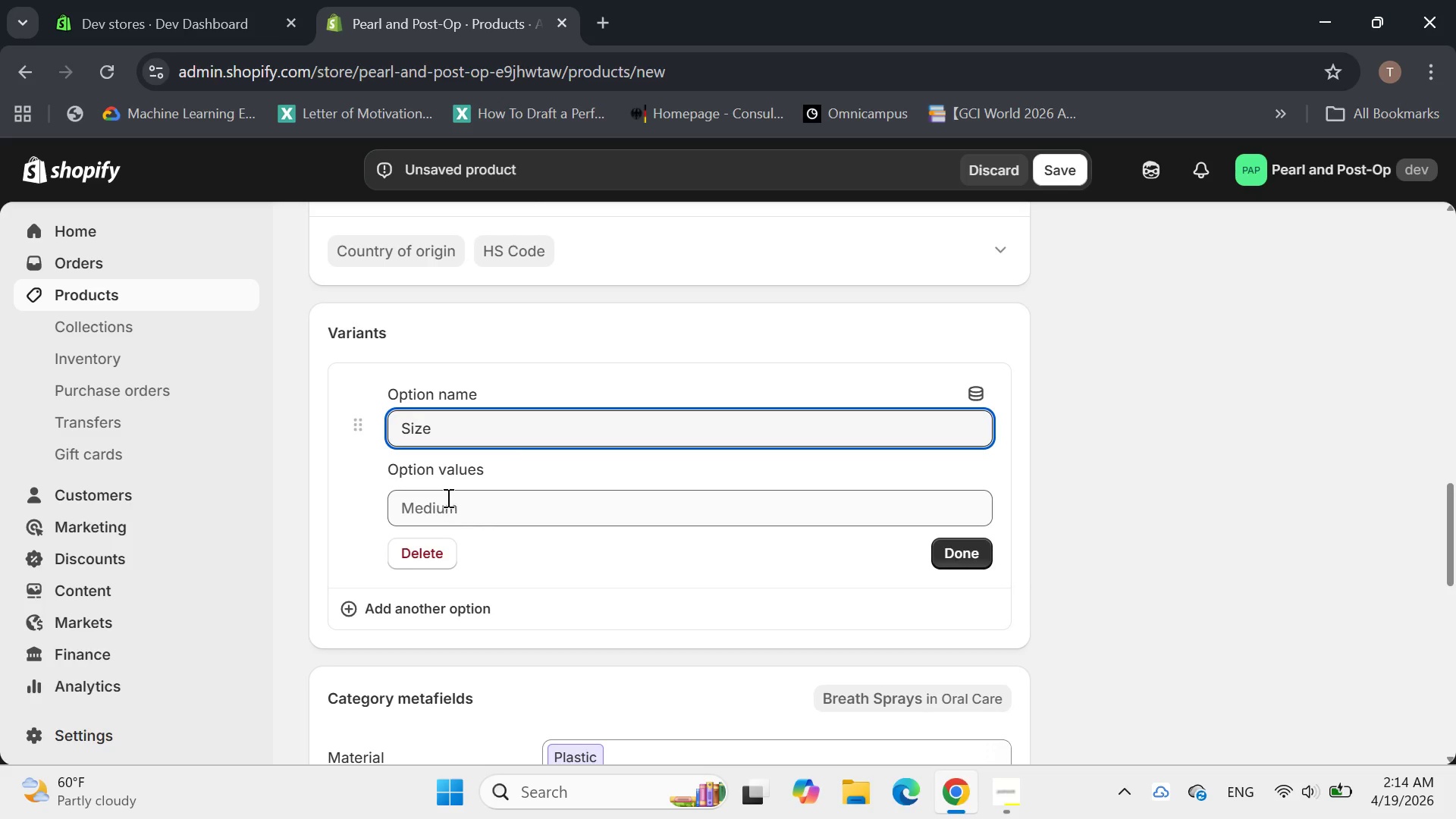 
left_click([445, 496])
 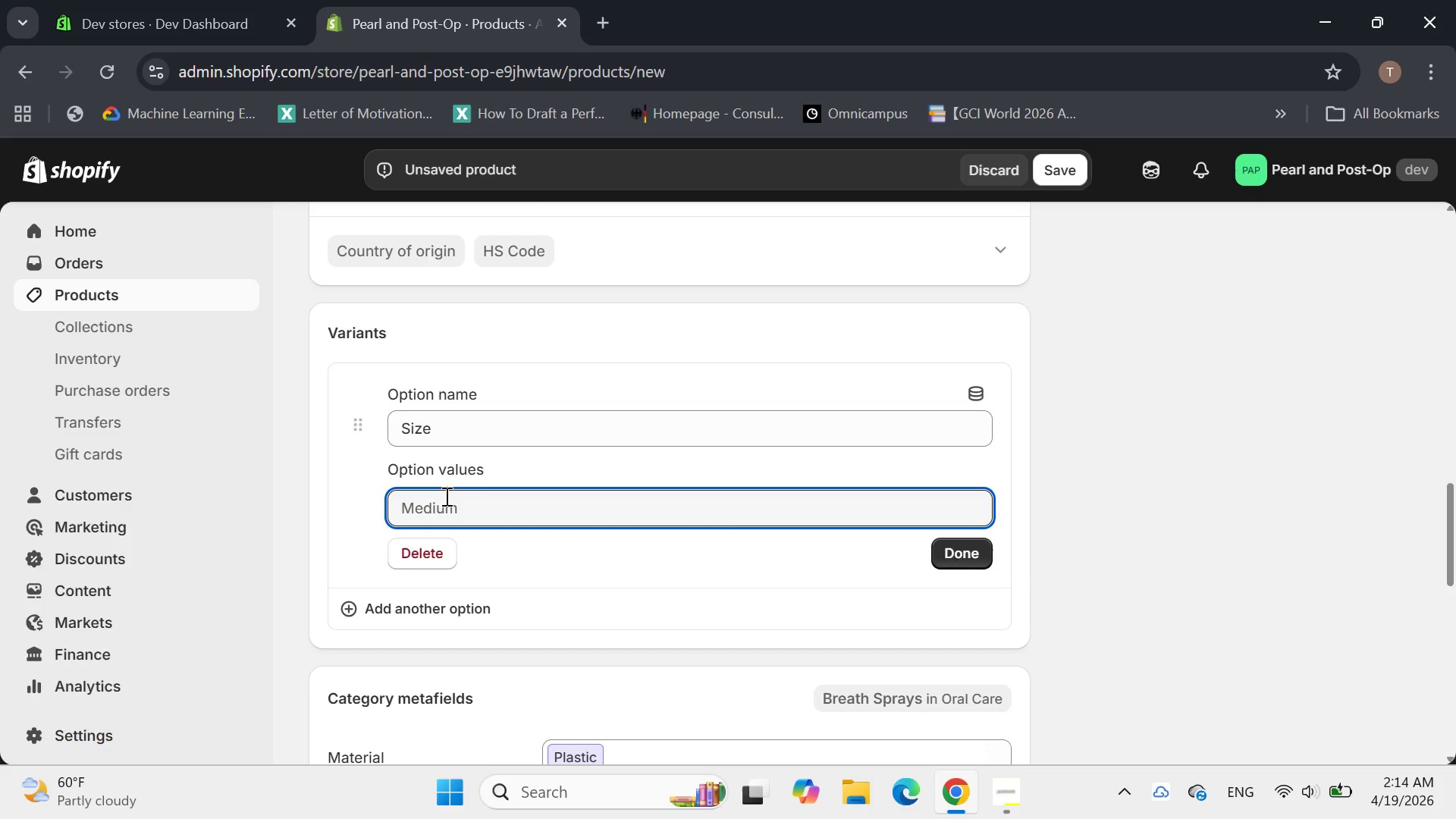 
type(15ml Bottle)
 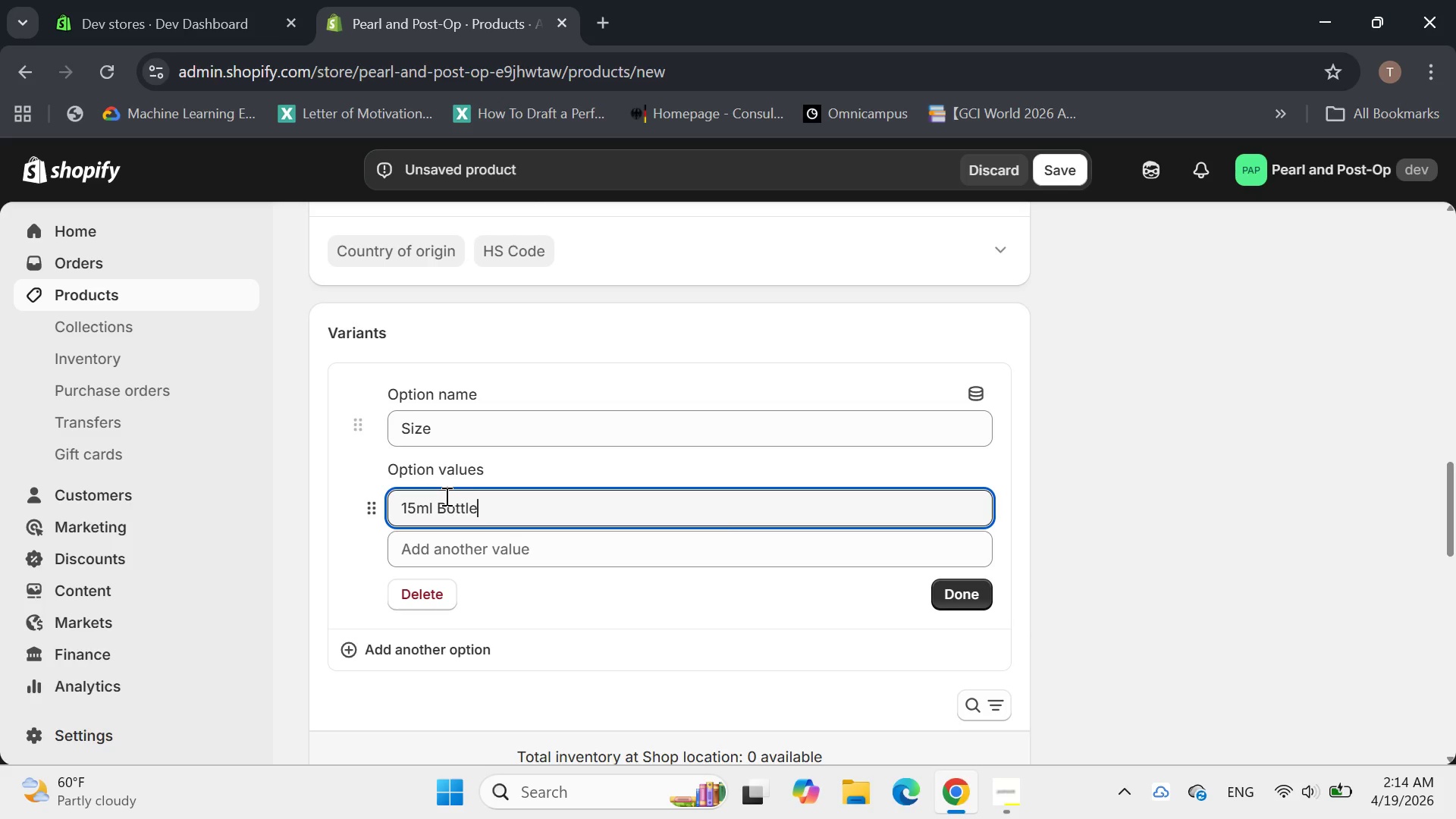 
left_click([942, 588])
 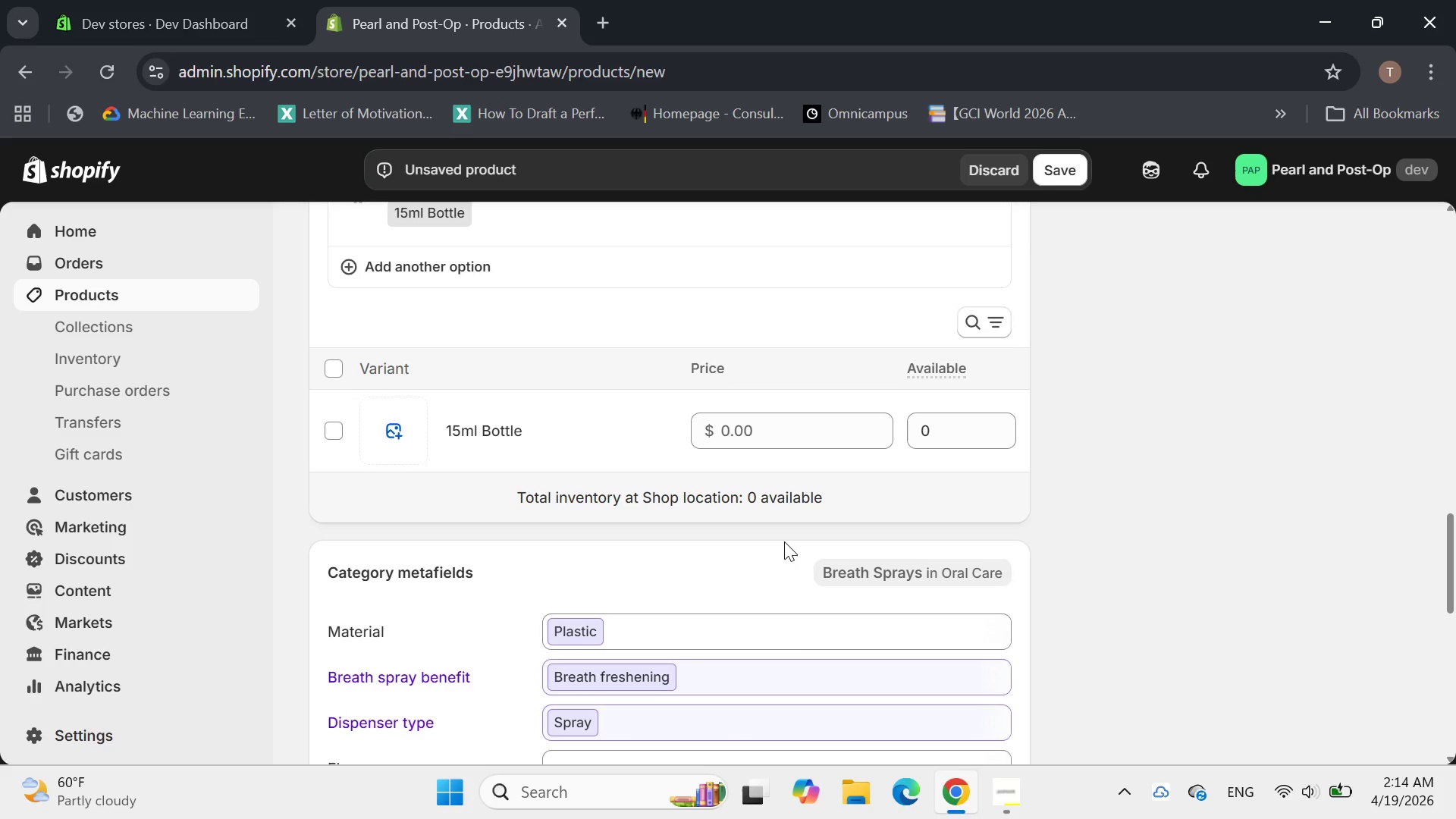 
left_click([733, 429])
 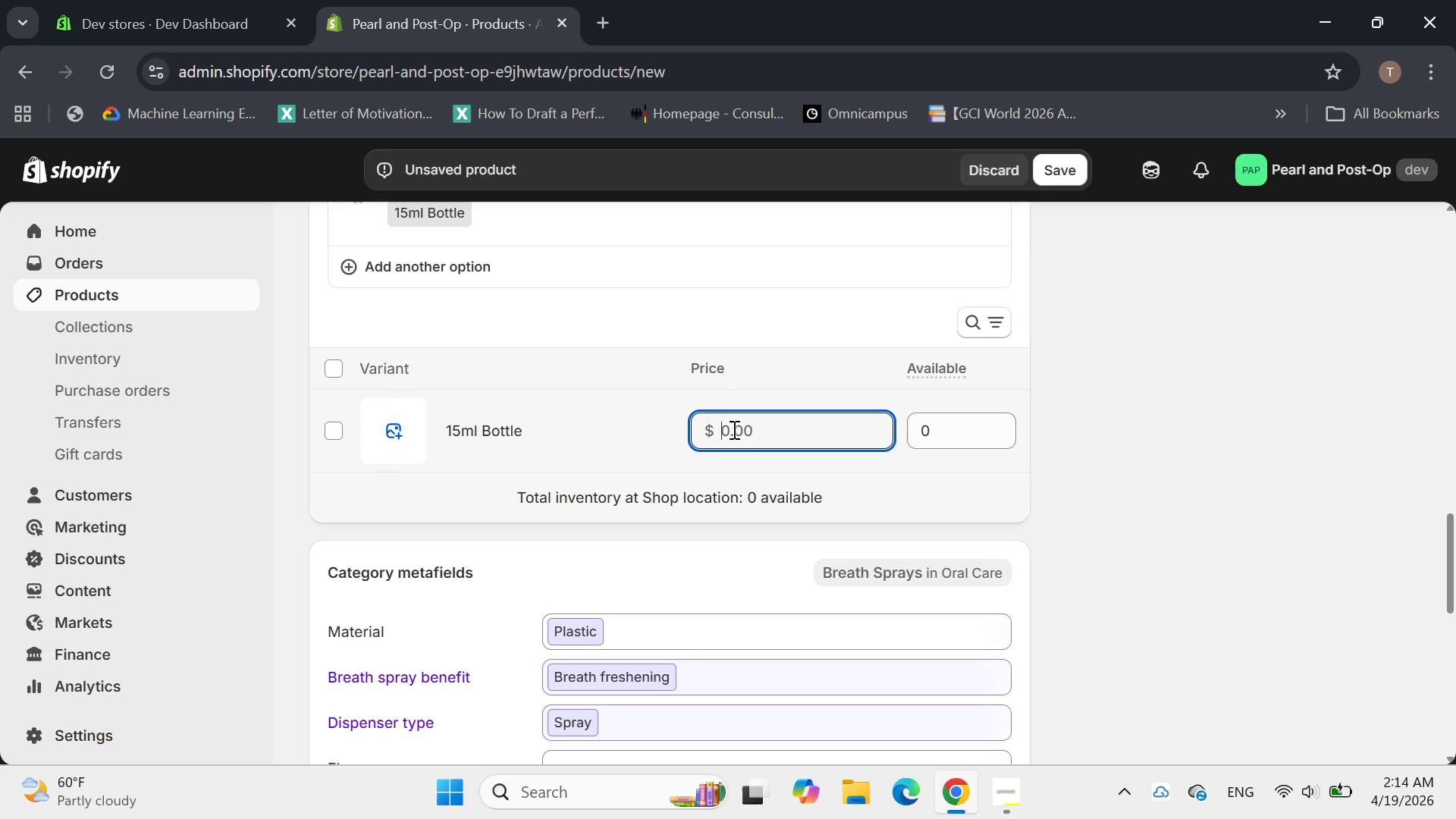 
type(7.99)
 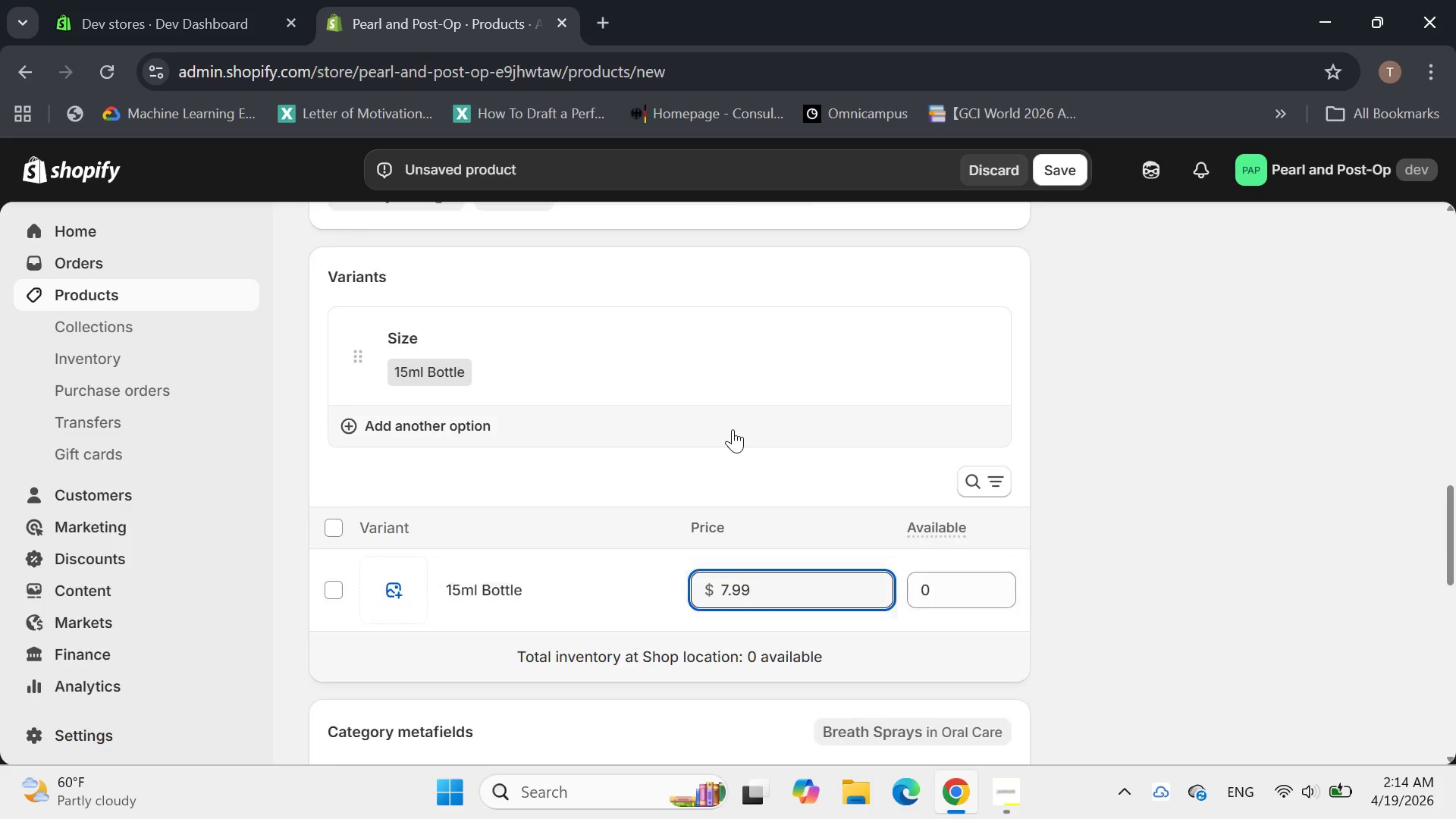 
left_click([858, 290])
 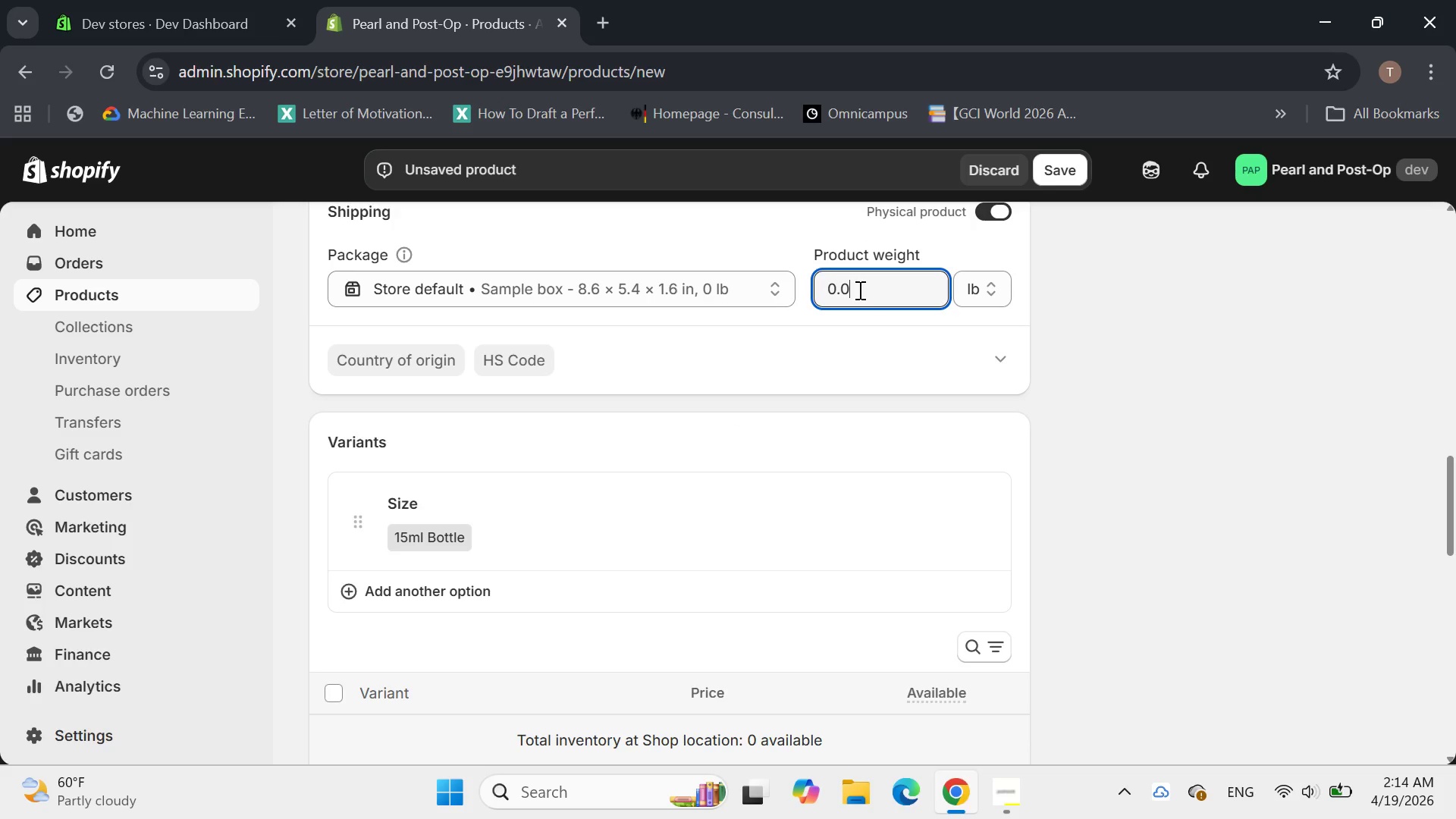 
hold_key(key=Backspace, duration=0.69)
 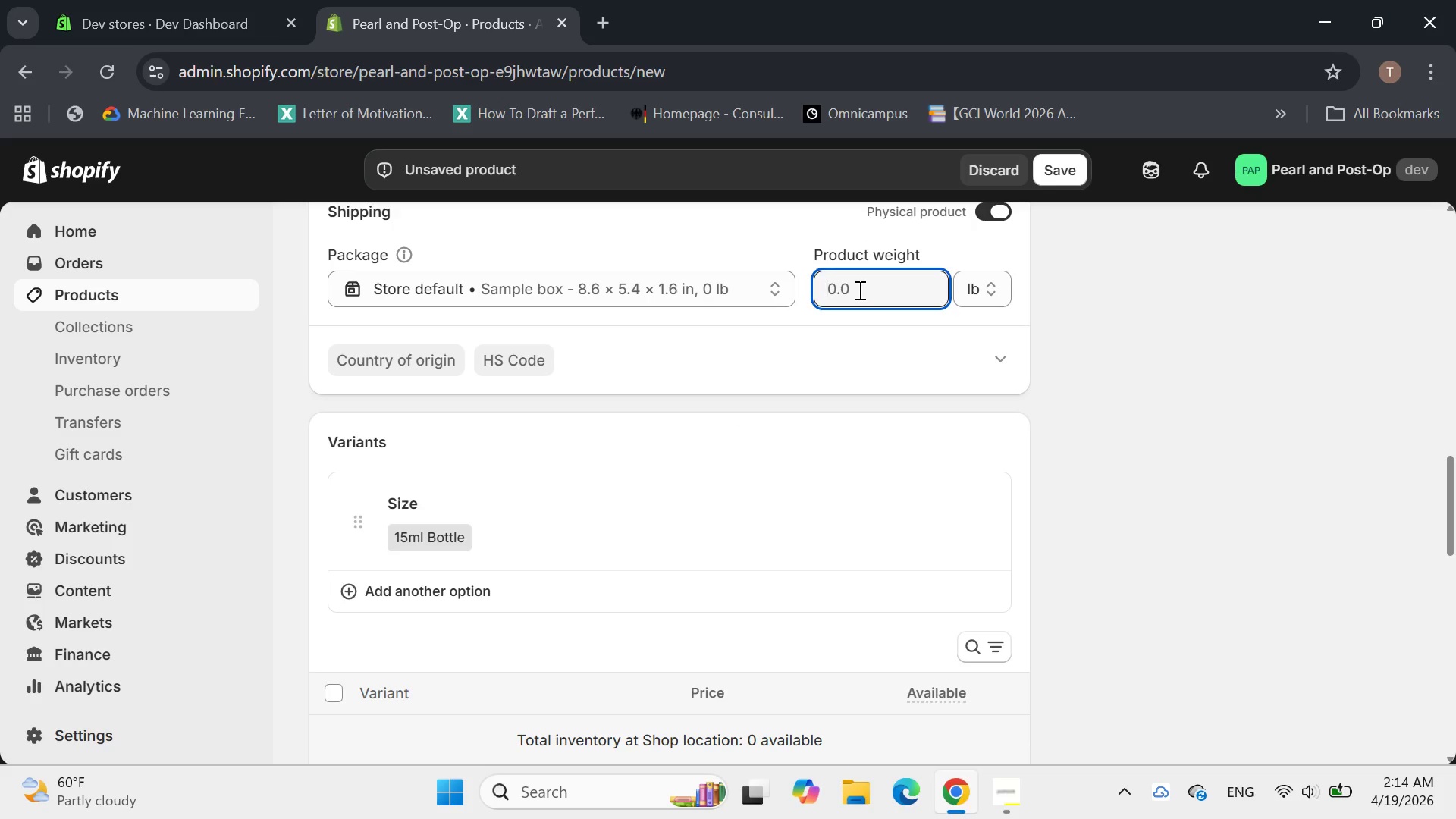 
type(40)
 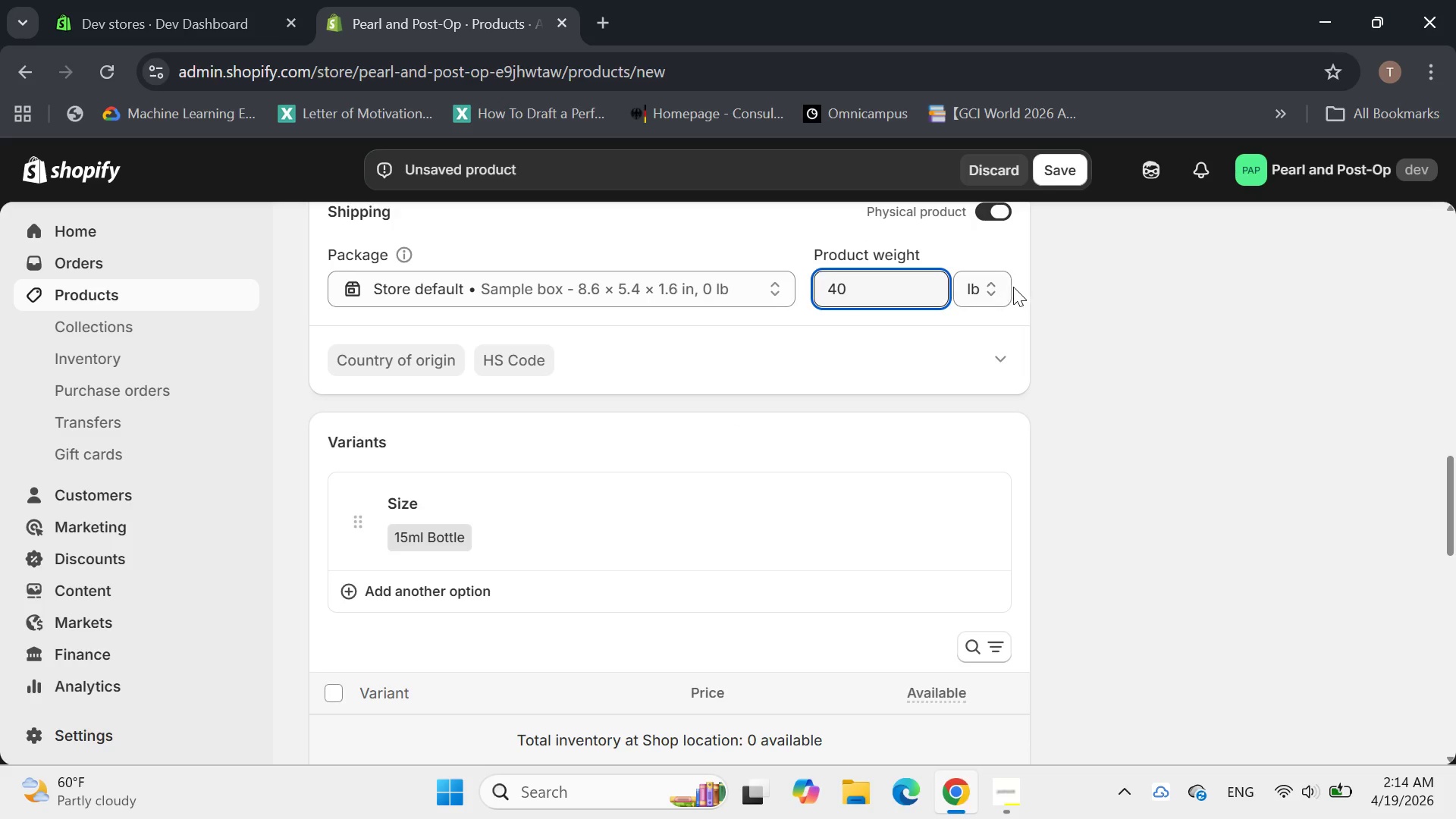 
left_click([983, 280])
 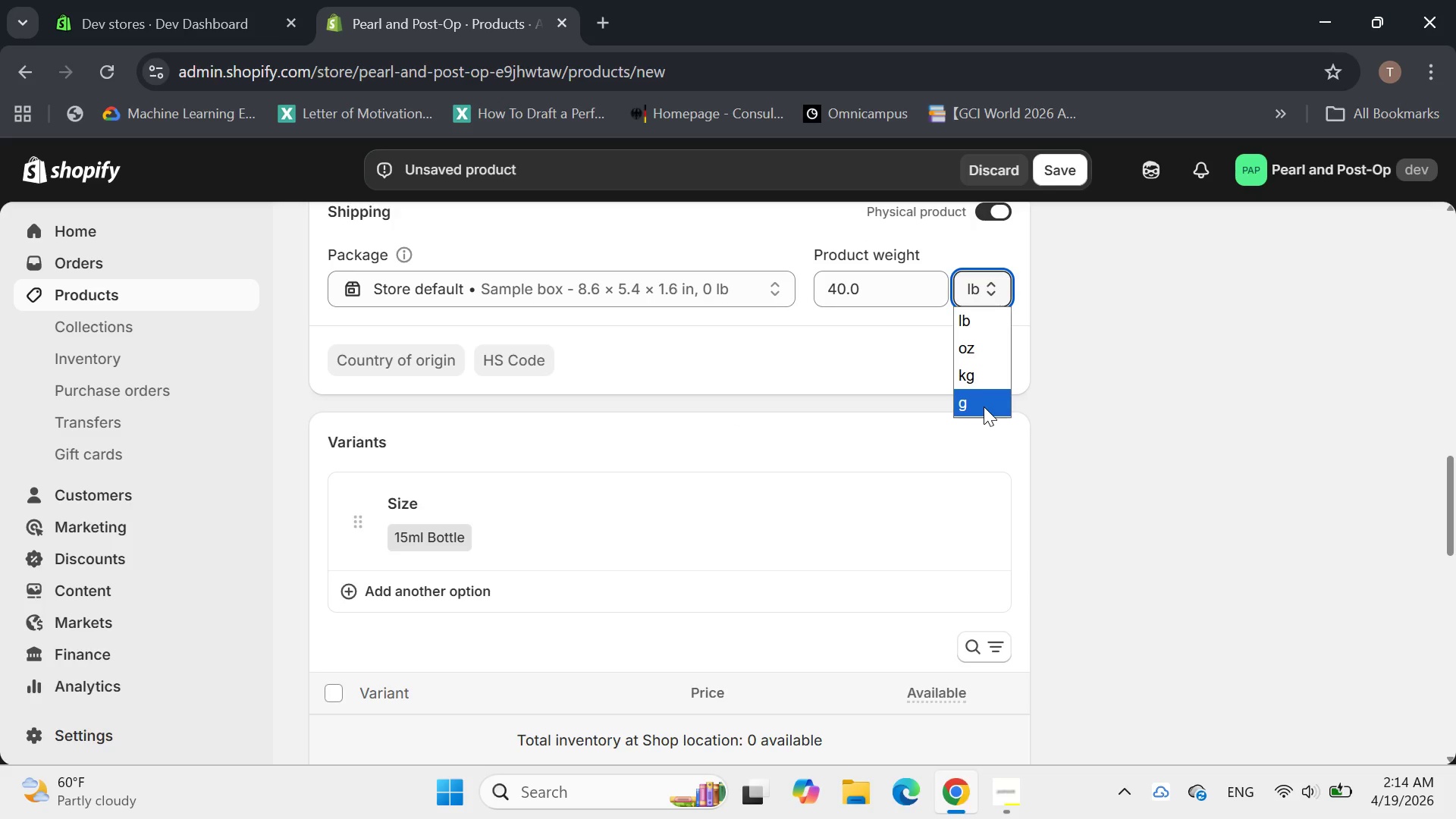 
left_click([984, 407])
 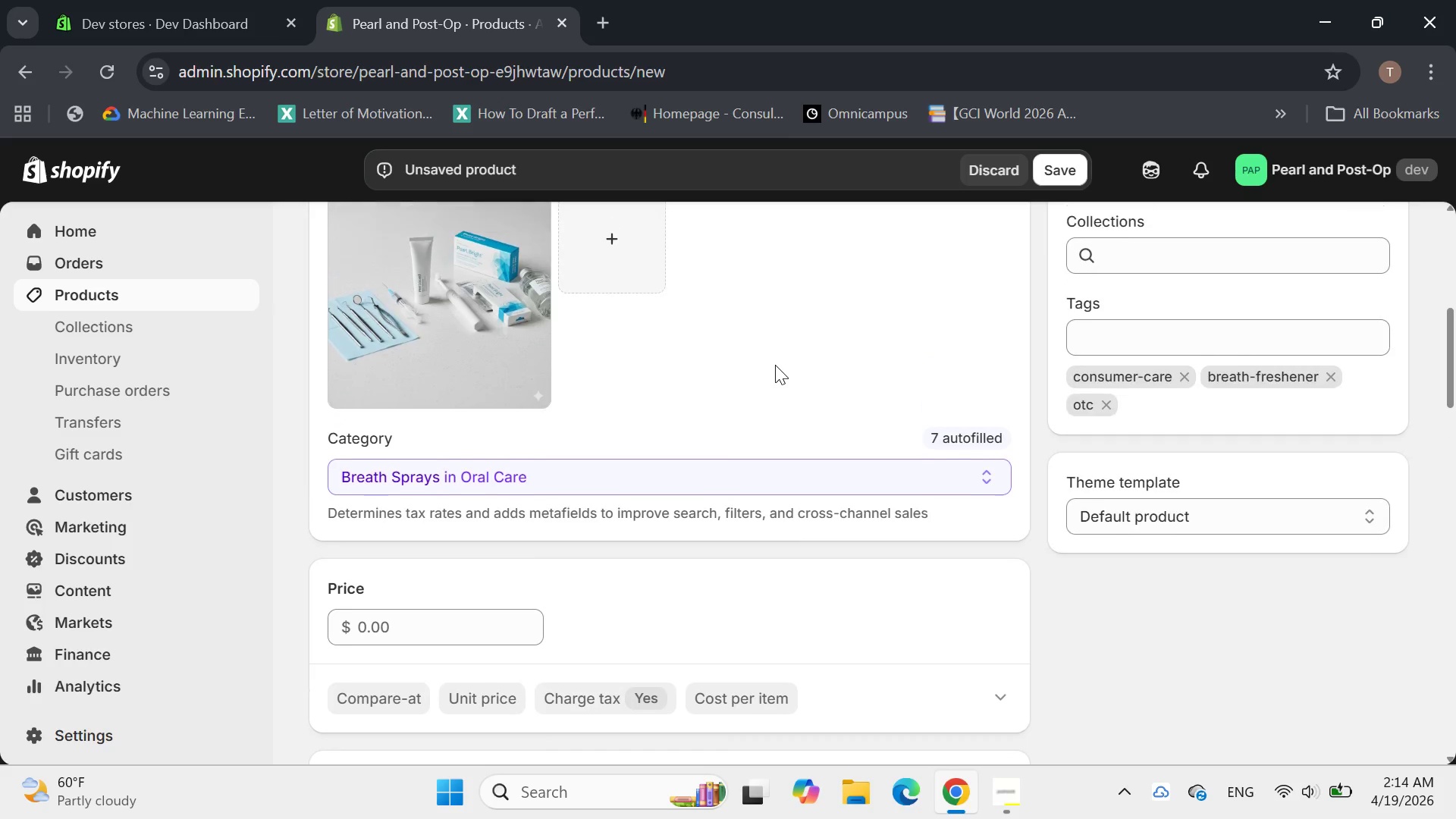 
left_click([420, 390])
 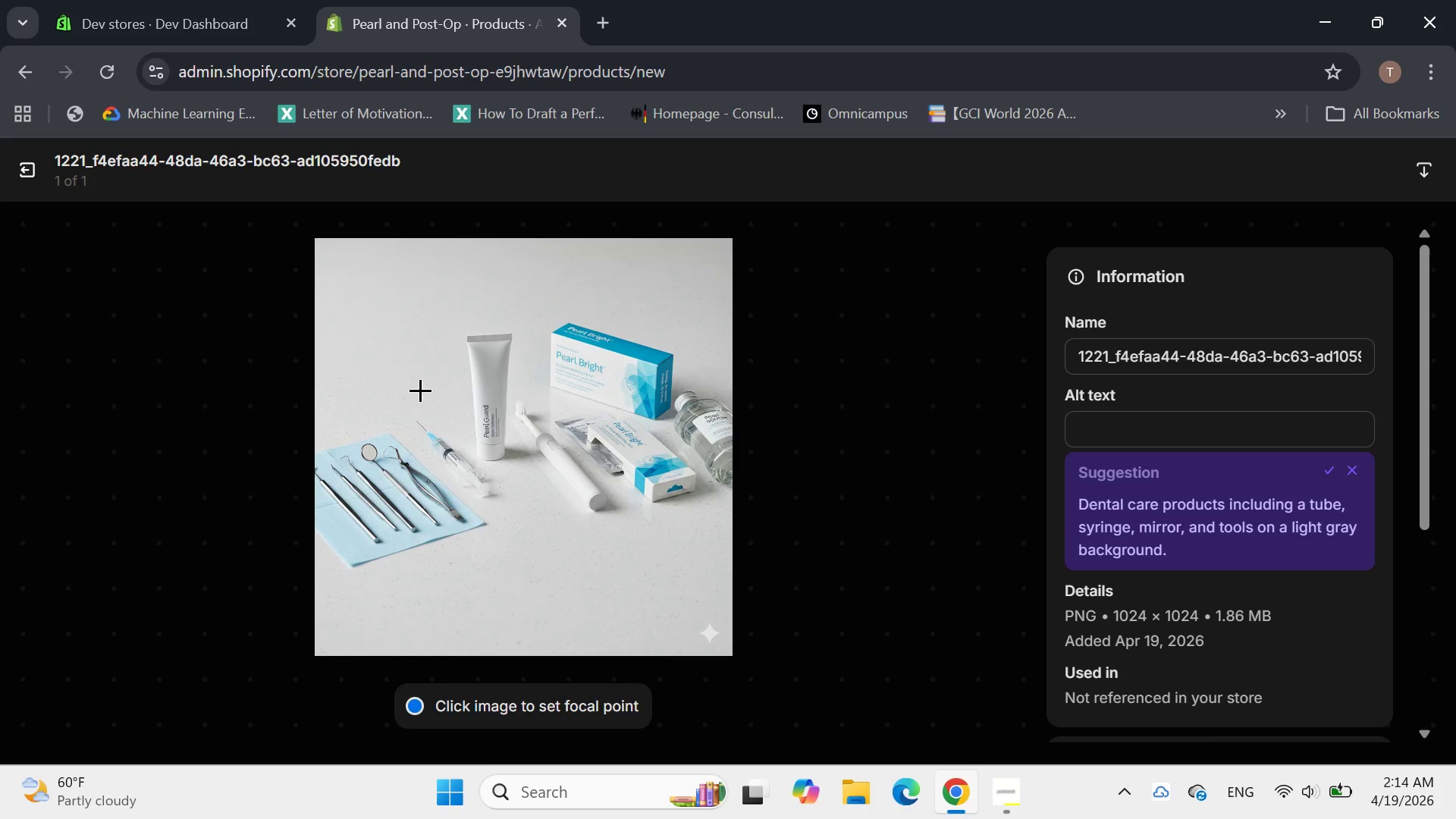 
wait(5.03)
 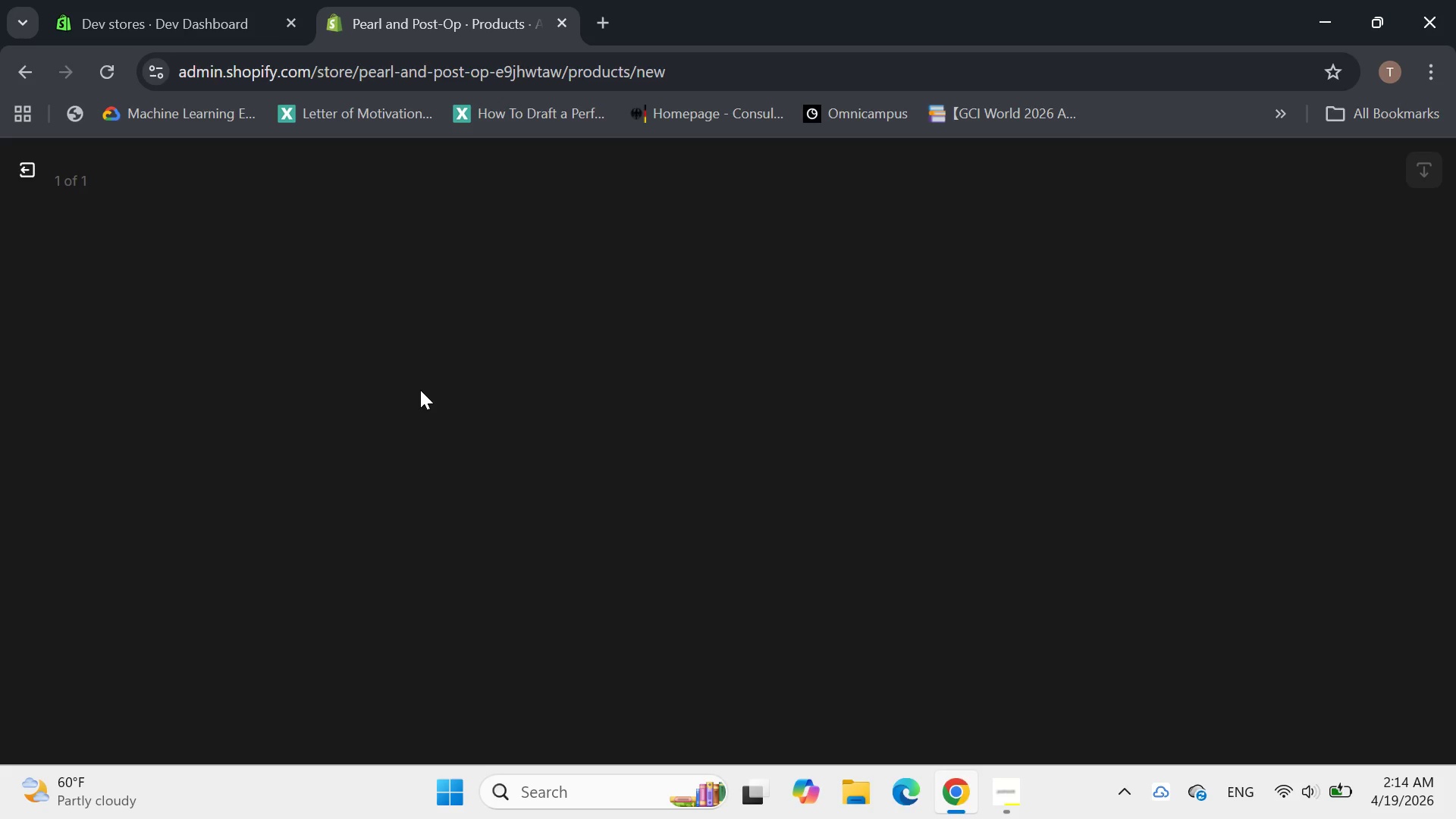 
left_click([1109, 414])
 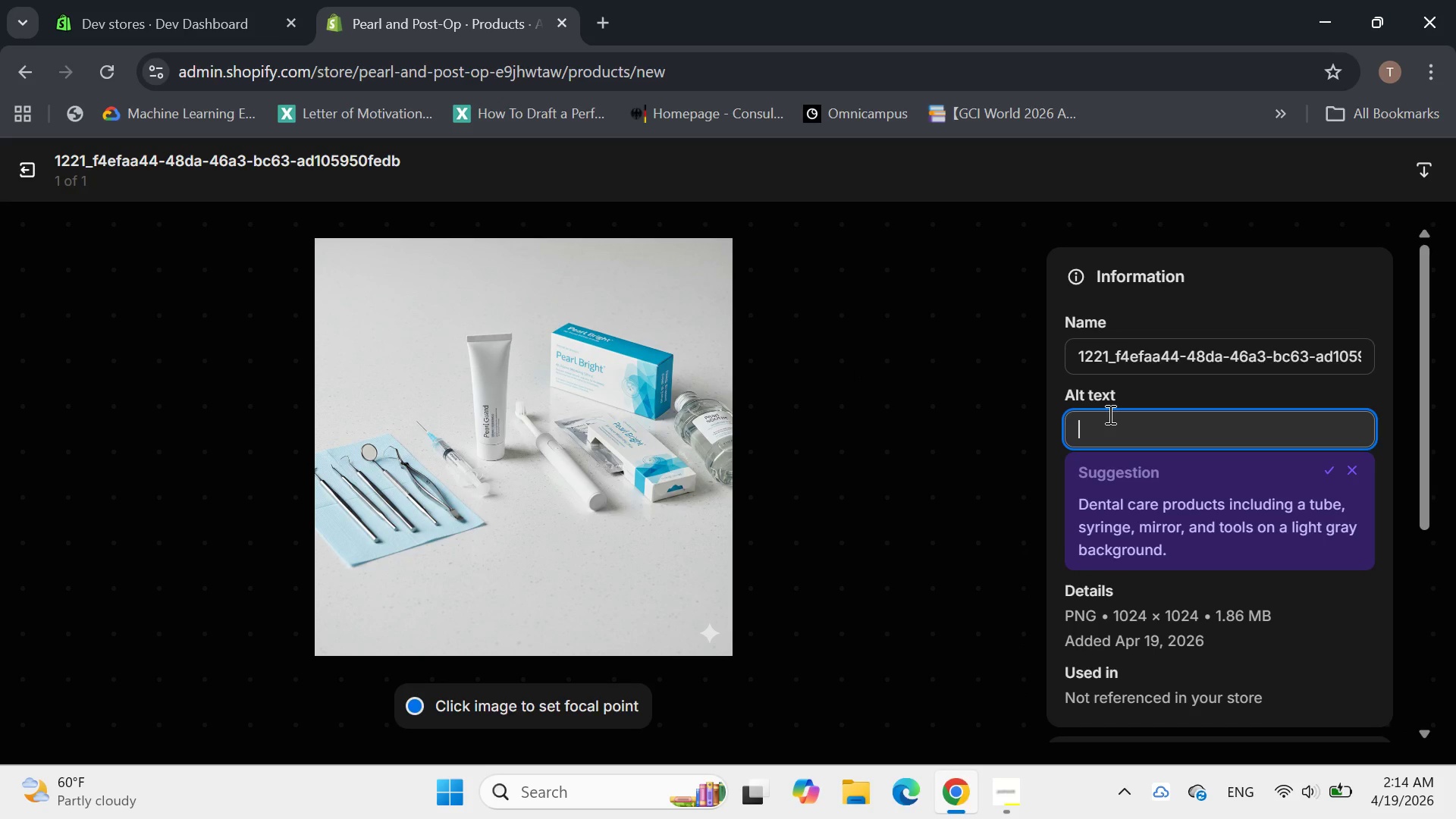 
type(Small)
 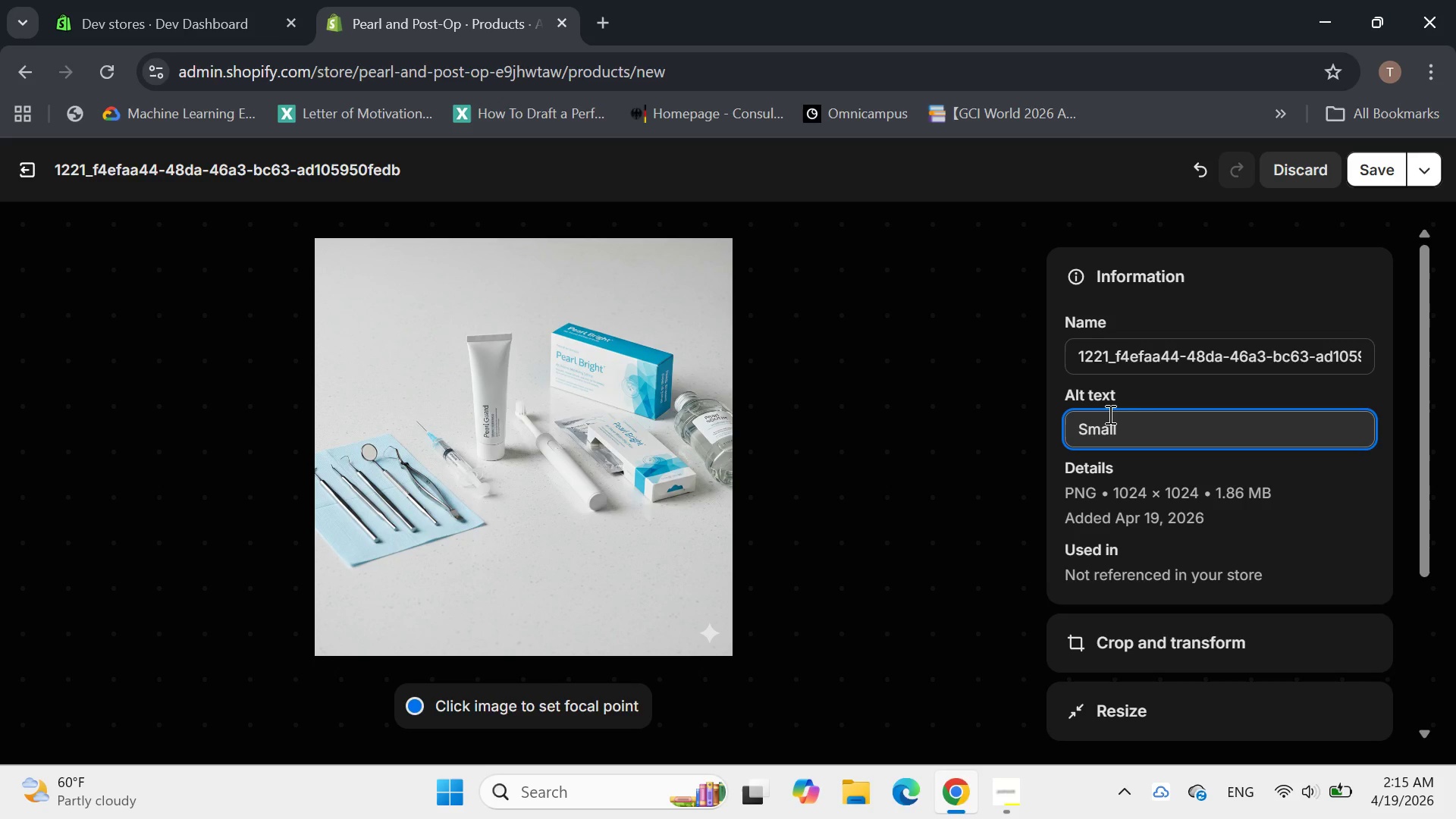 
type( bootl)
key(Backspace)
key(Backspace)
key(Backspace)
type(ttle of pr)
key(Backspace)
type(earl fresh breath freshening oral spre)
 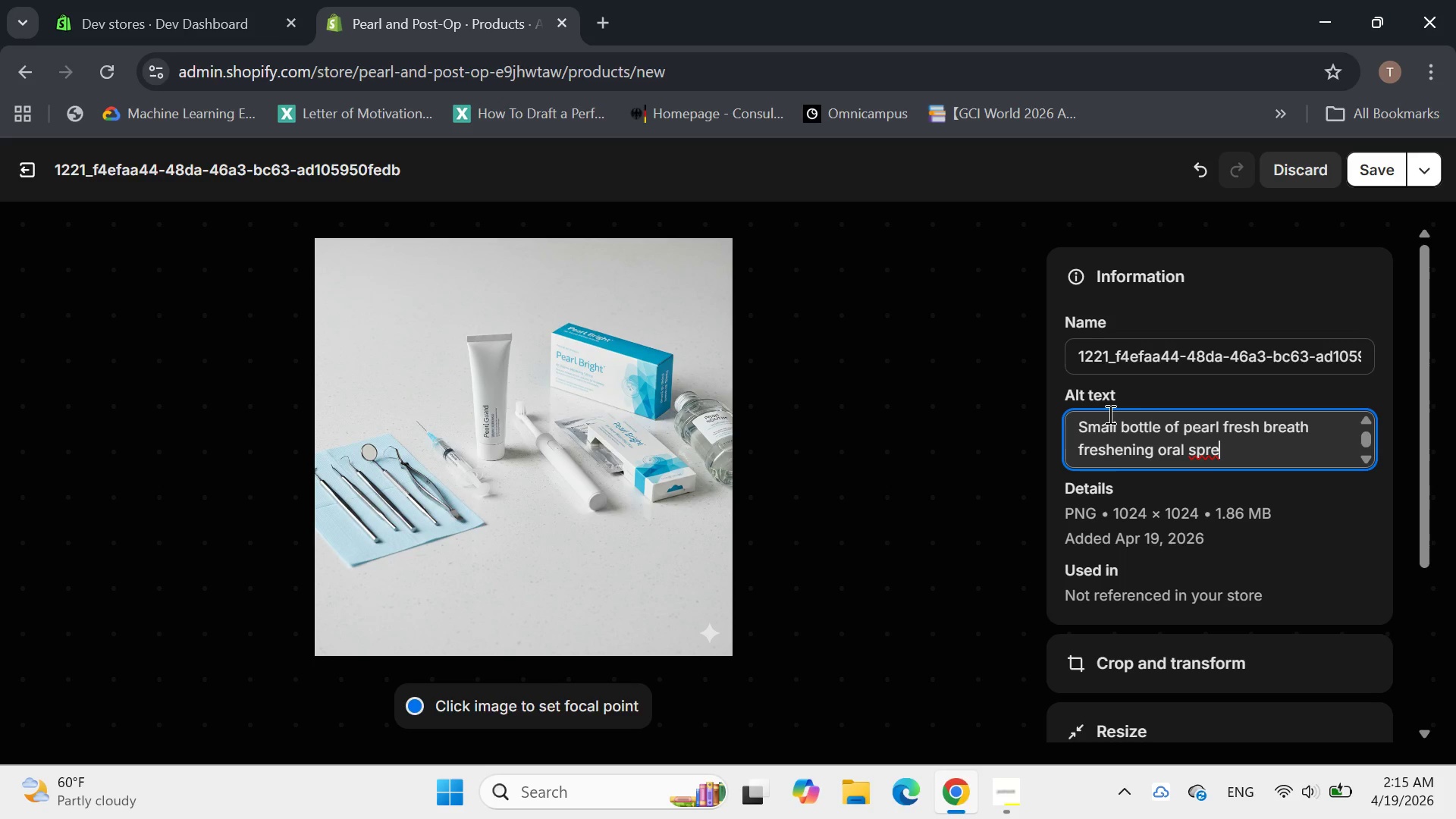 
key(Backspace)
type(ay.)
 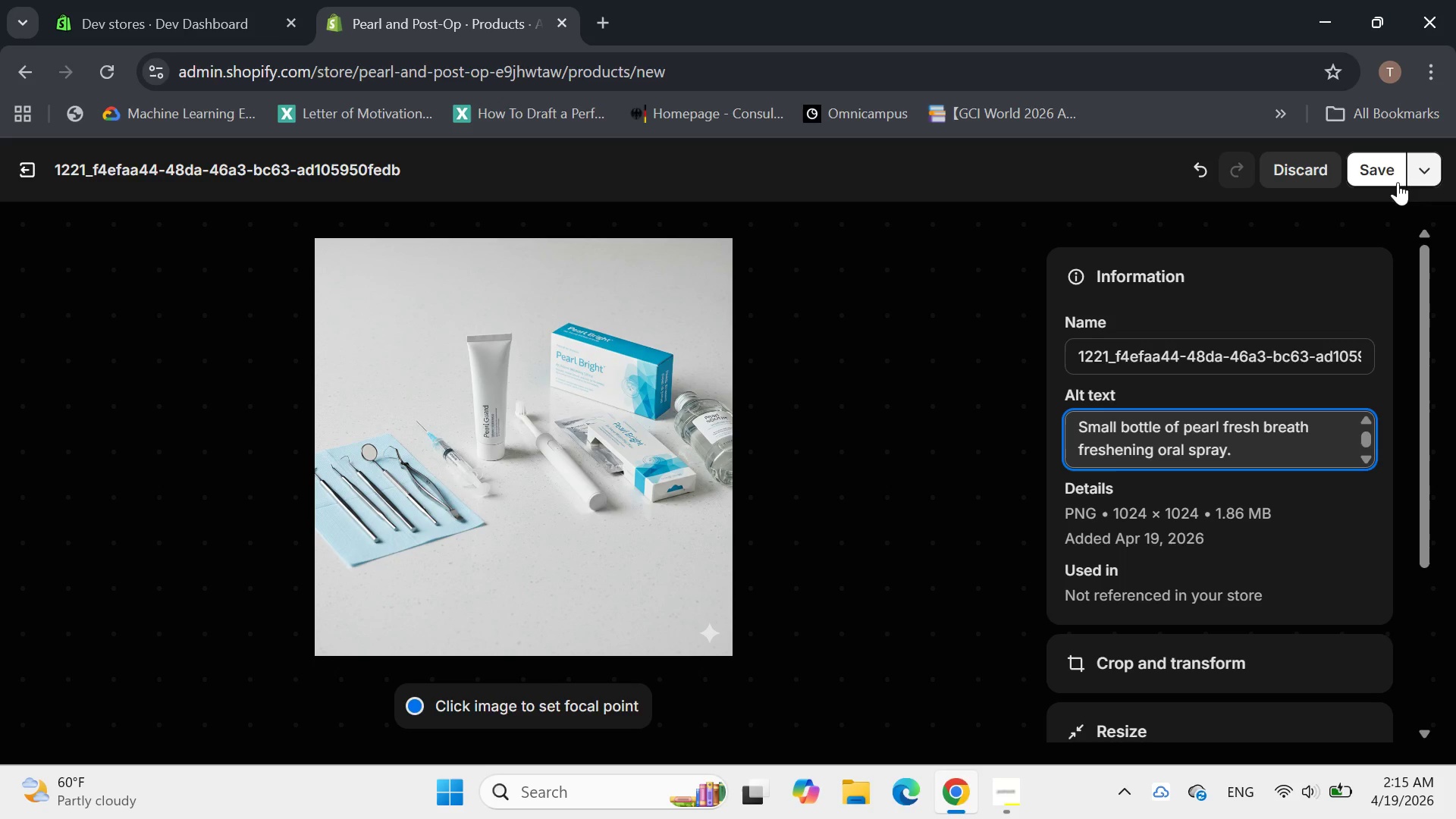 
left_click([1382, 165])
 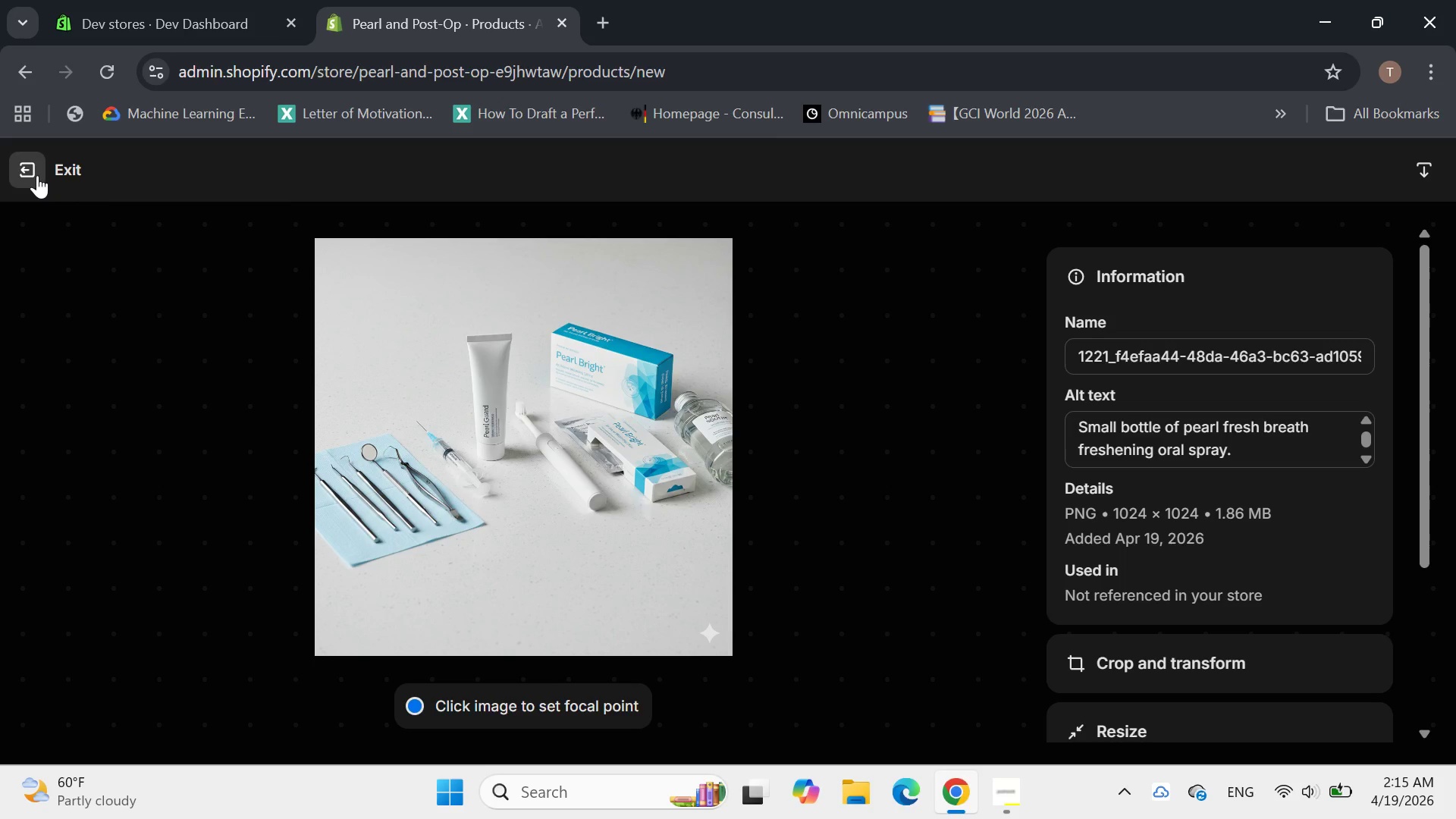 
wait(5.34)
 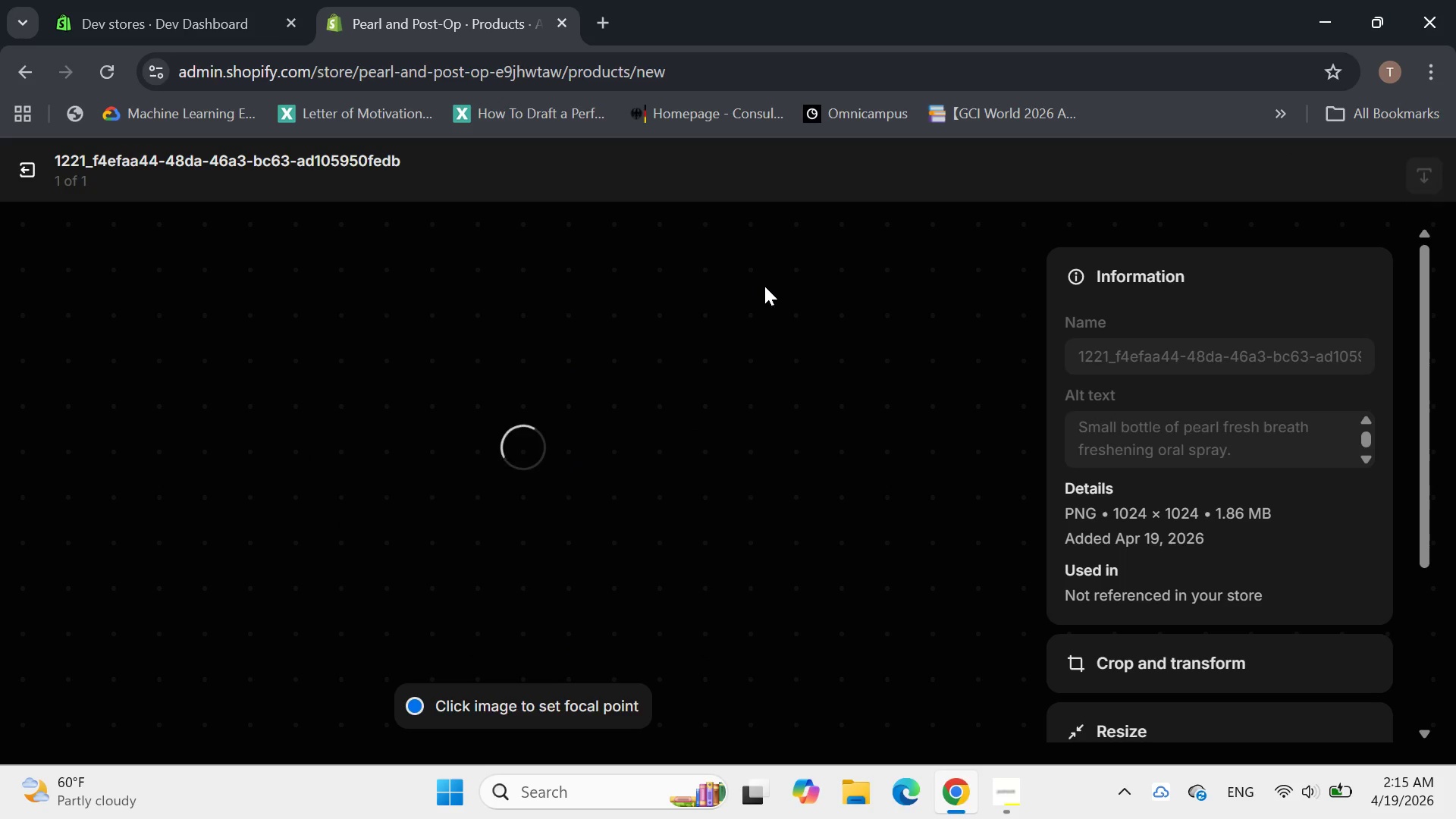 
left_click([37, 175])
 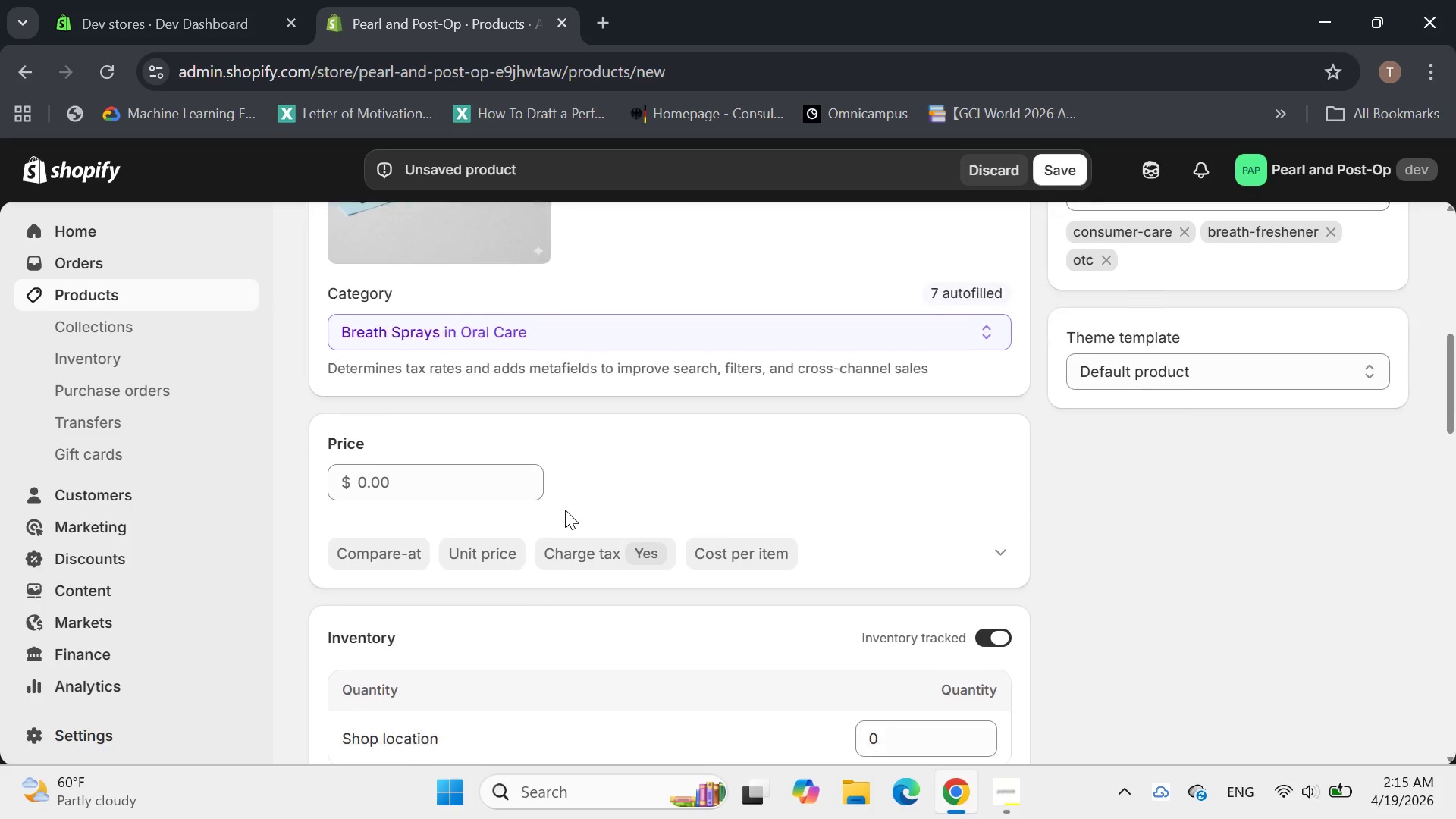 
left_click([396, 460])
 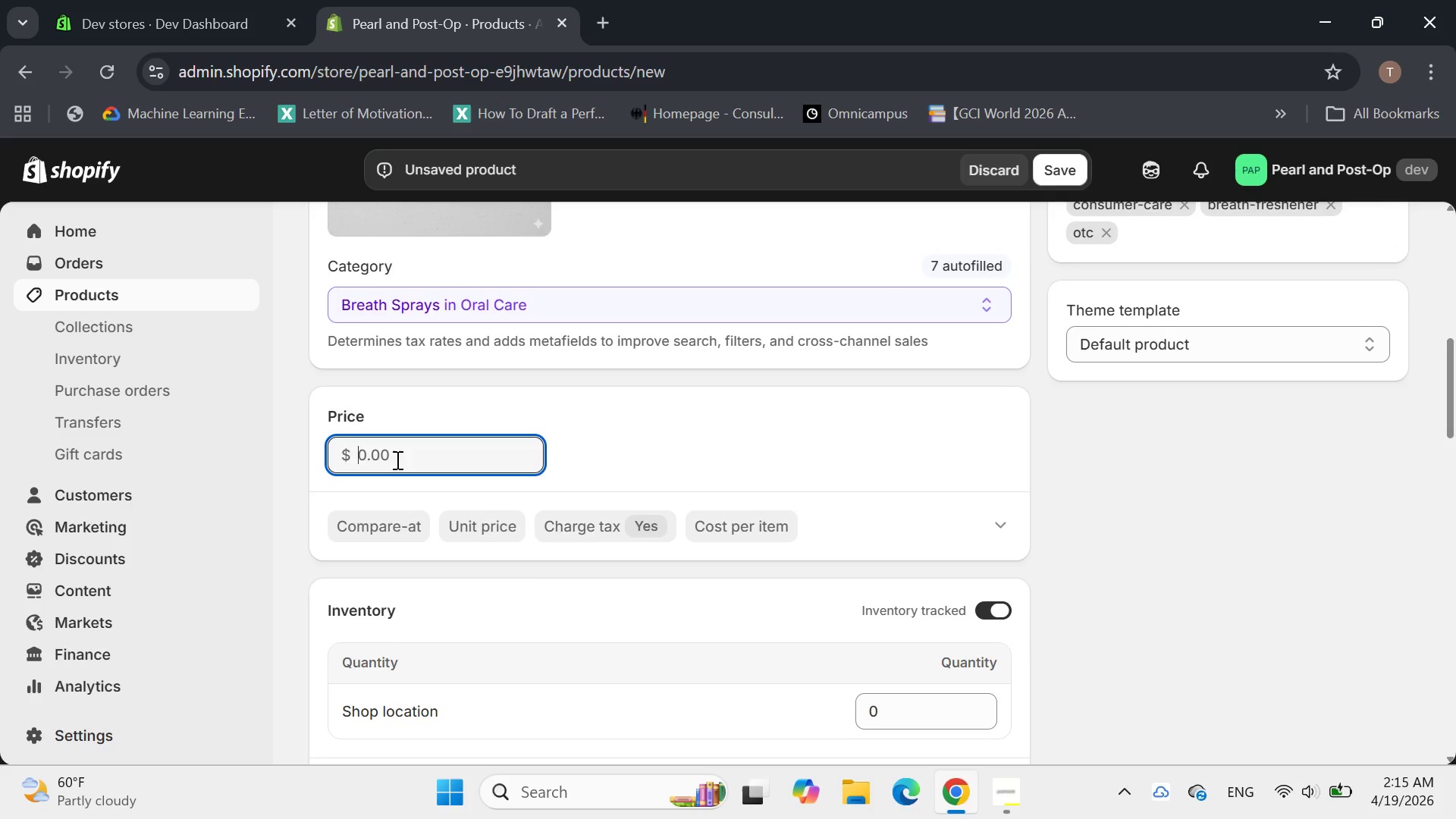 
type(7.99)
 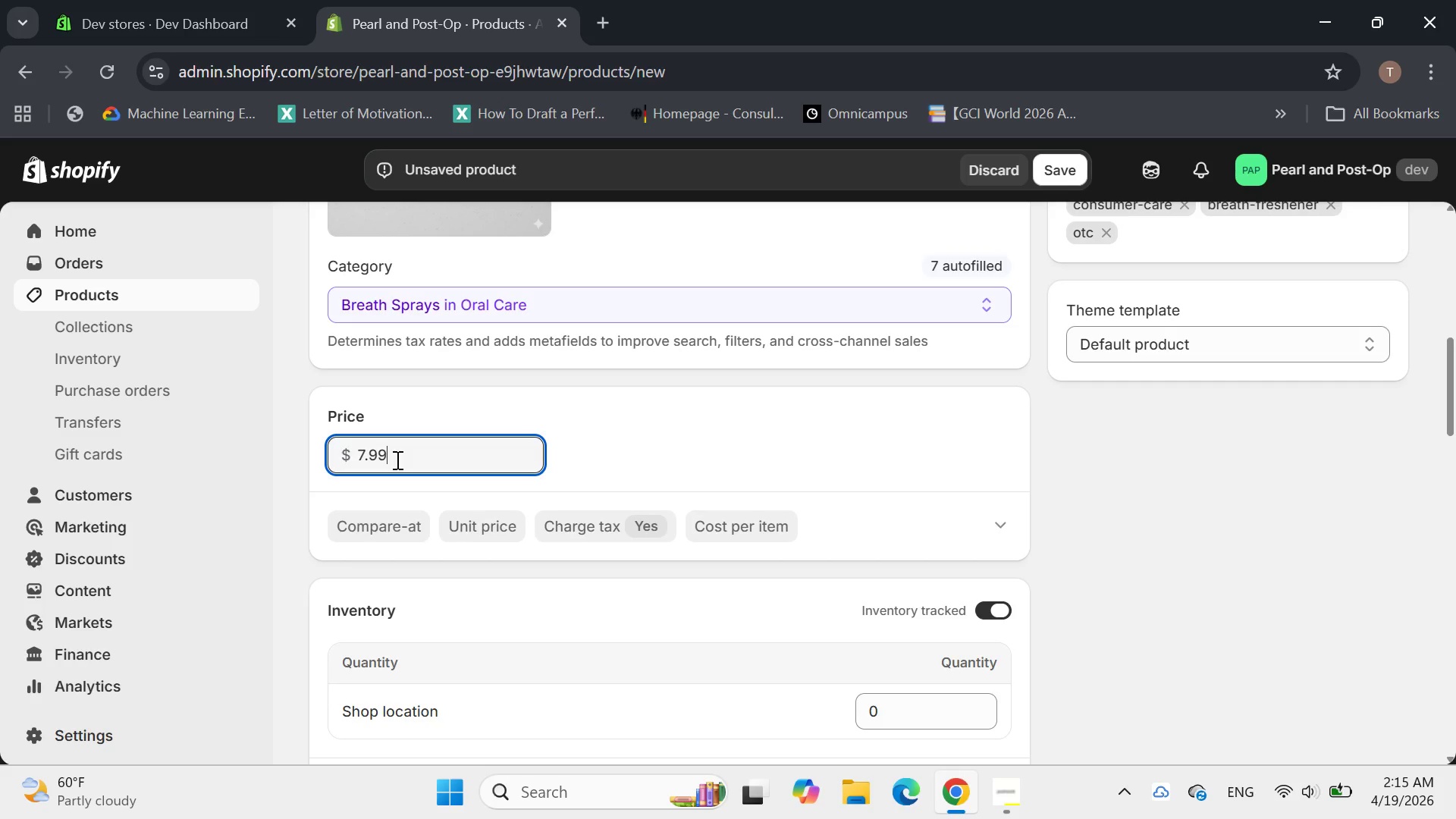 
key(Enter)
 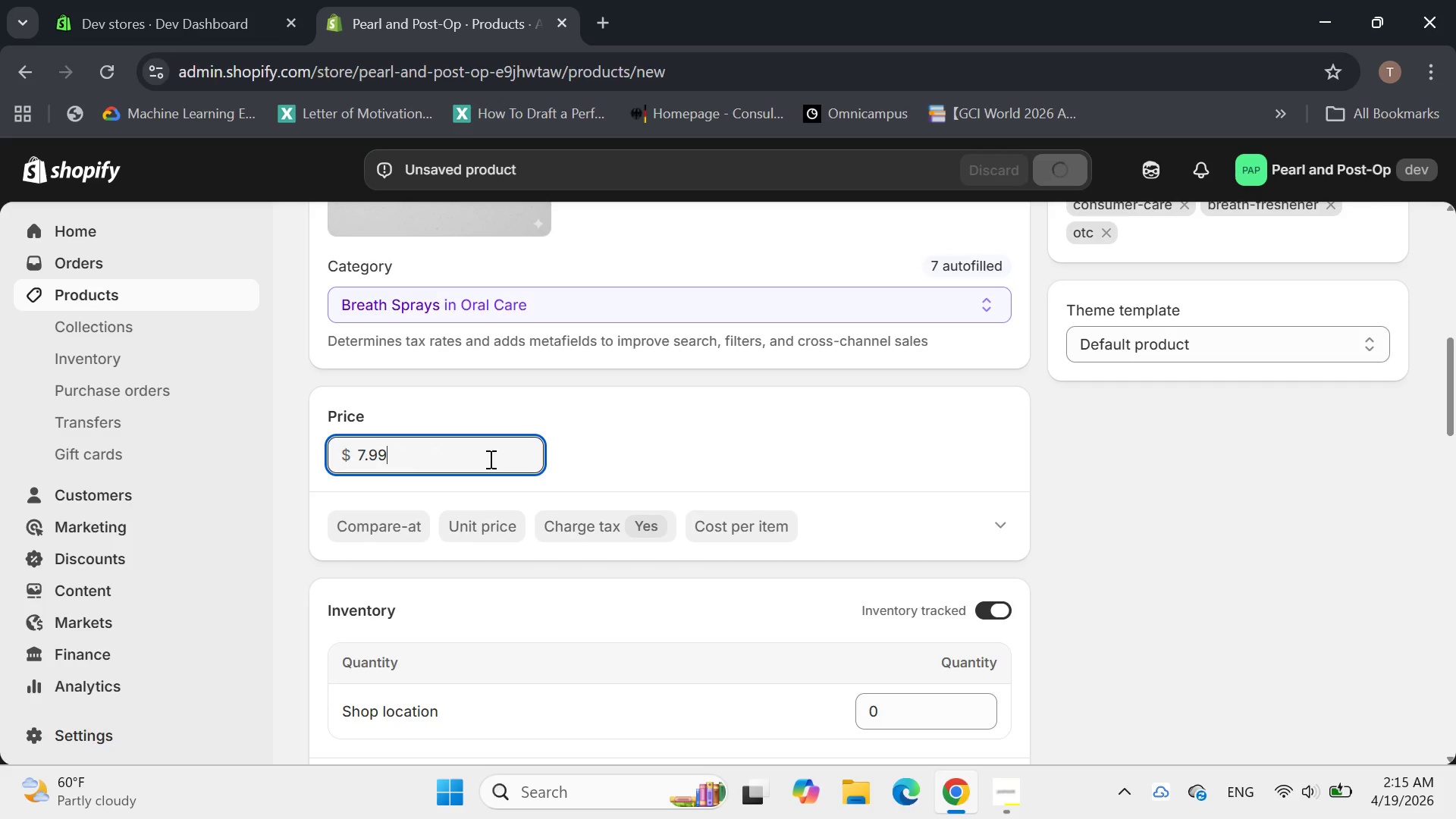 
left_click([620, 466])
 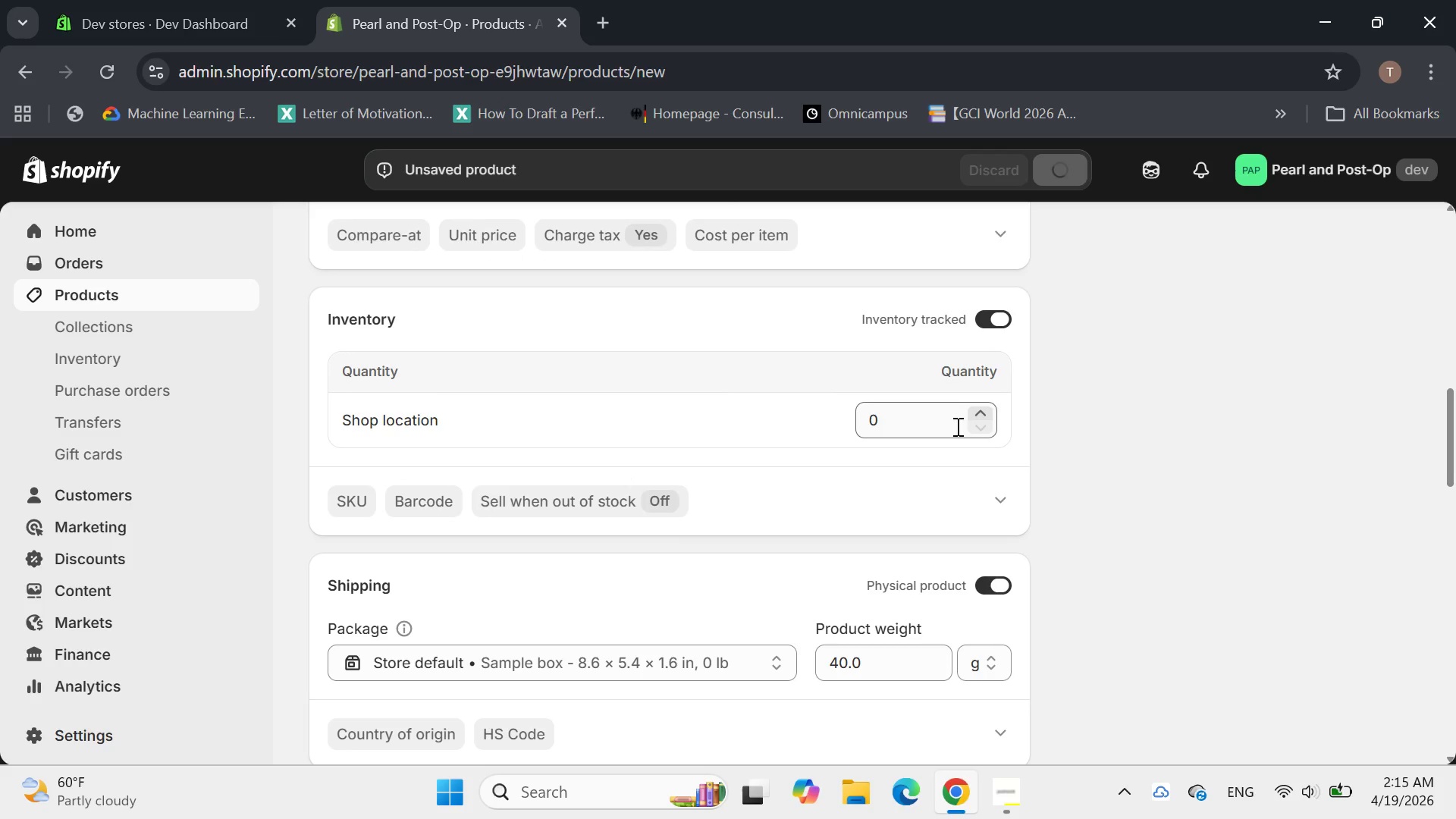 
double_click([975, 416])
 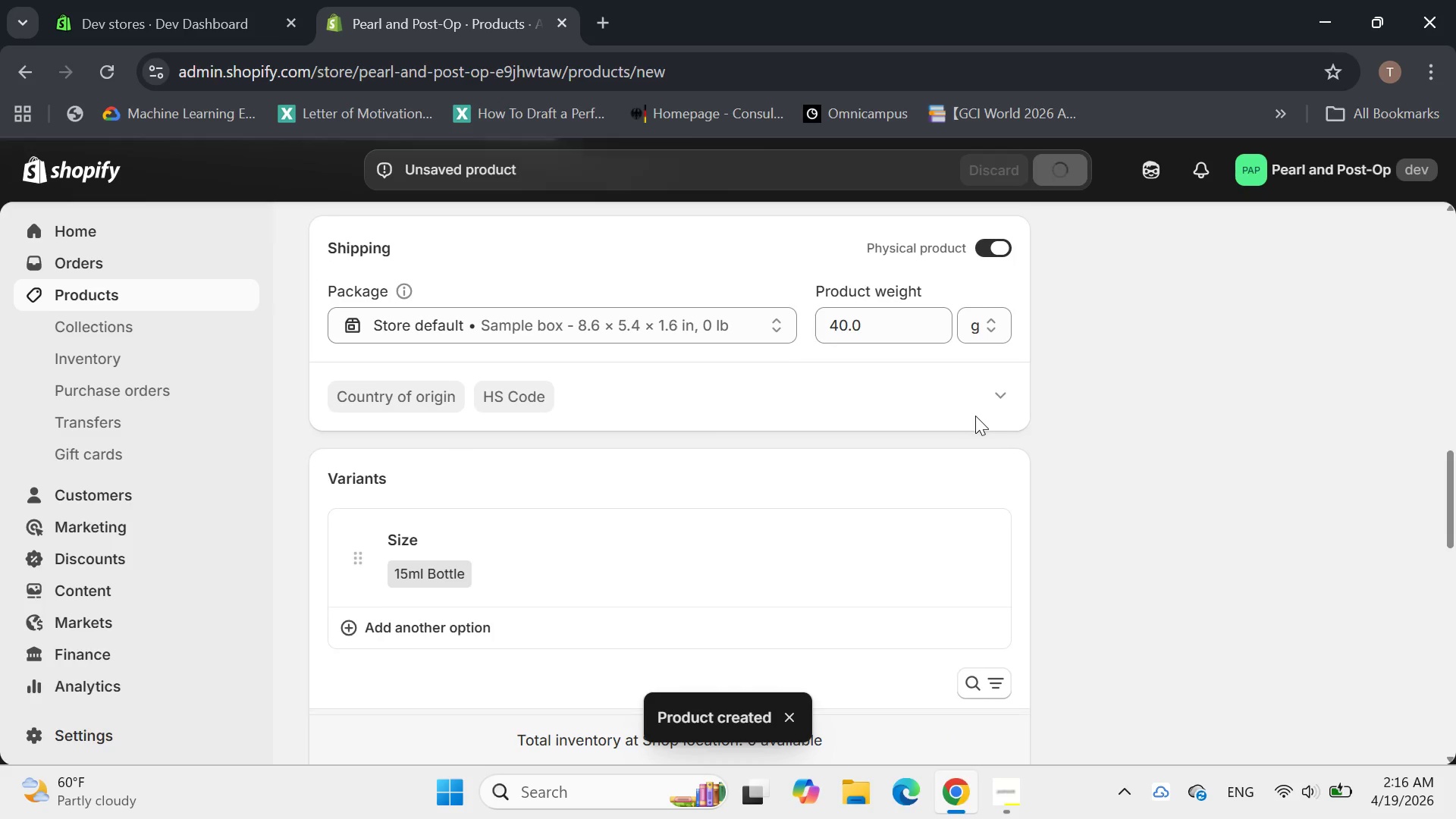 
left_click([875, 381])
 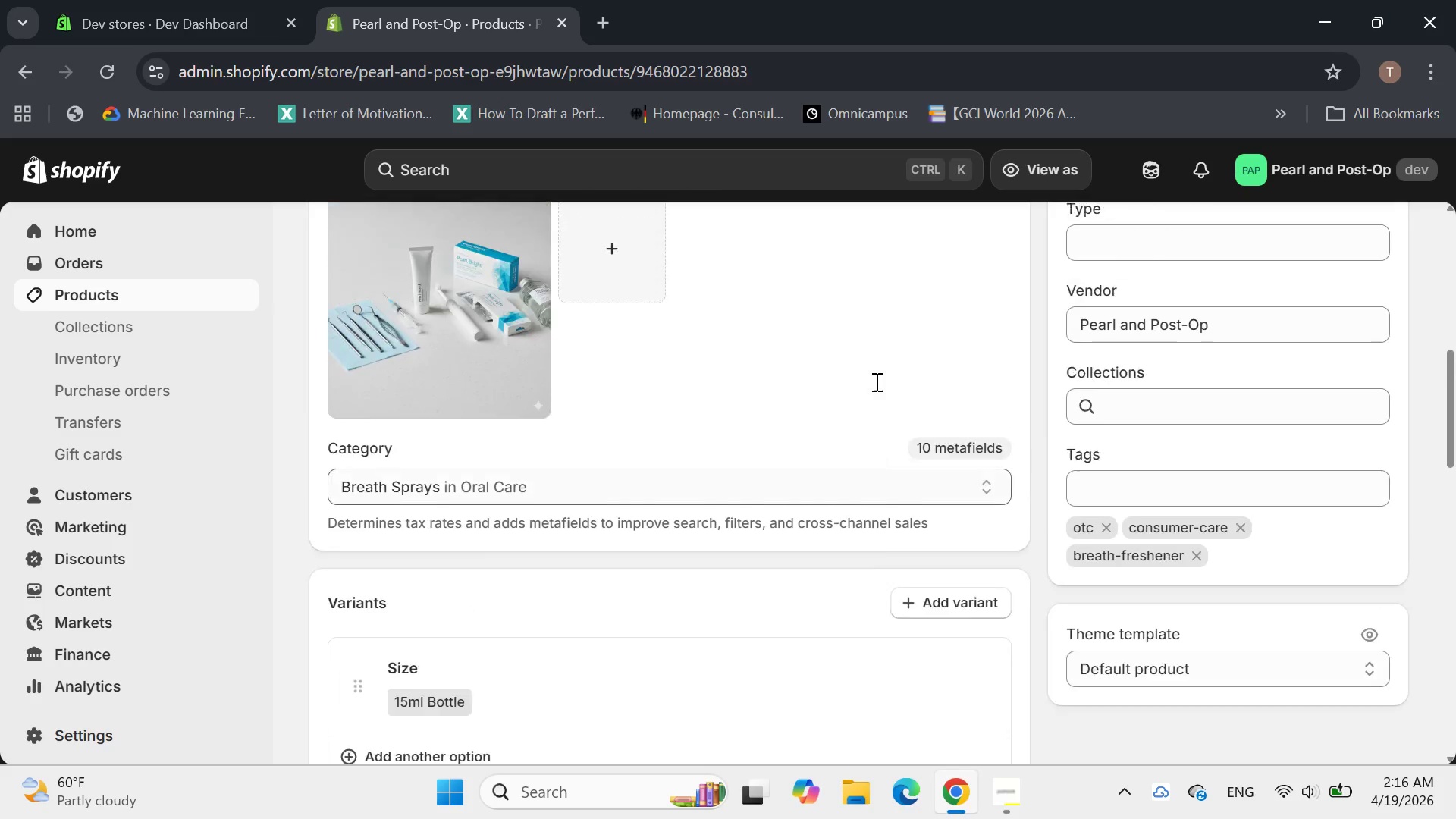 
wait(12.06)
 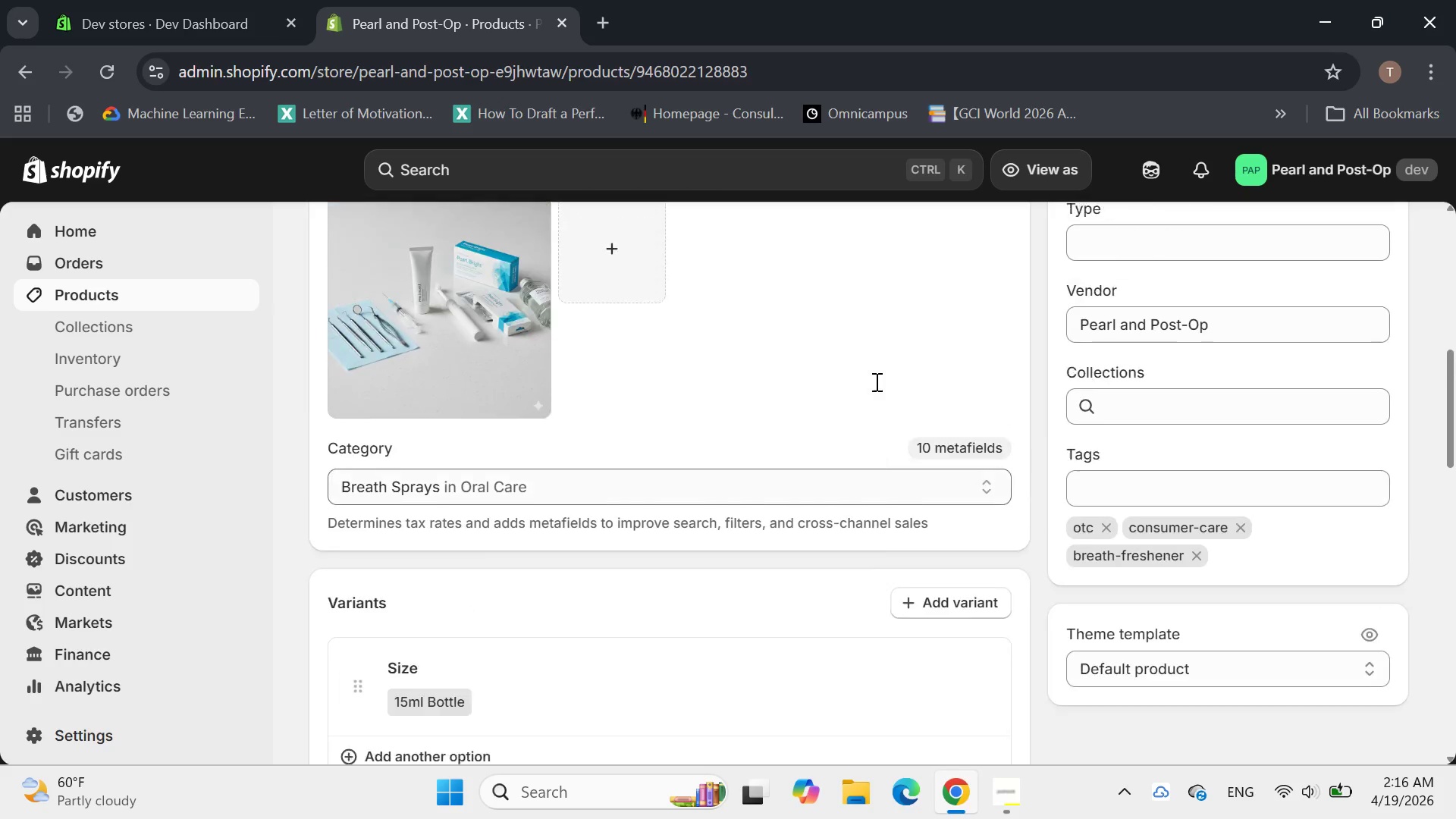 
left_click([713, 325])
 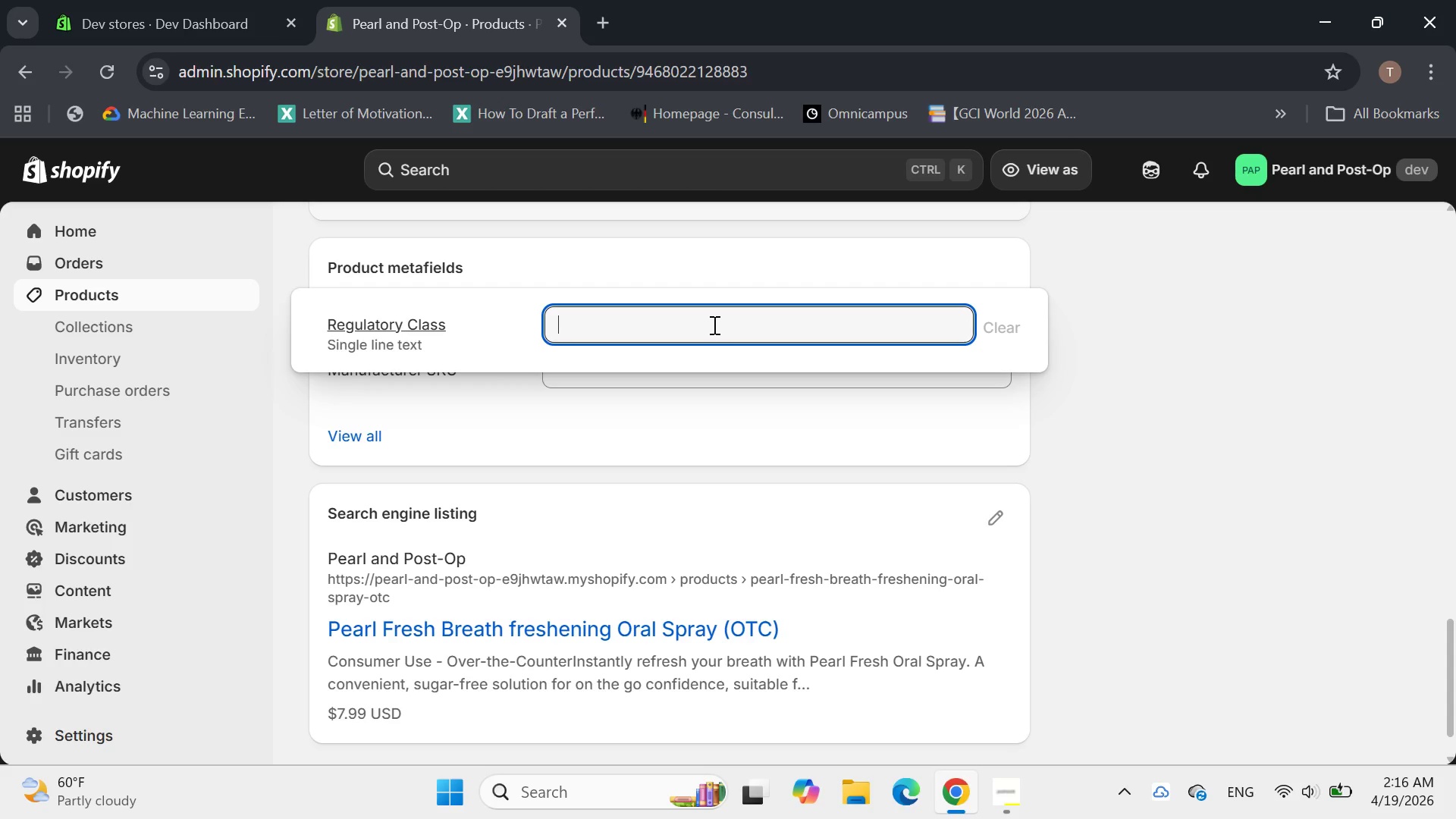 
type(Consumer Product)
 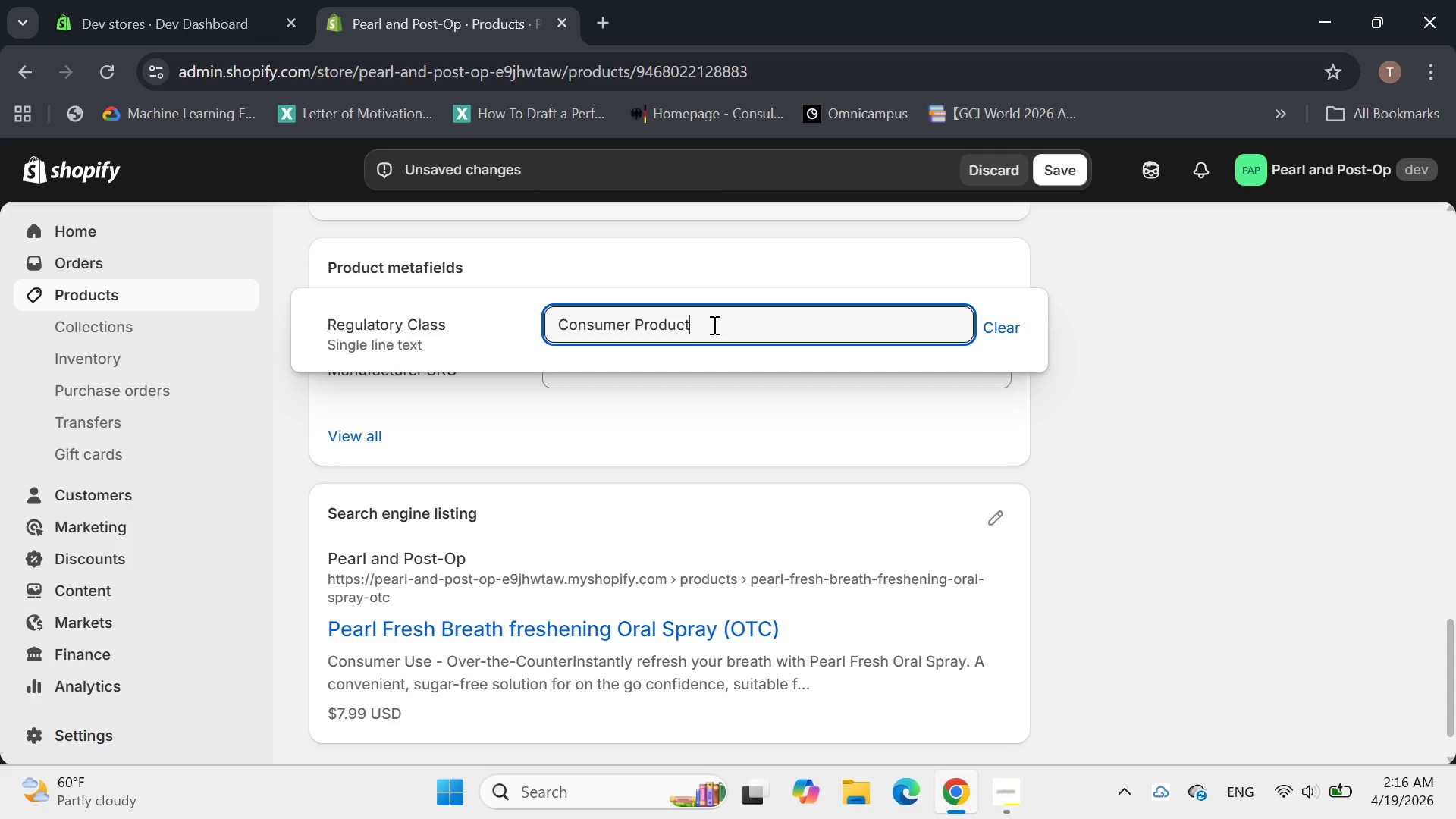 
key(Enter)
 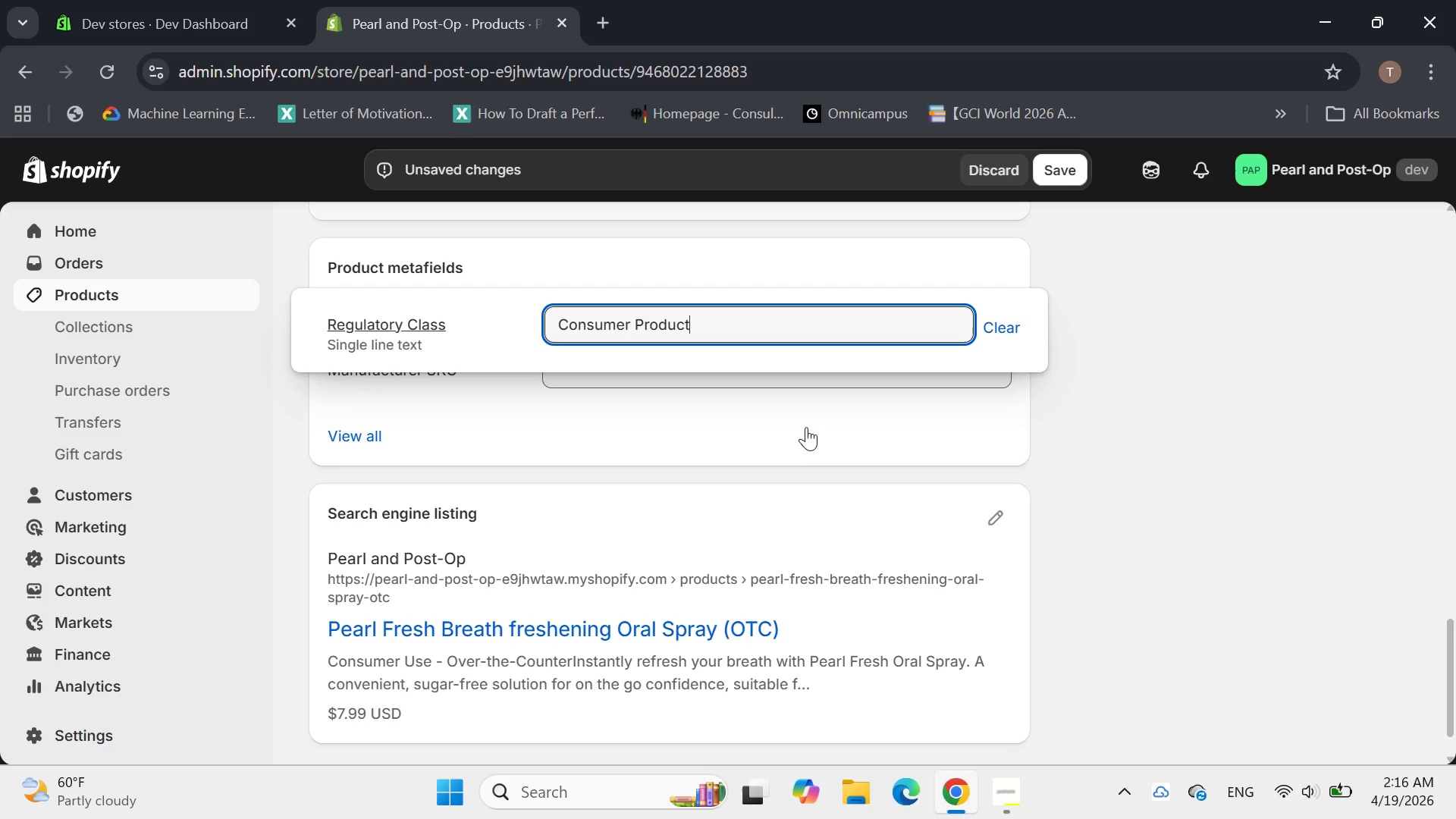 
left_click([808, 432])
 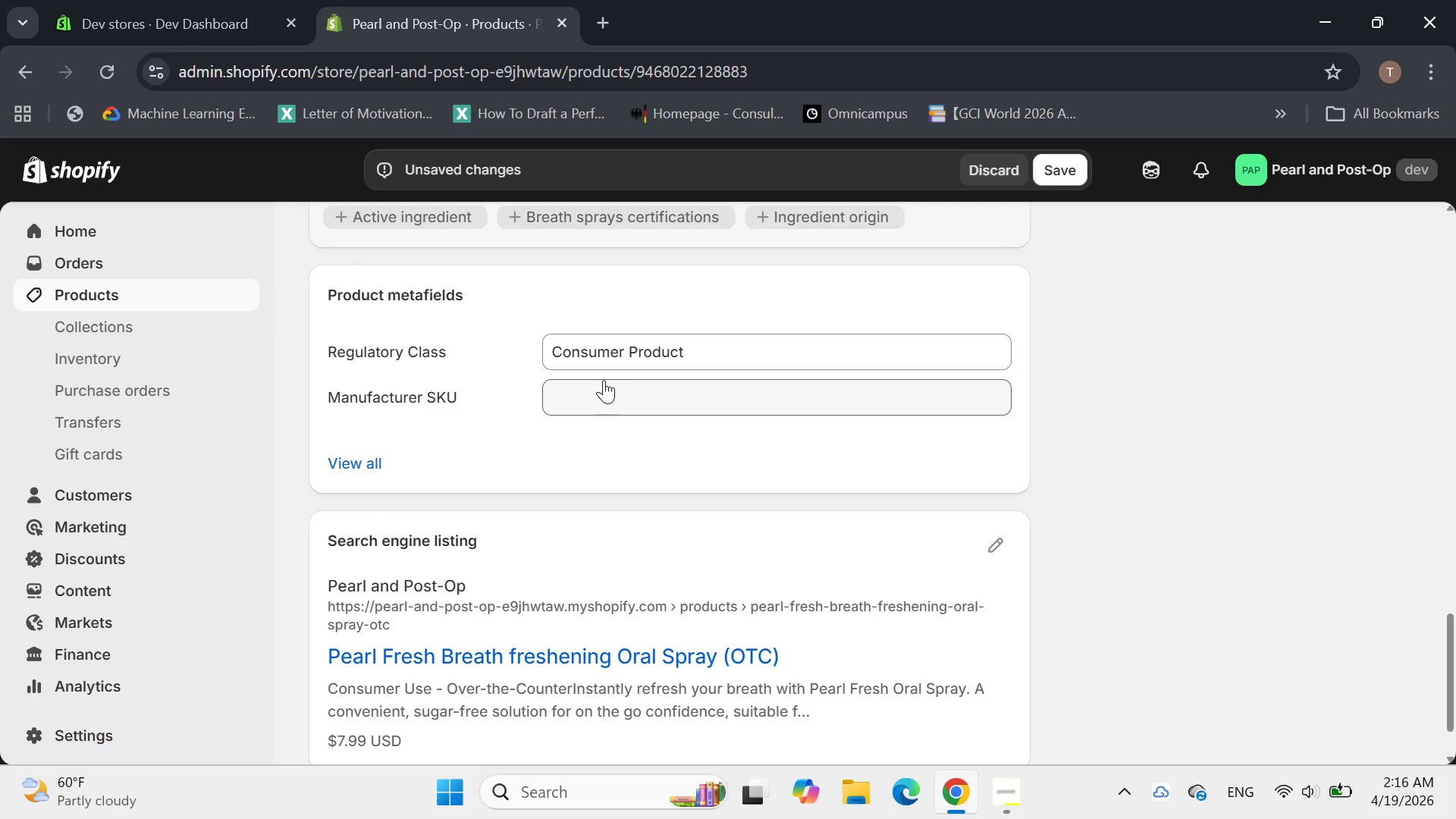 
left_click([584, 403])
 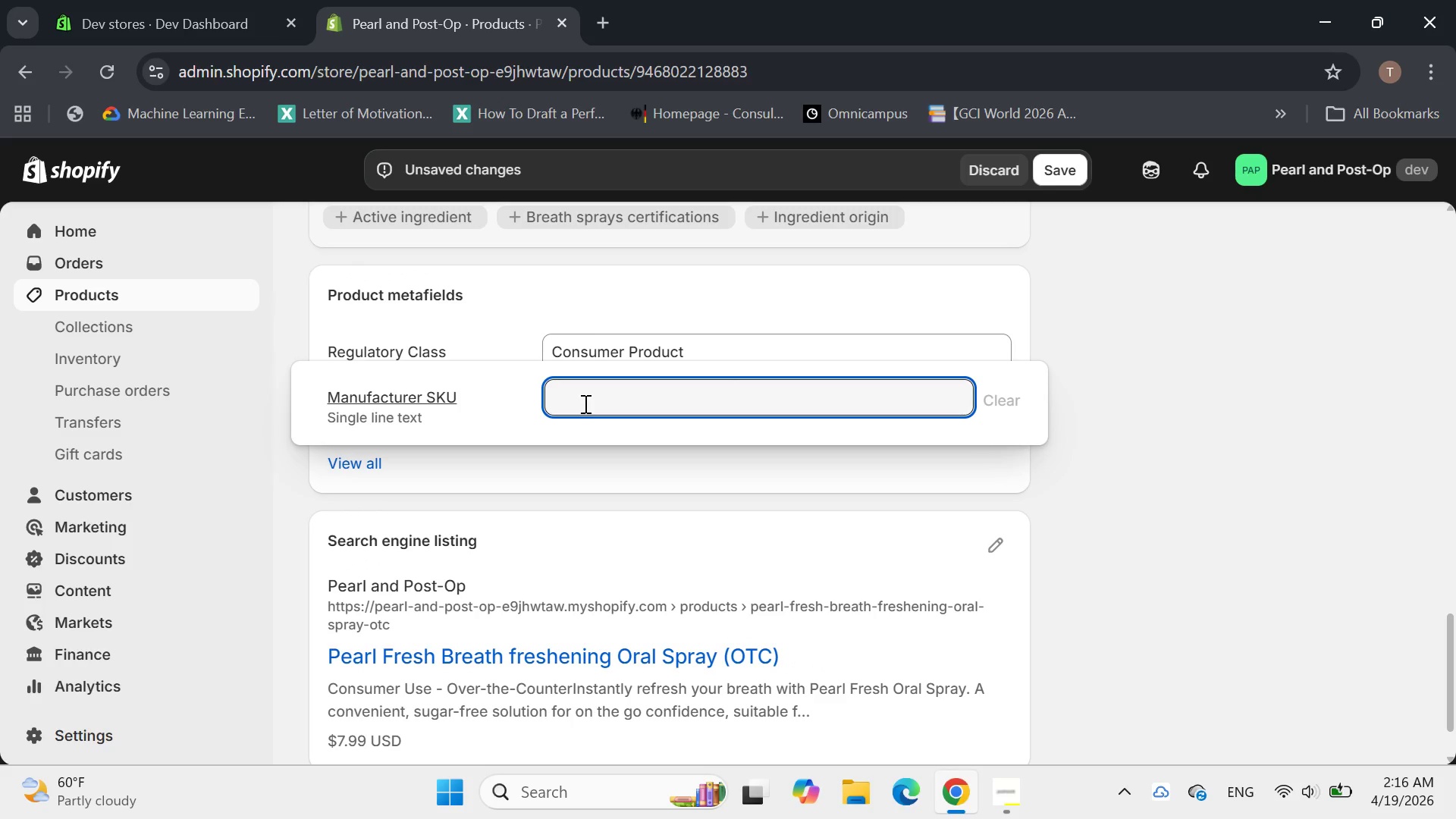 
type(PNP_)
key(Backspace)
type(-)
 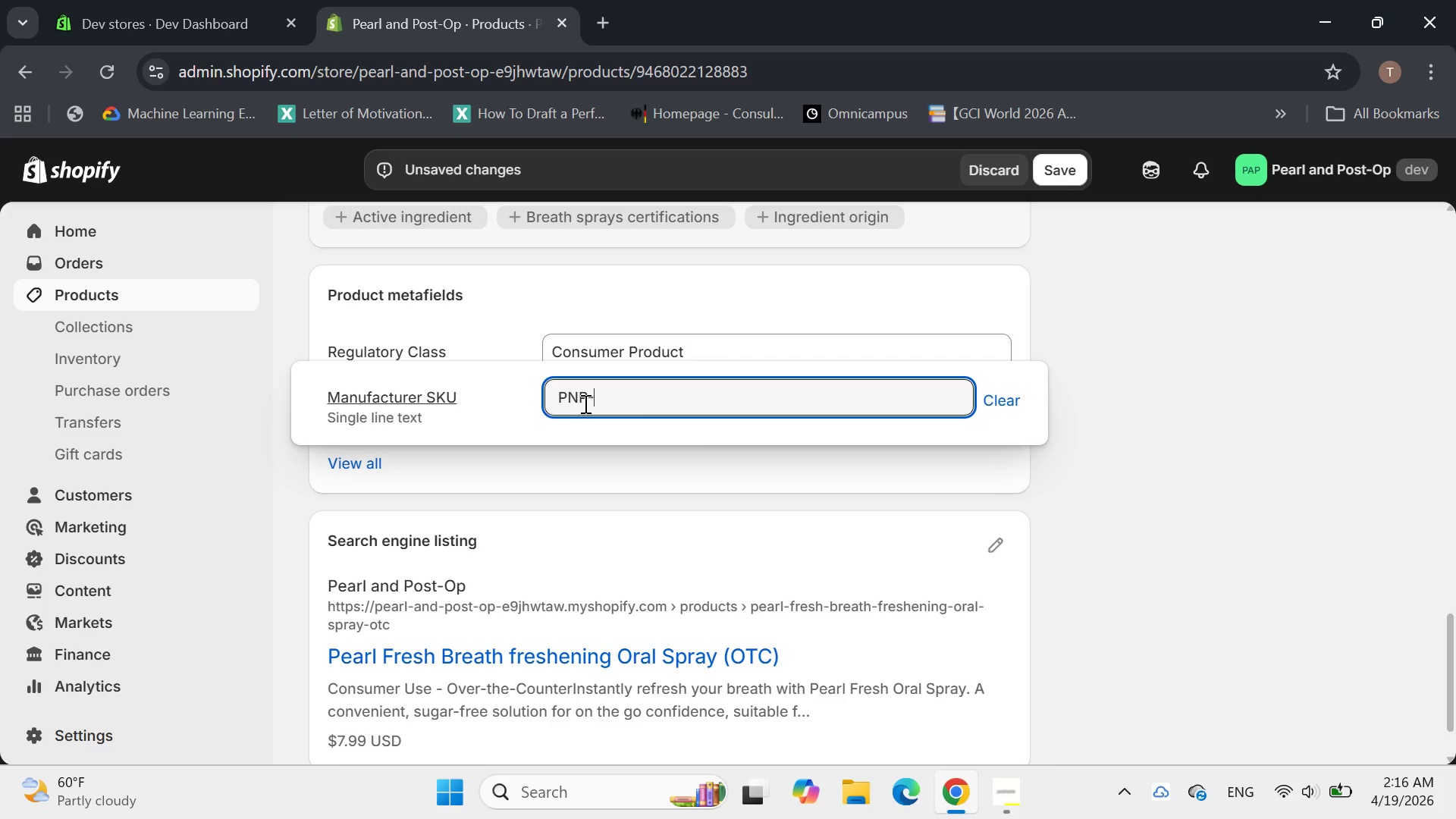 
type(BFS-15ML-001)
 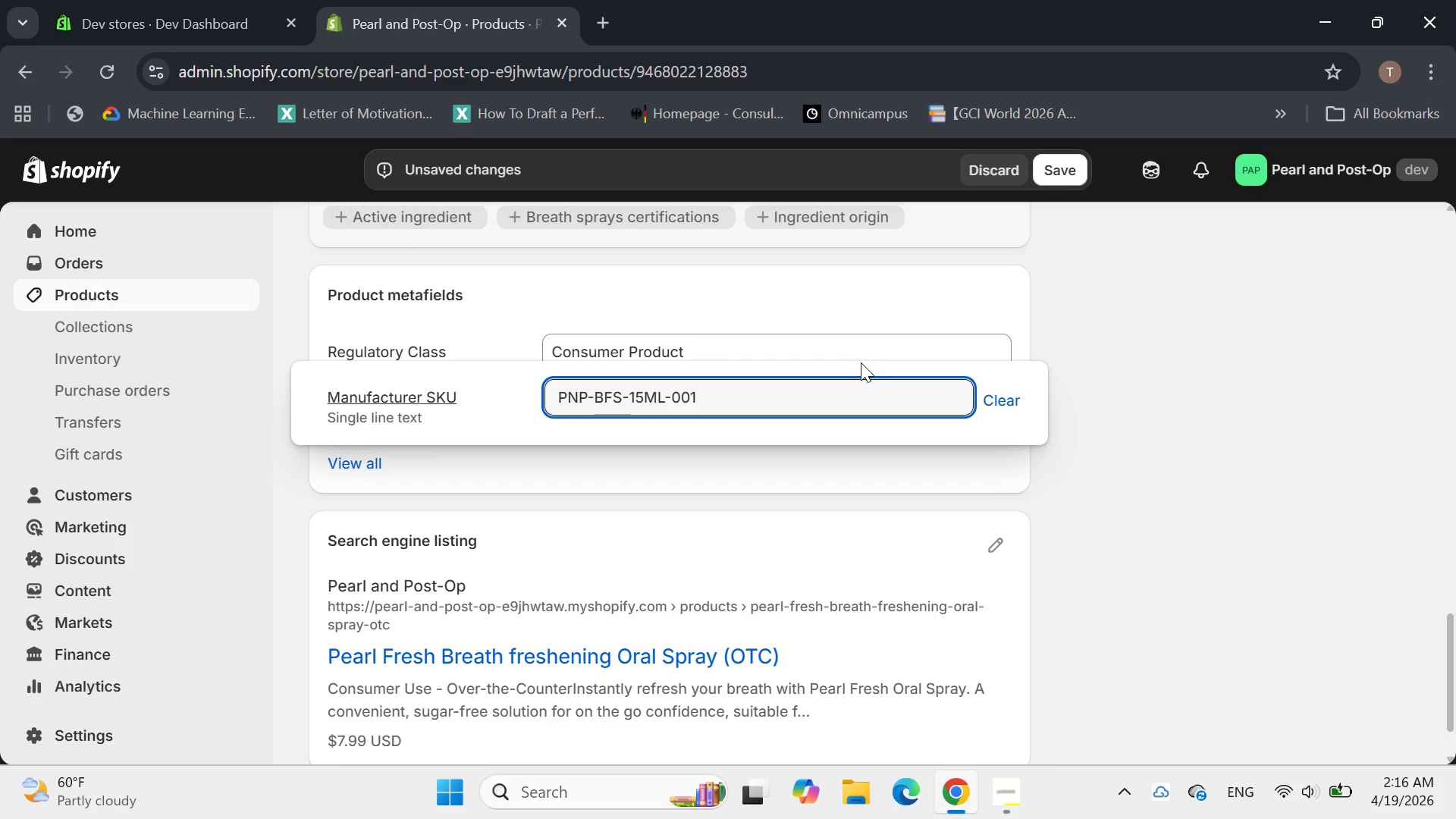 
key(Enter)
 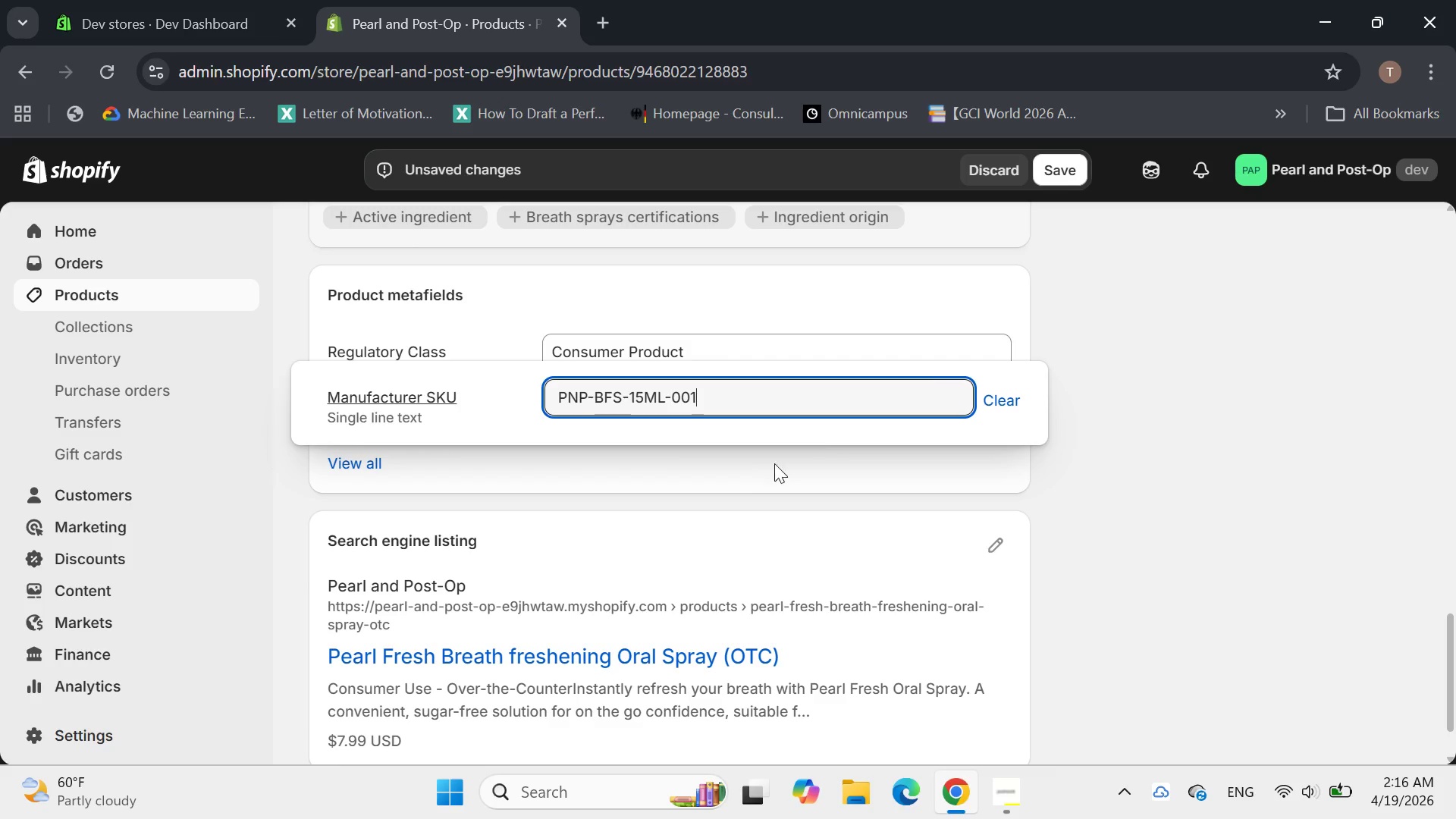 
left_click([762, 470])
 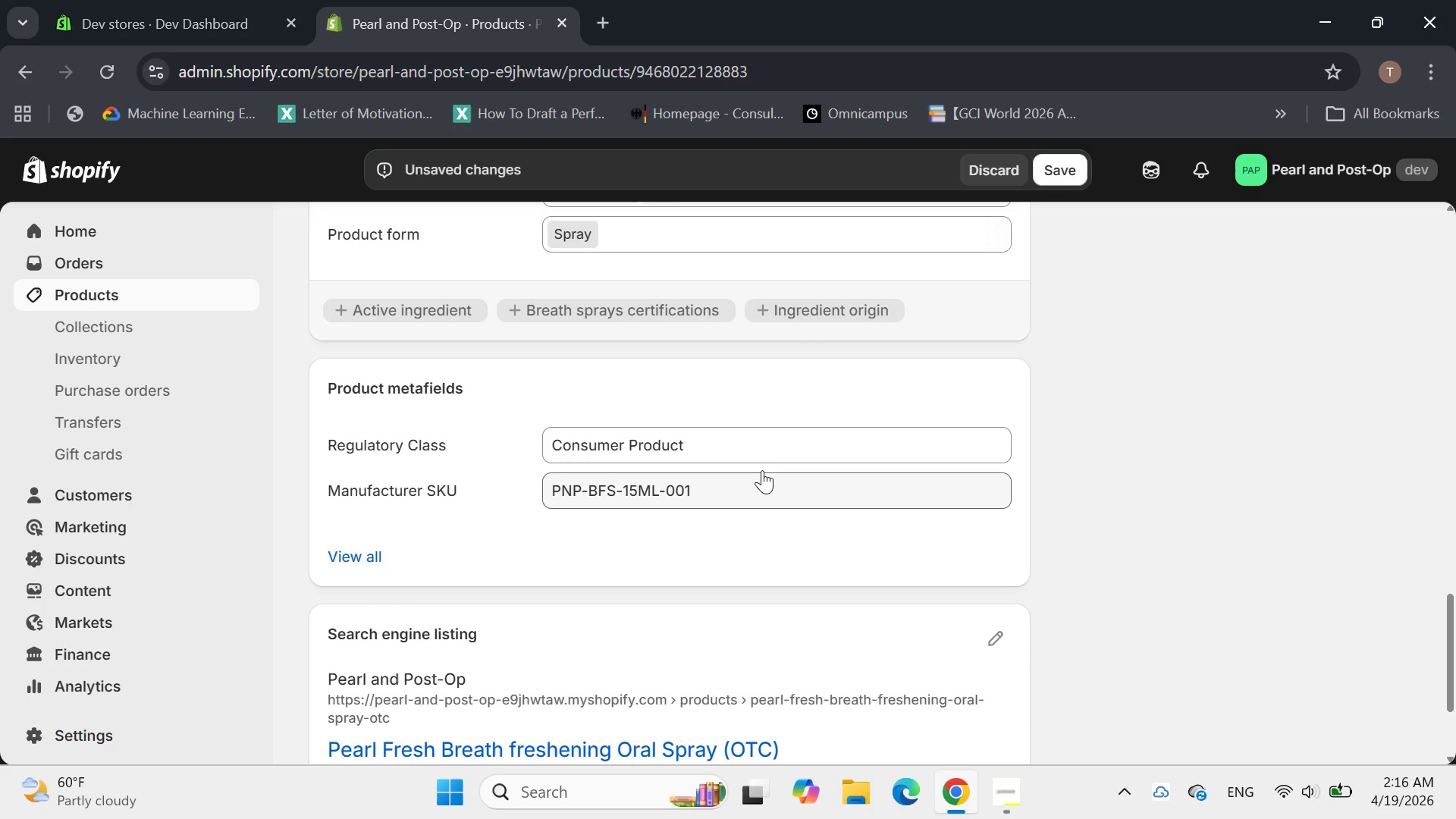 
key(PrintScreen)
 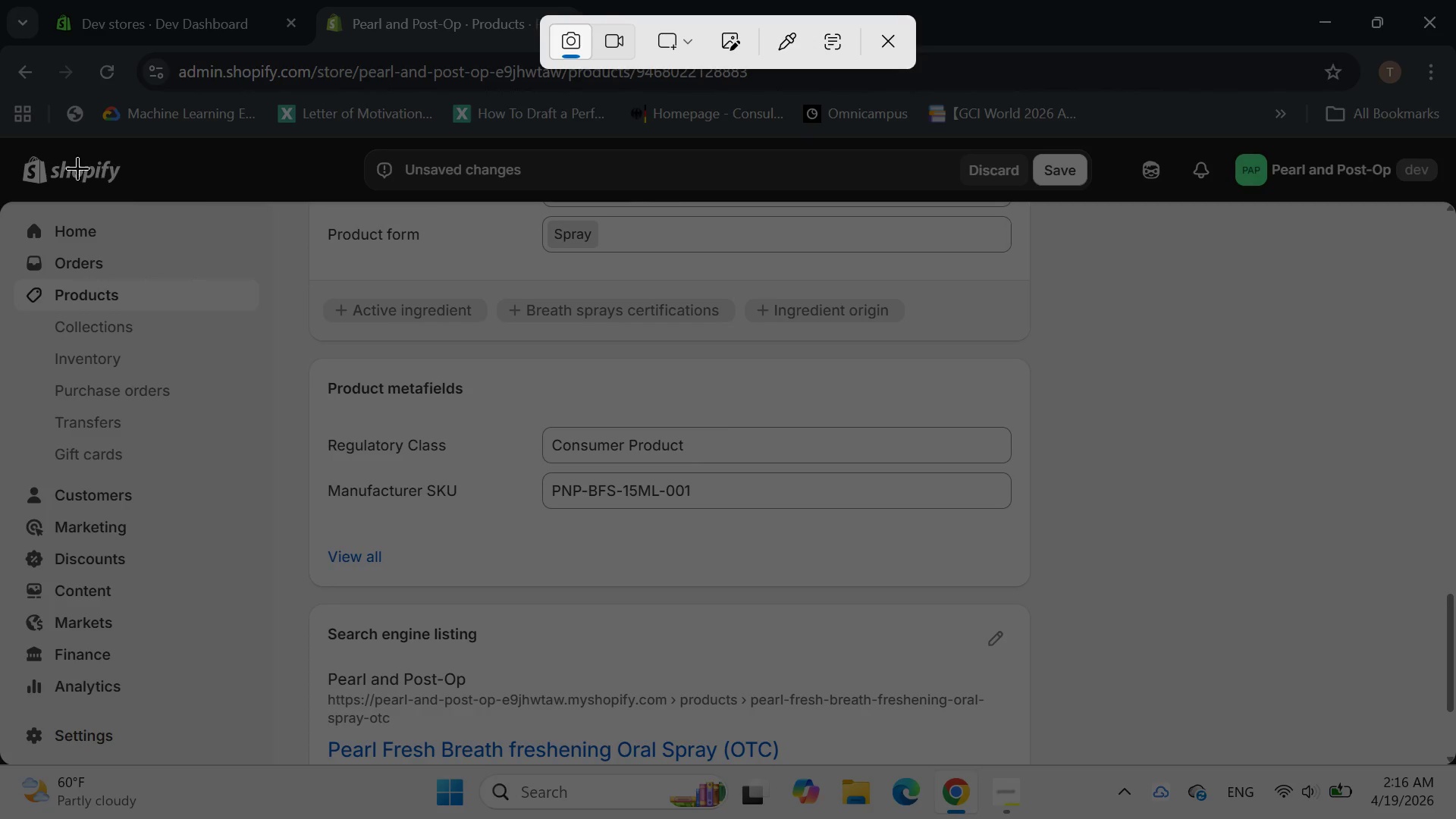 
left_click_drag(start_coordinate=[2, 140], to_coordinate=[8, 133])
 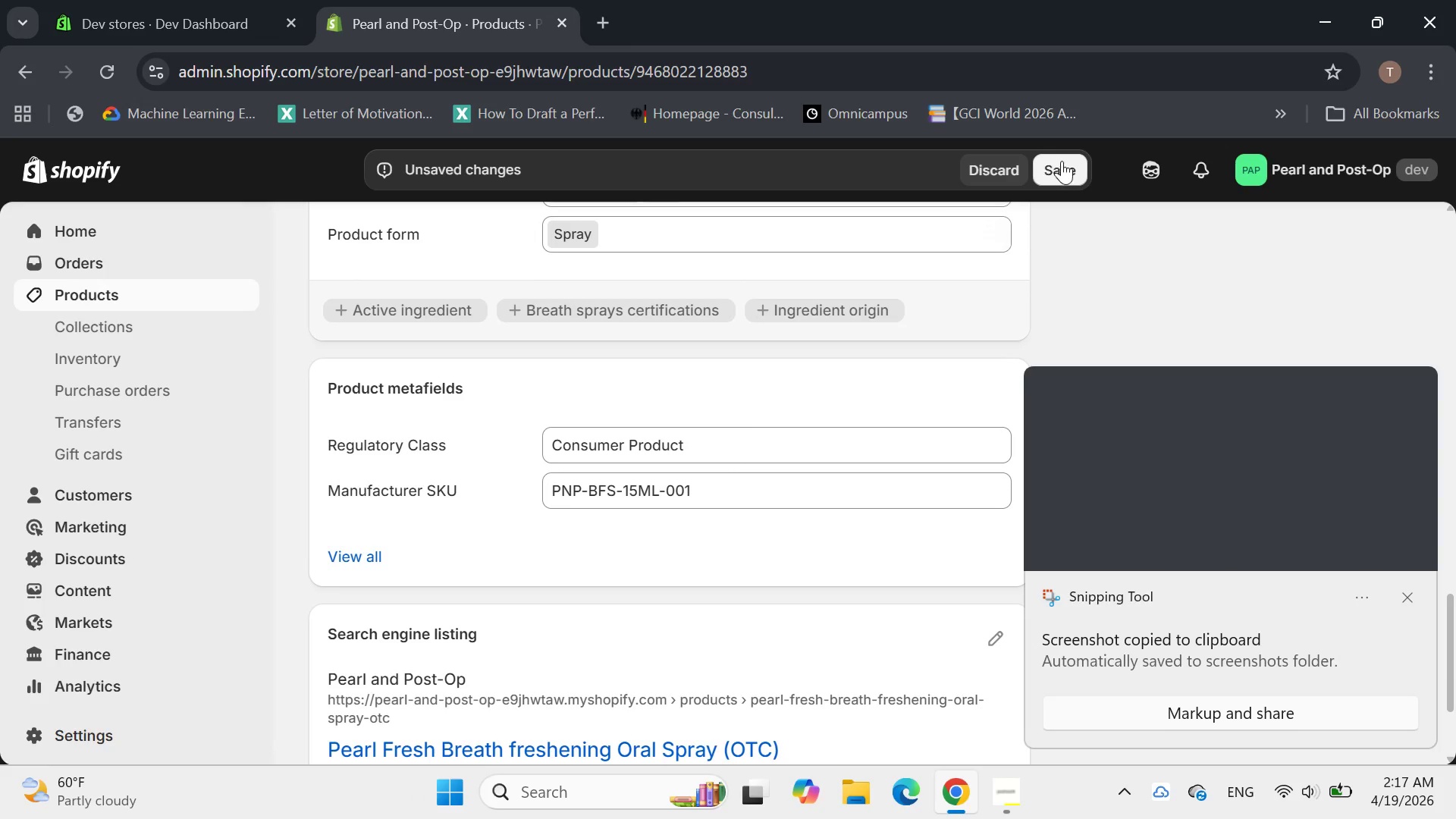 
left_click([1065, 168])
 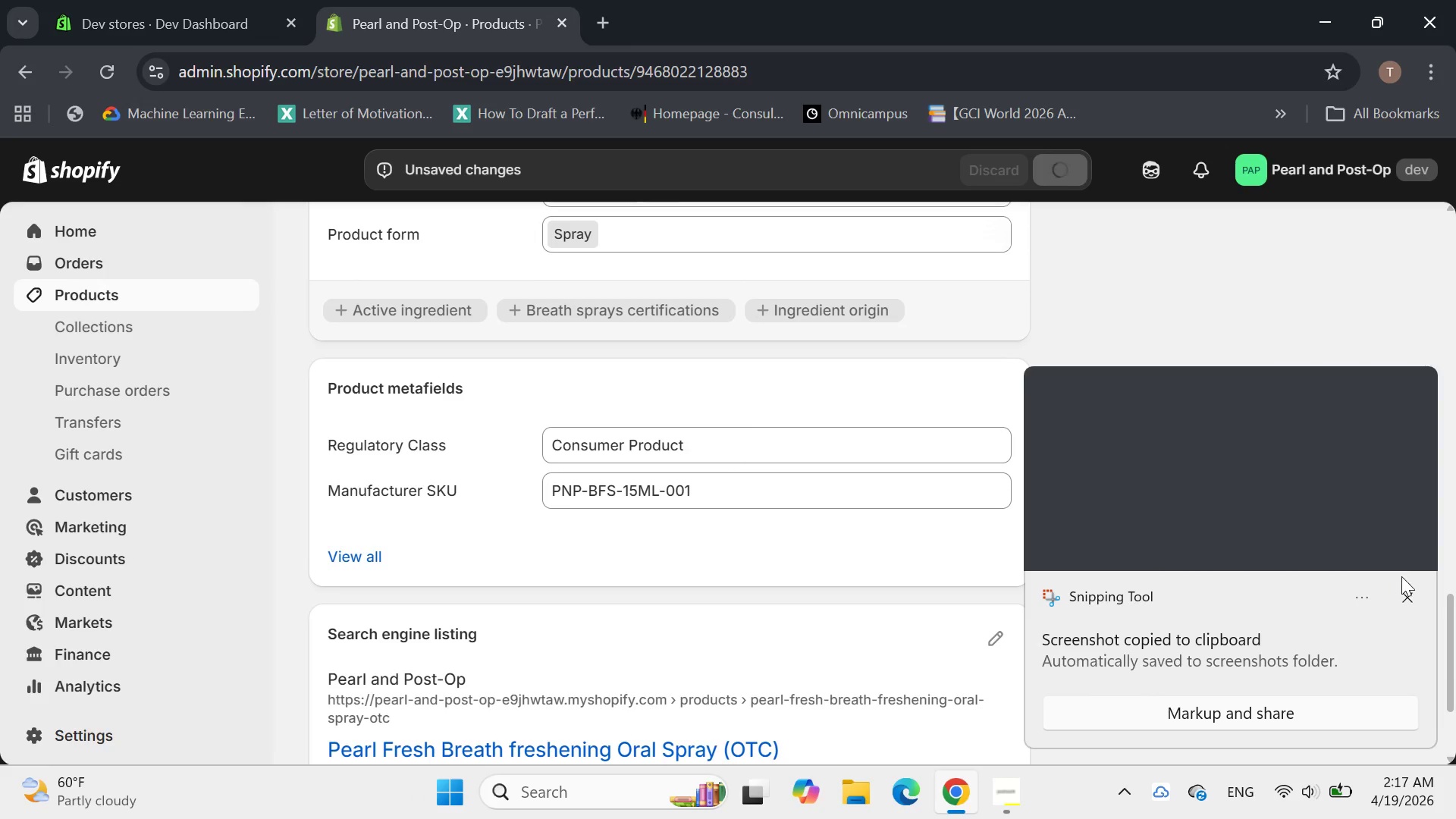 
left_click([1408, 594])
 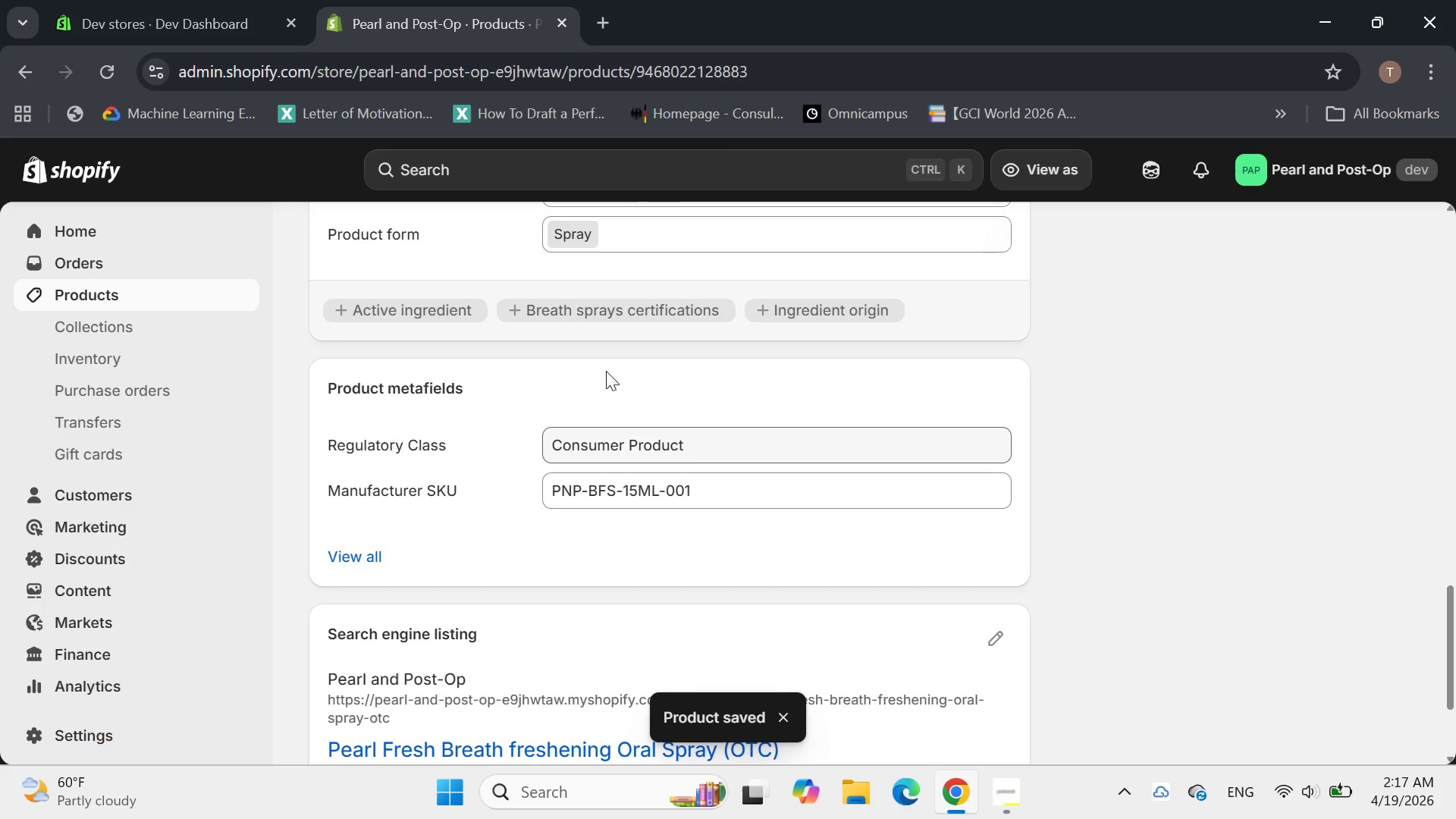 
left_click([592, 356])
 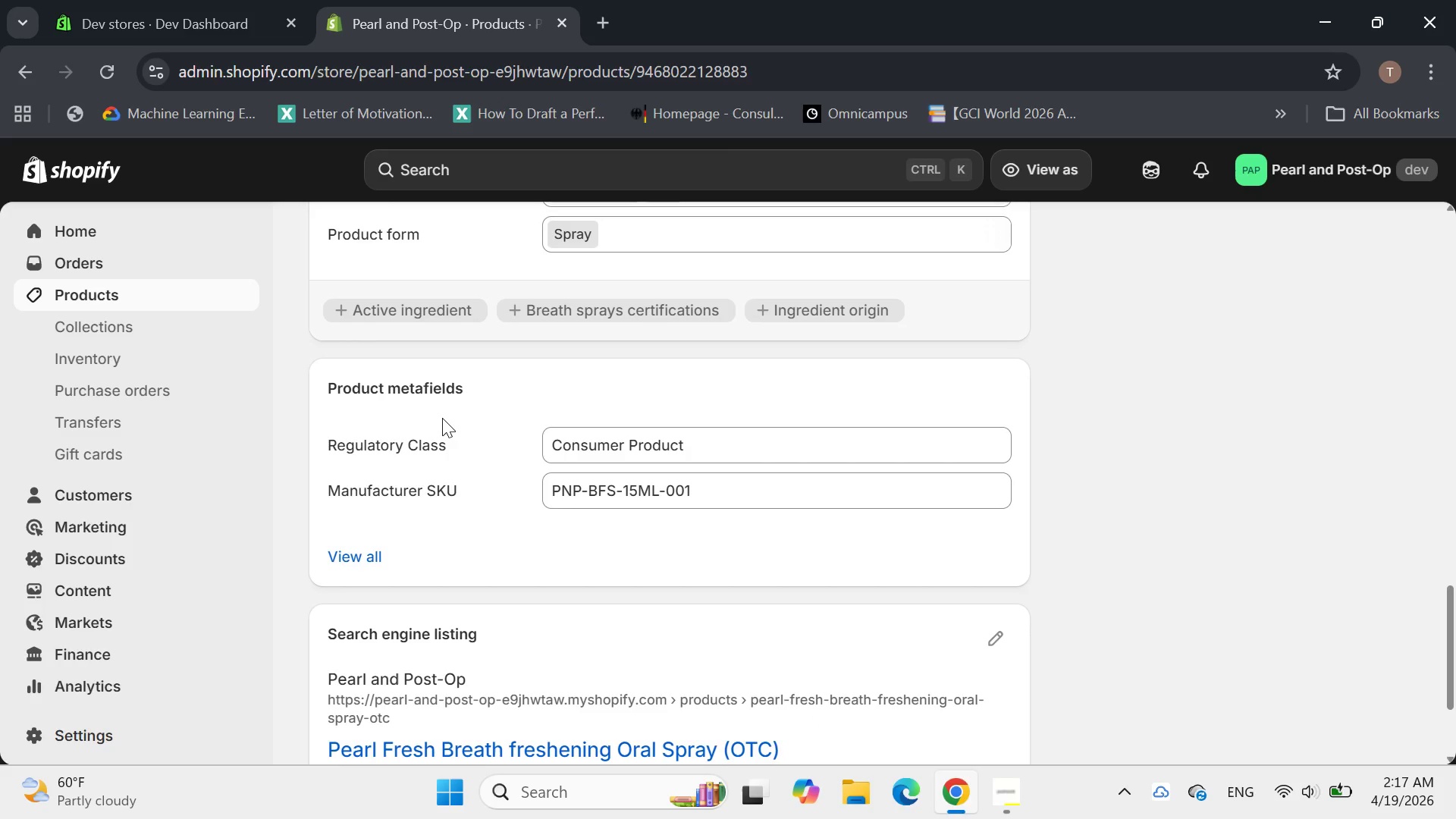 
wait(5.62)
 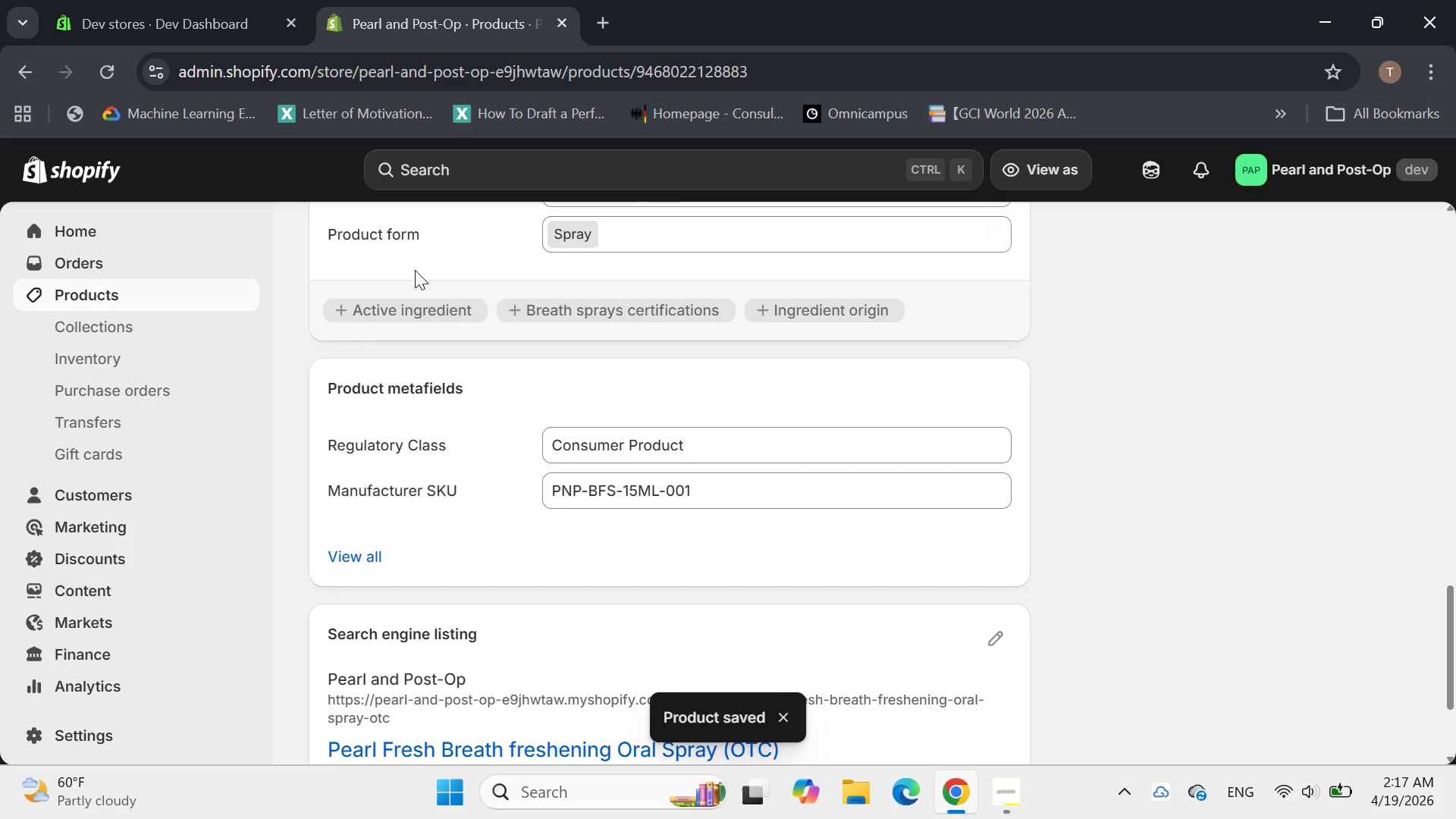 
key(PrintScreen)
 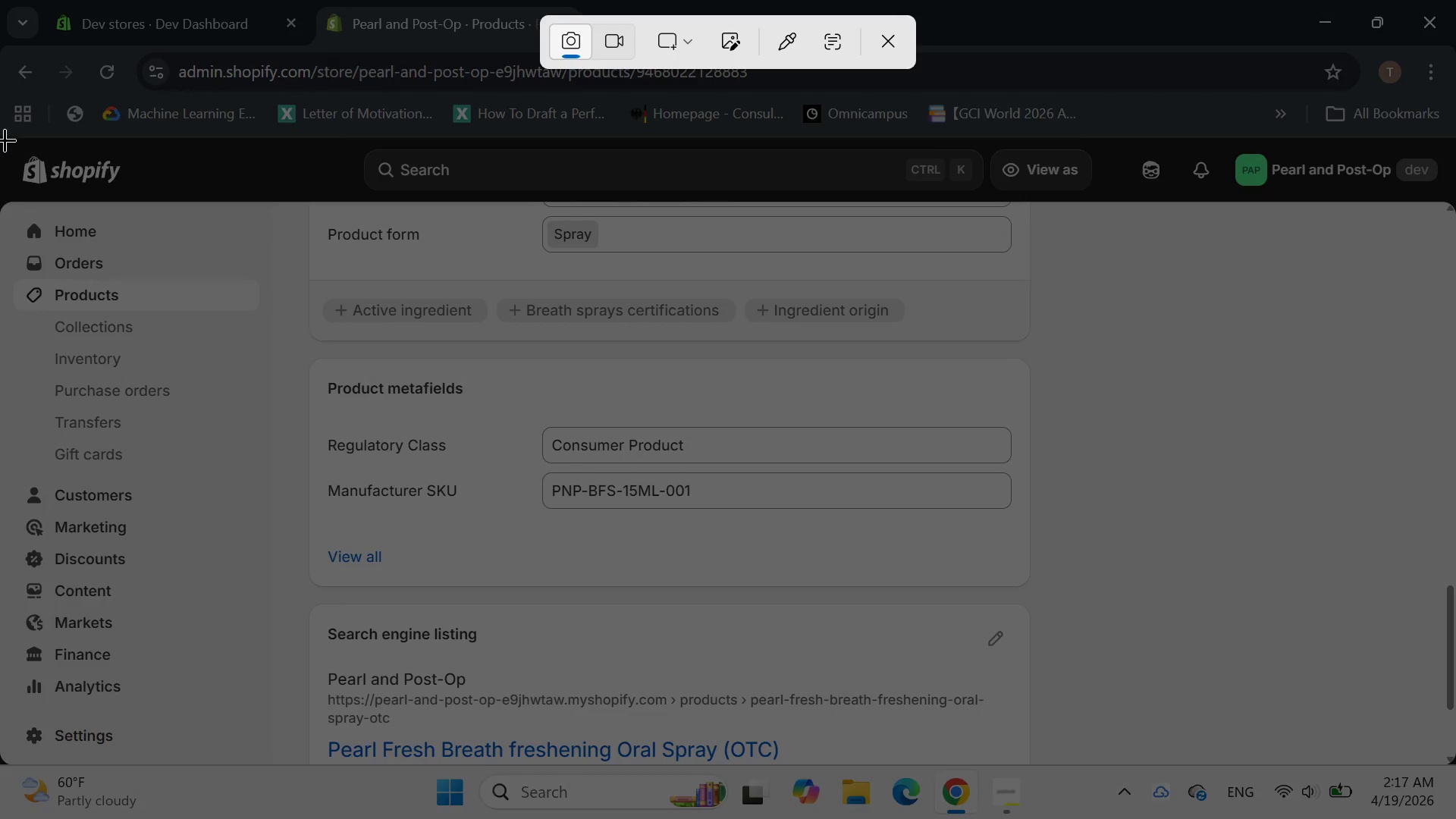 
left_click_drag(start_coordinate=[0, 135], to_coordinate=[1448, 761])
 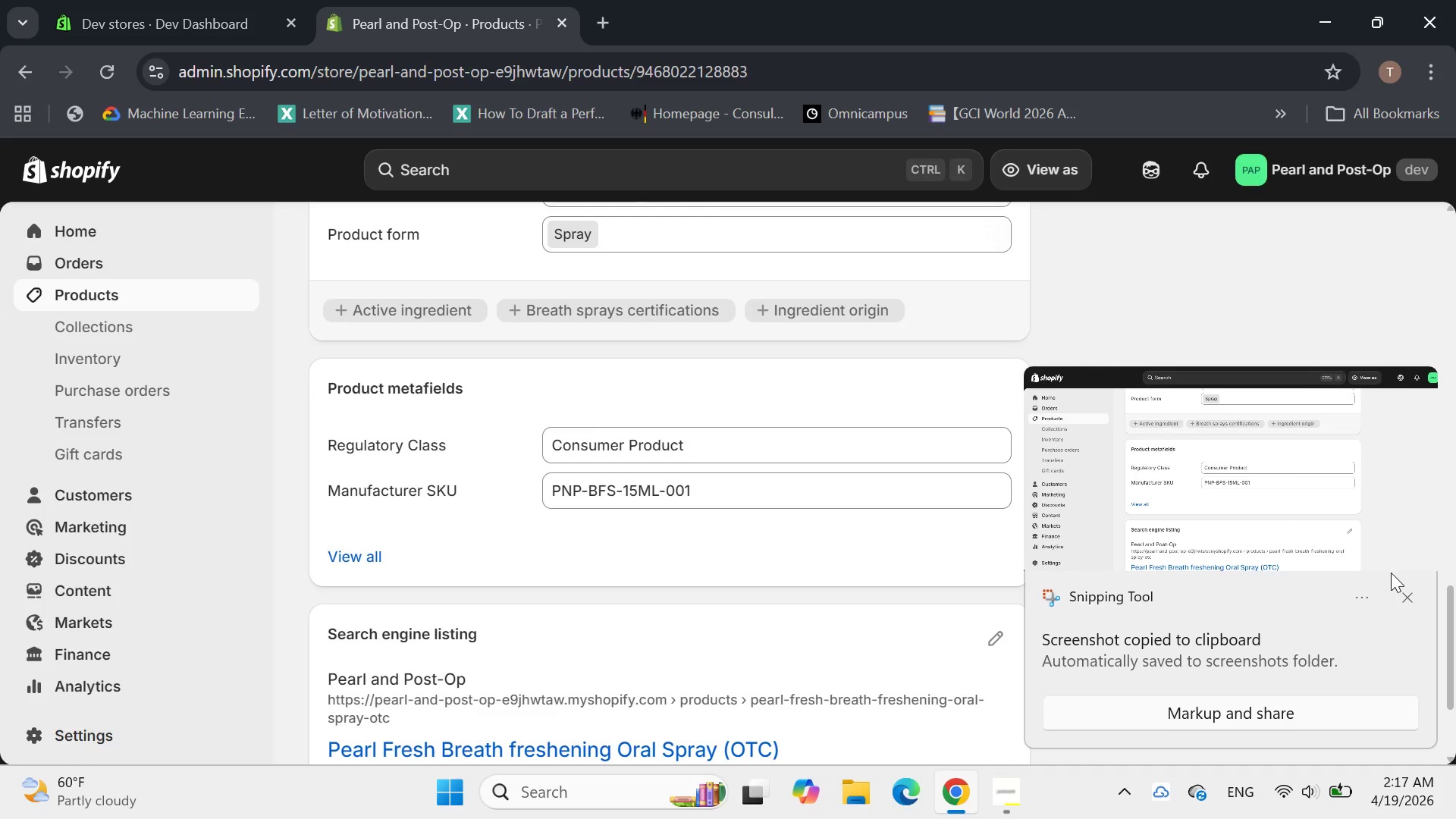 
left_click([1406, 596])
 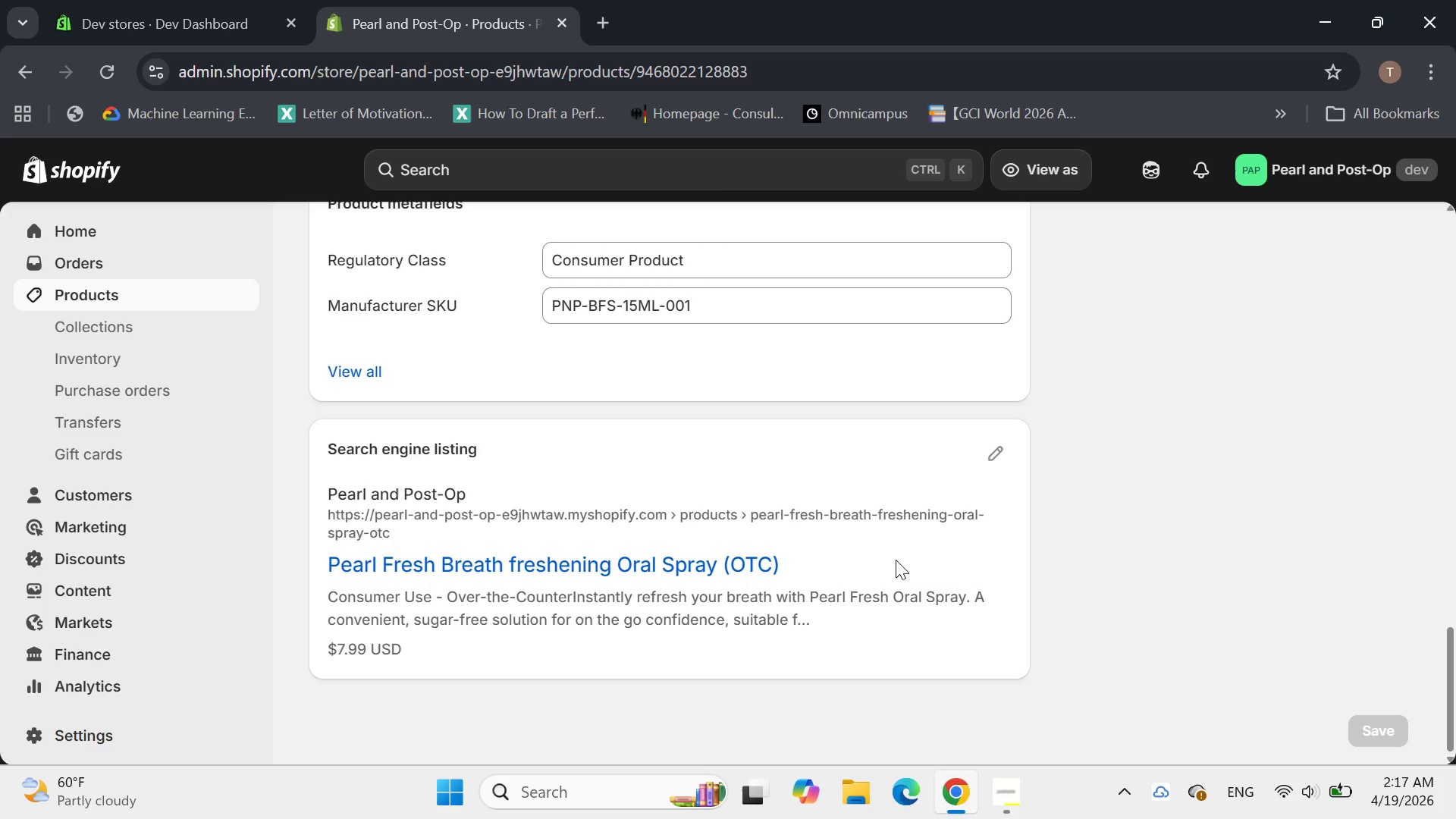 
wait(8.17)
 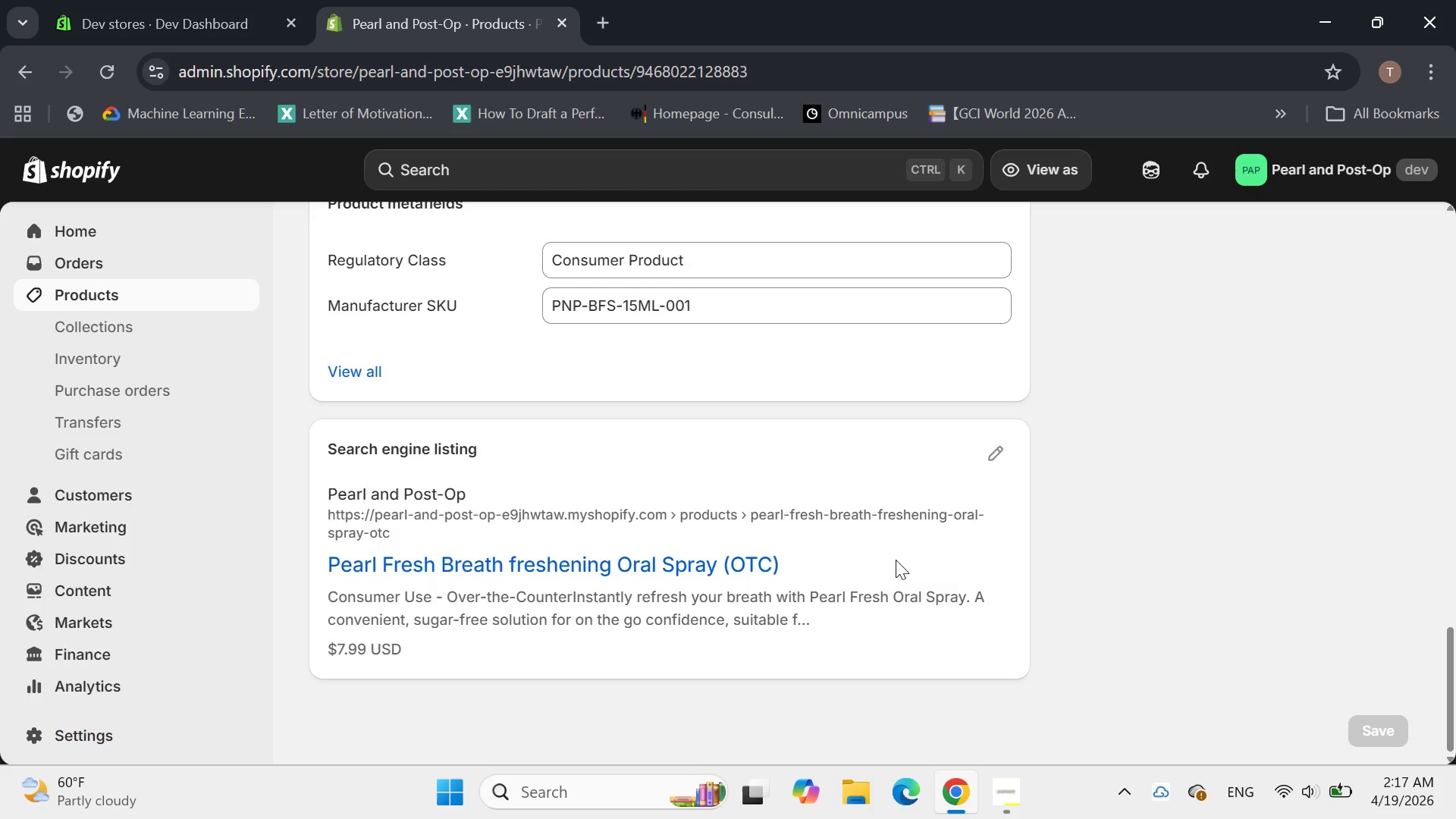 
left_click([981, 456])
 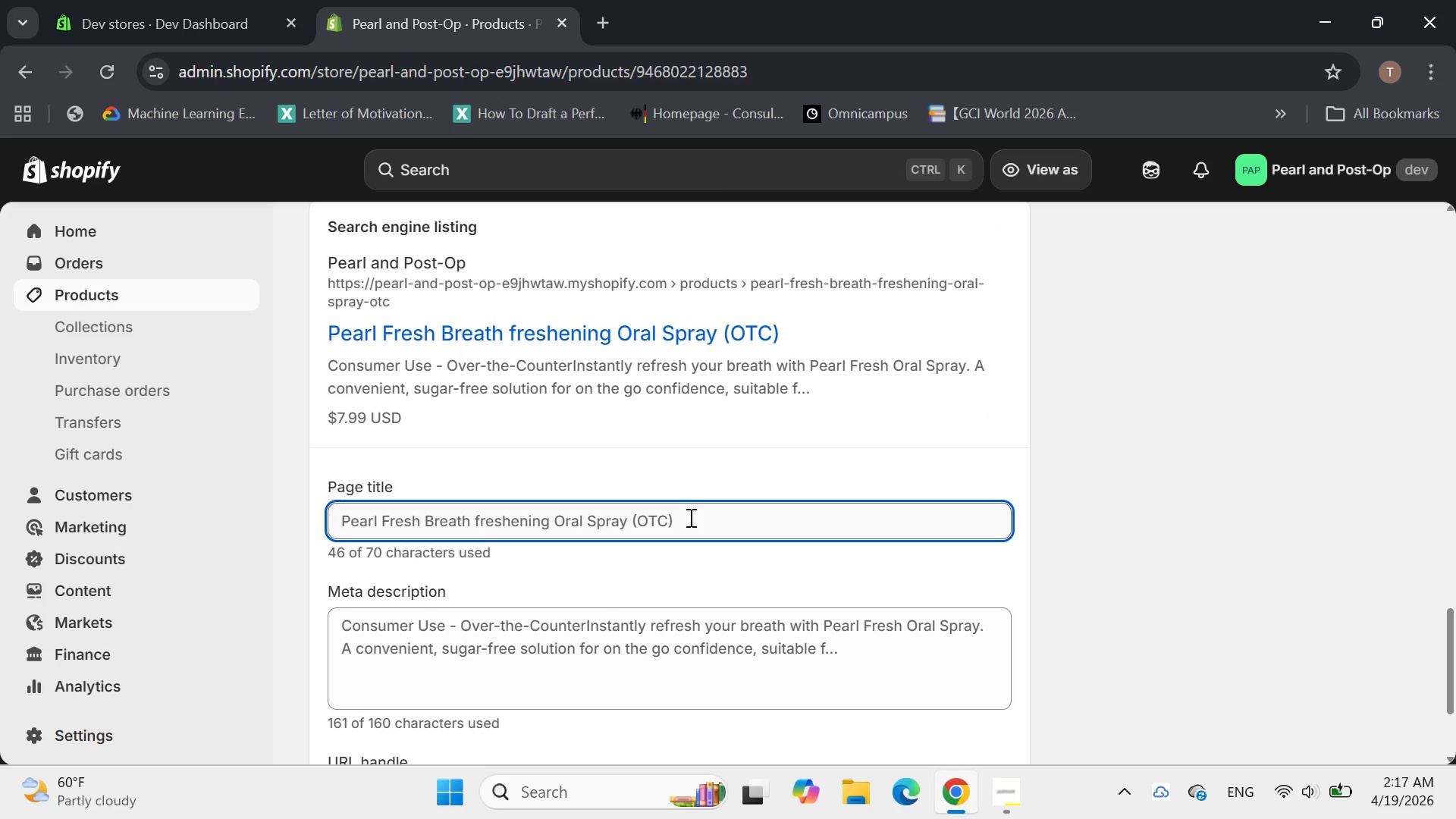 
left_click([655, 517])
 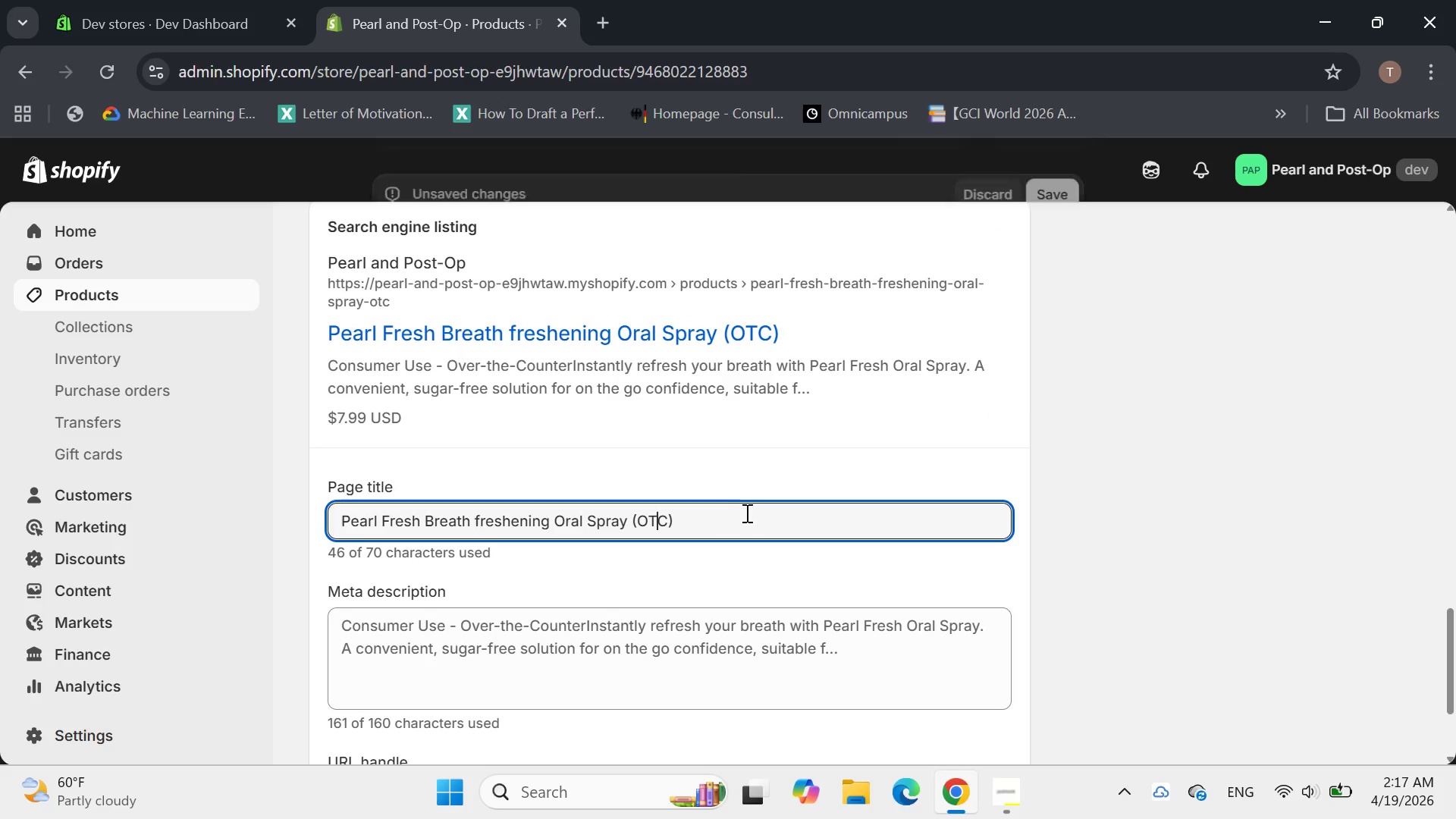 
left_click([749, 512])
 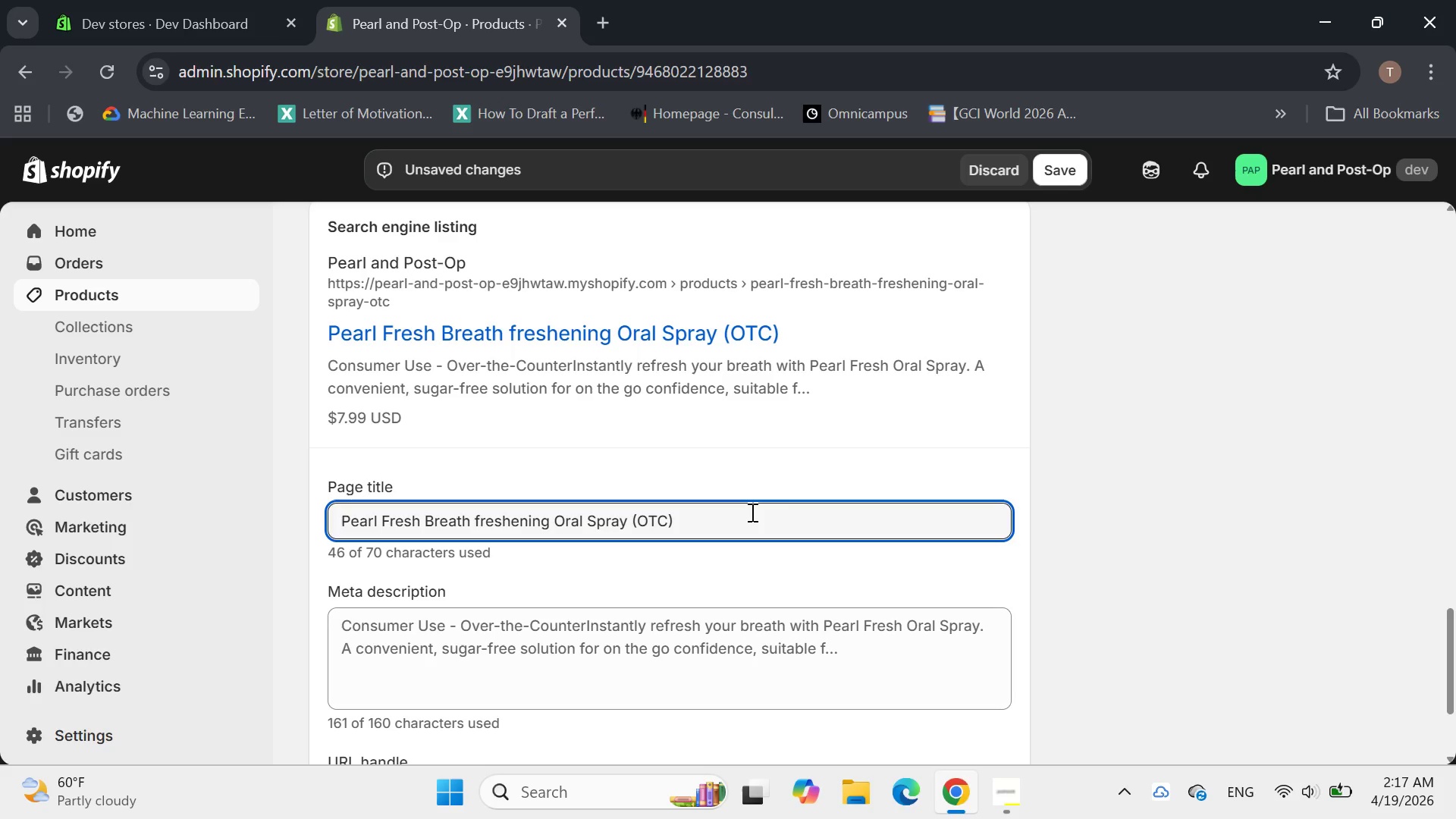 
wait(6.56)
 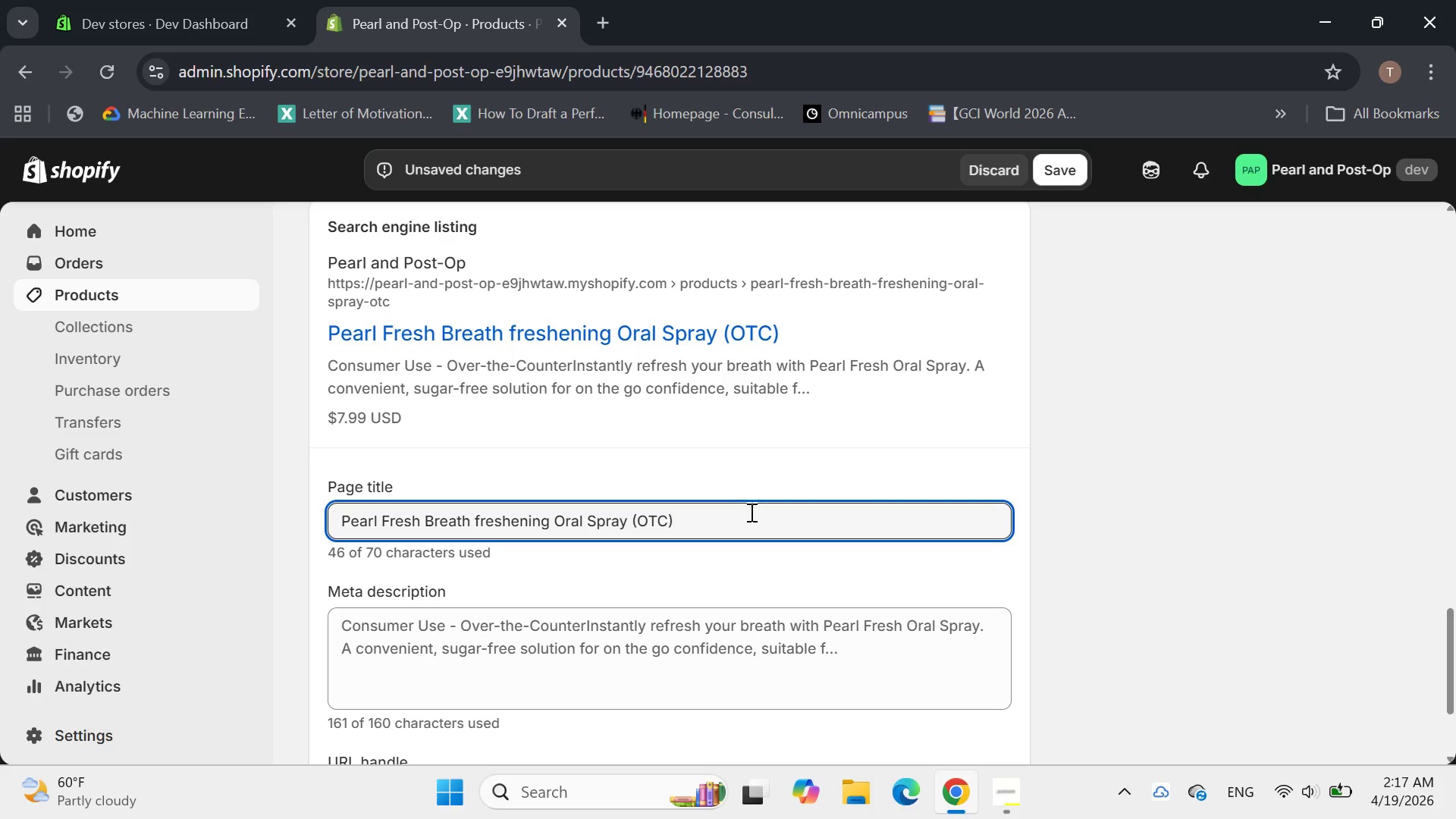 
hold_key(key=ArrowLeft, duration=0.91)
 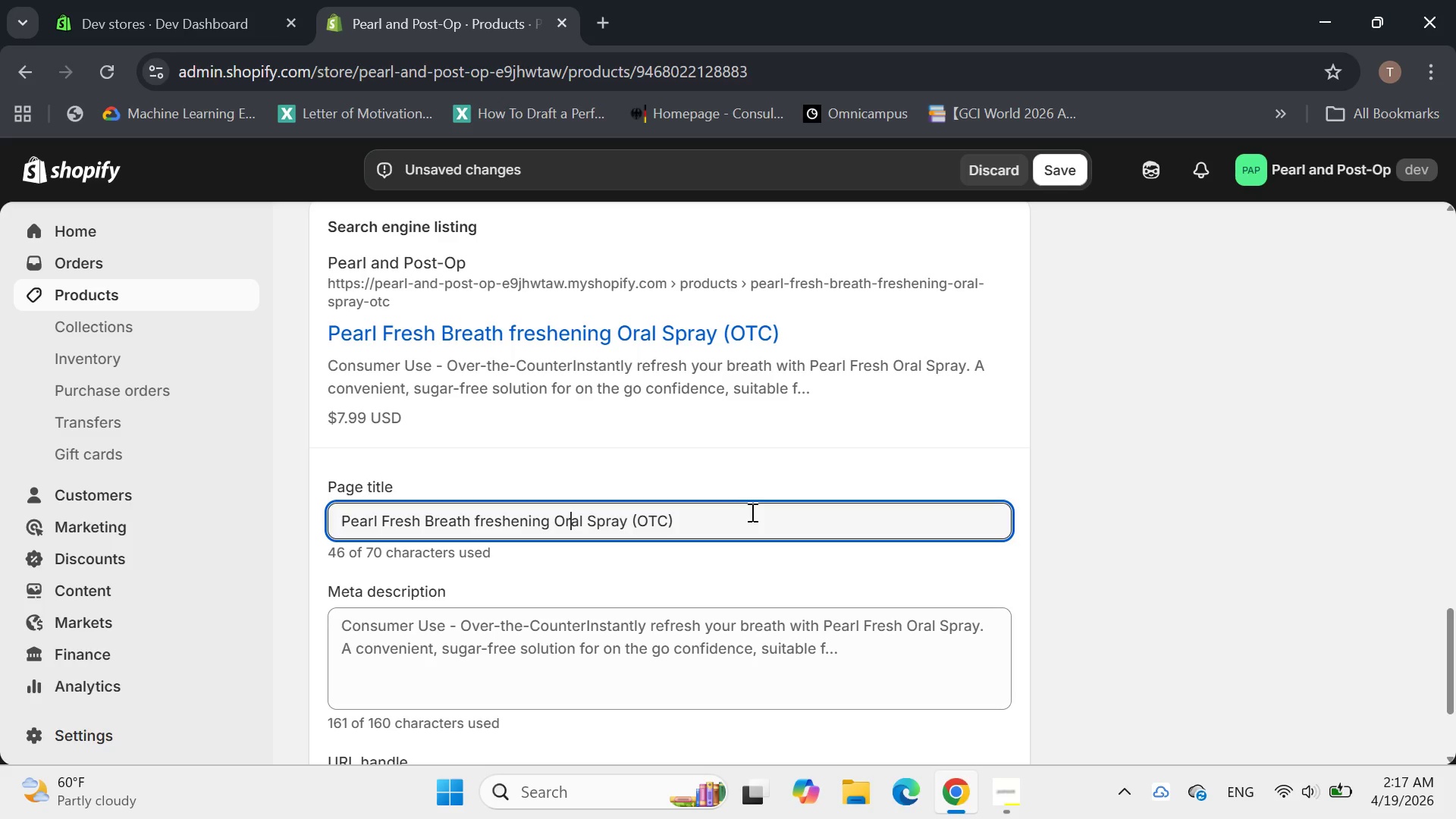 
key(ArrowLeft)
 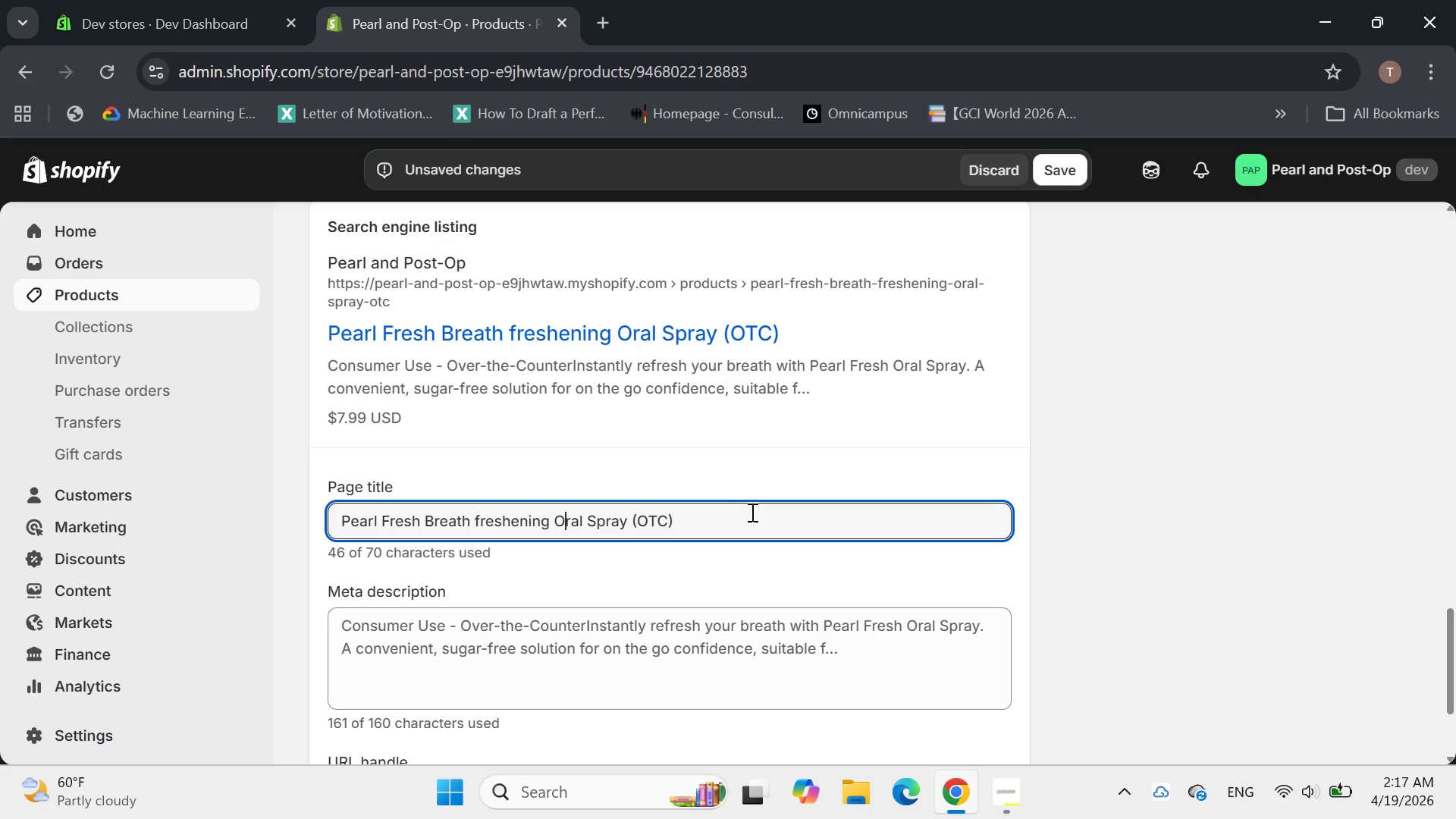 
key(ArrowLeft)
 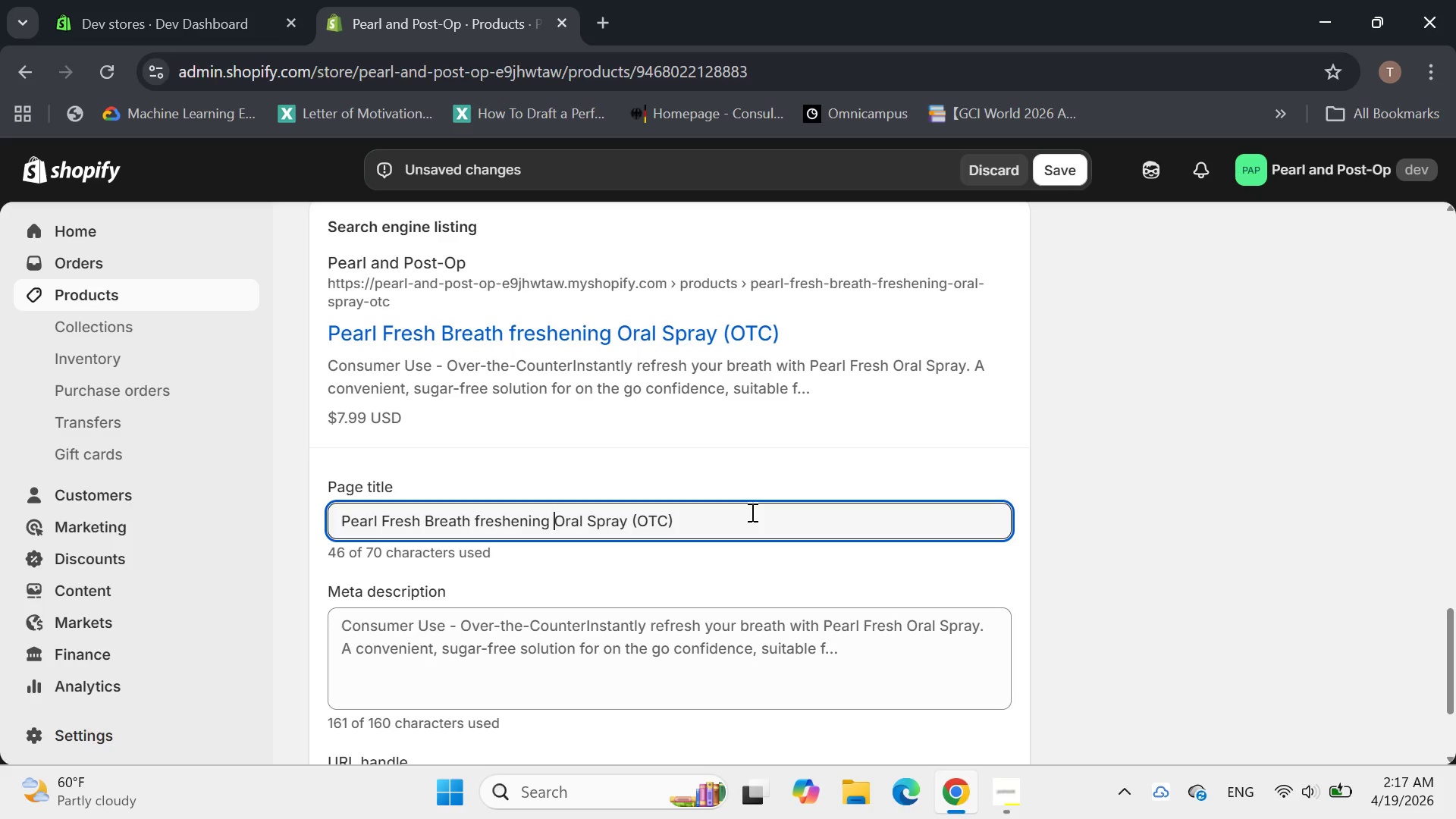 
key(ArrowLeft)
 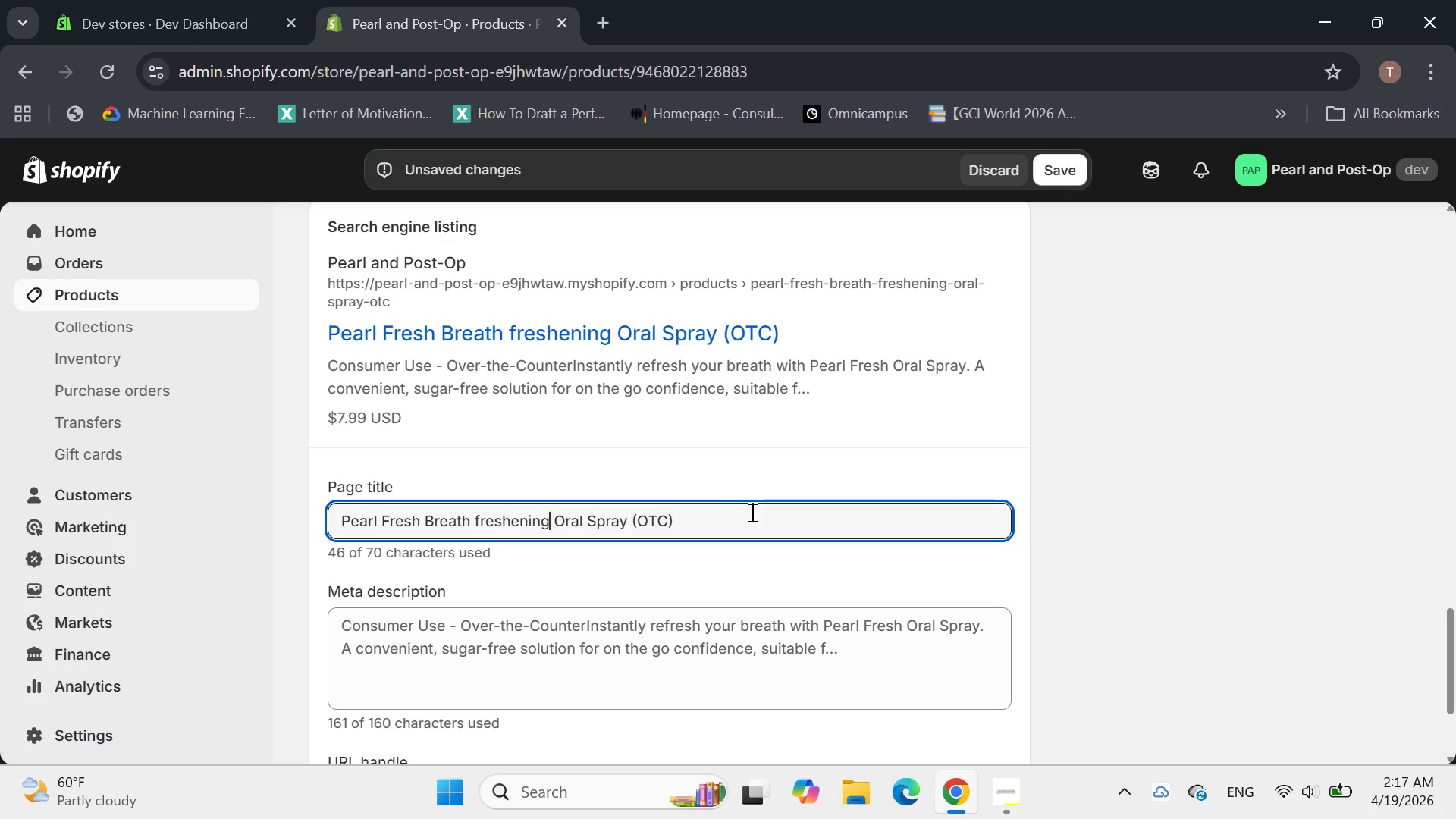 
key(ArrowLeft)
 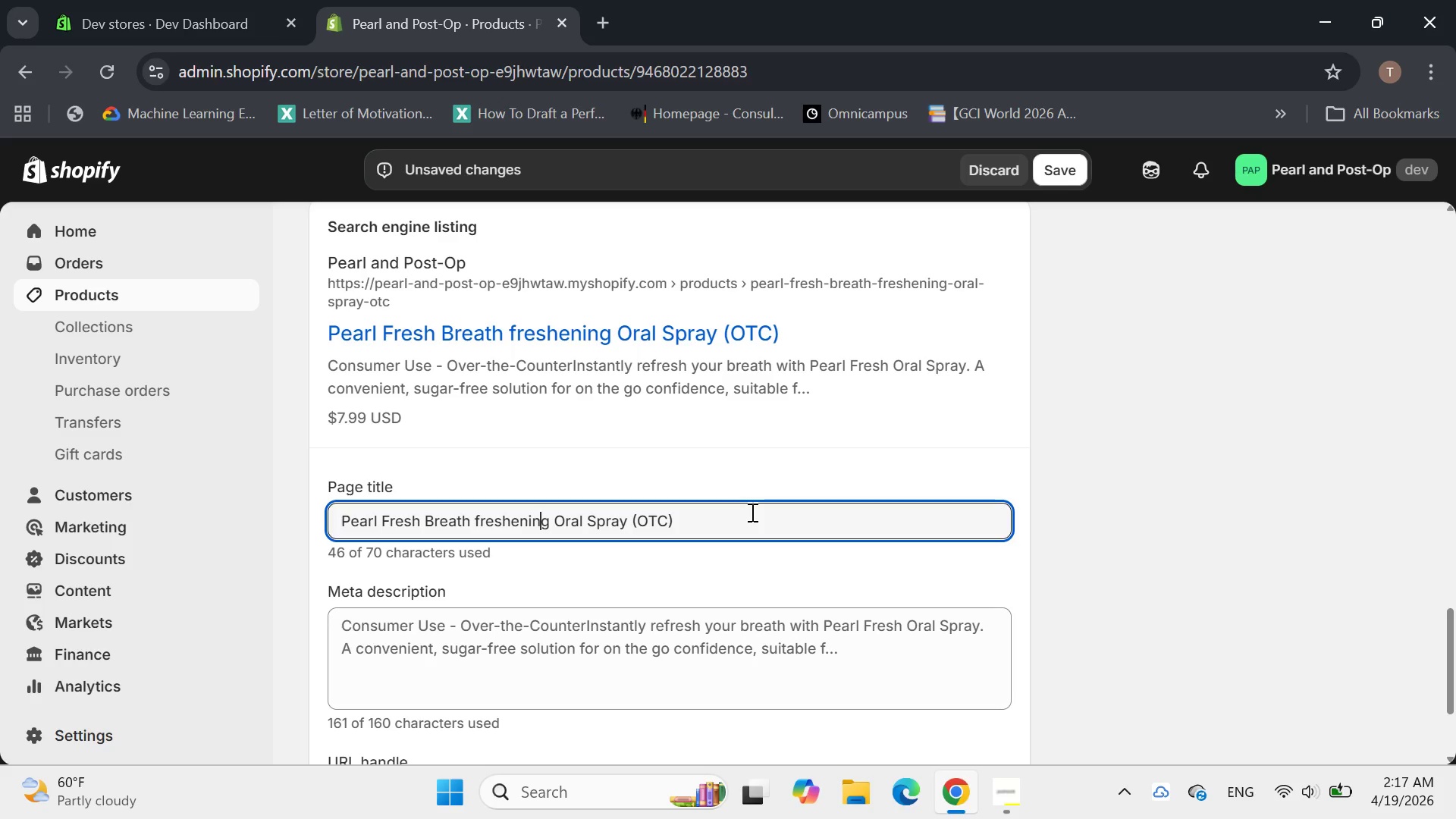 
key(ArrowLeft)
 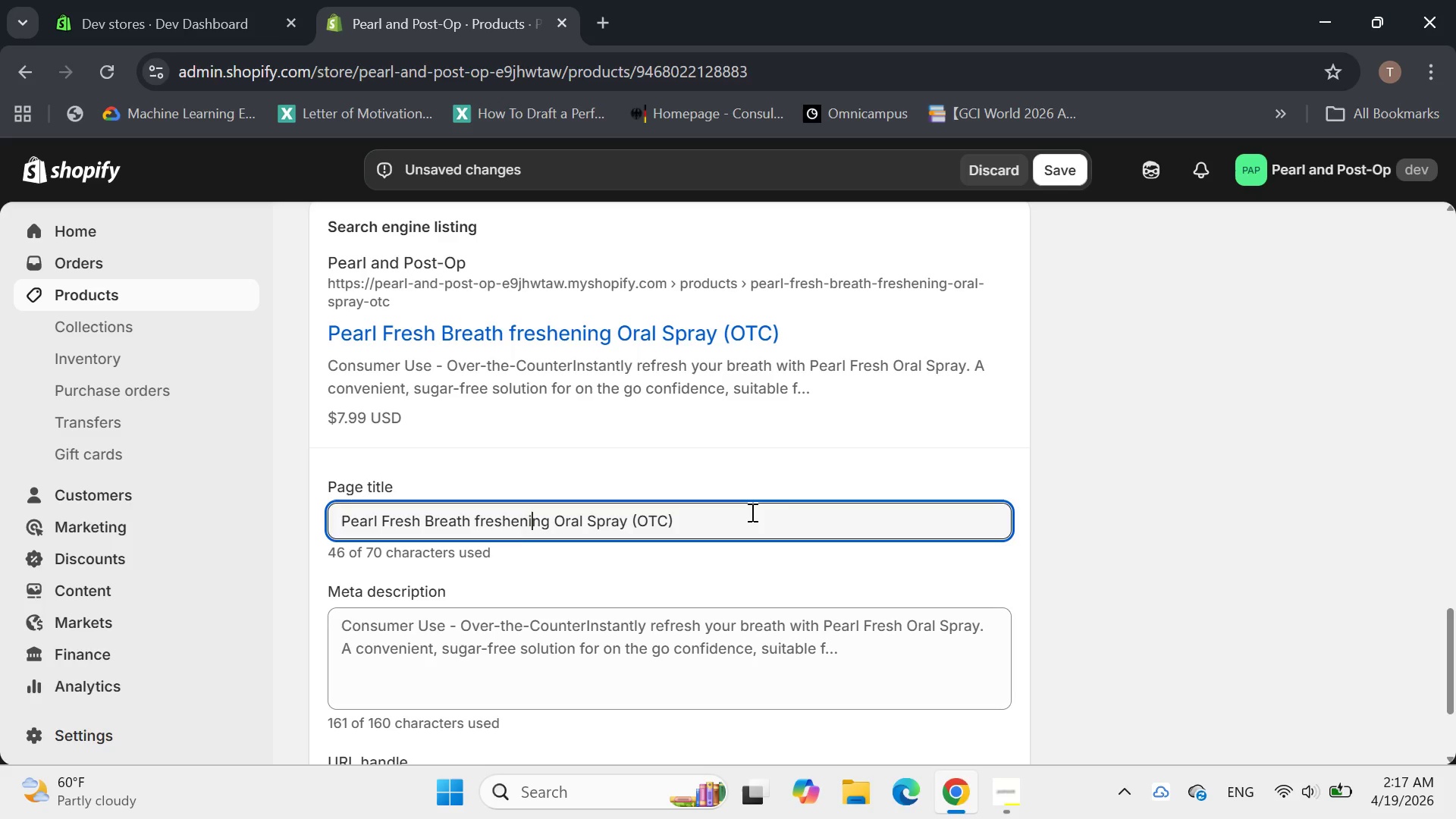 
key(ArrowLeft)
 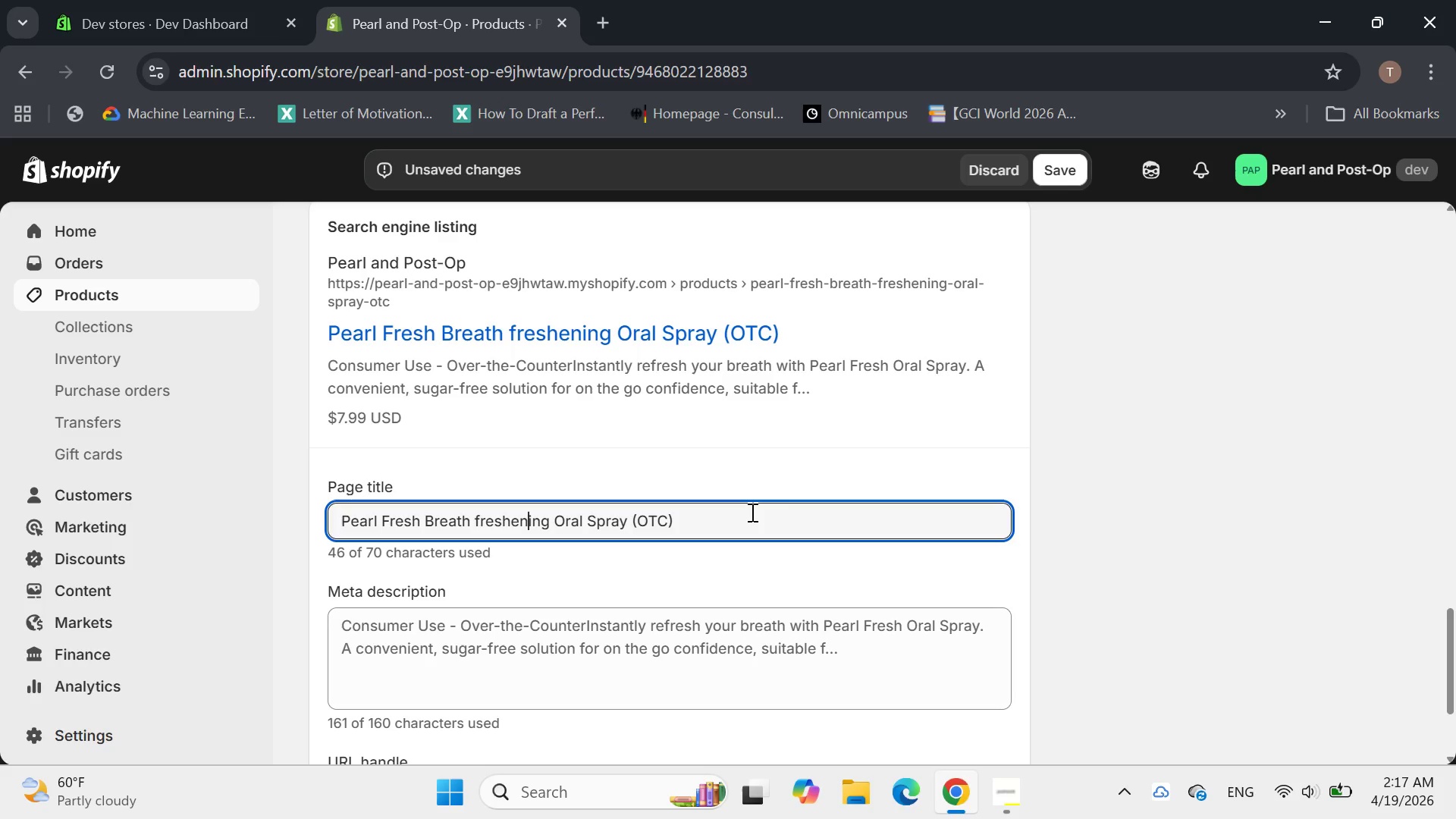 
hold_key(key=ArrowRight, duration=0.34)
 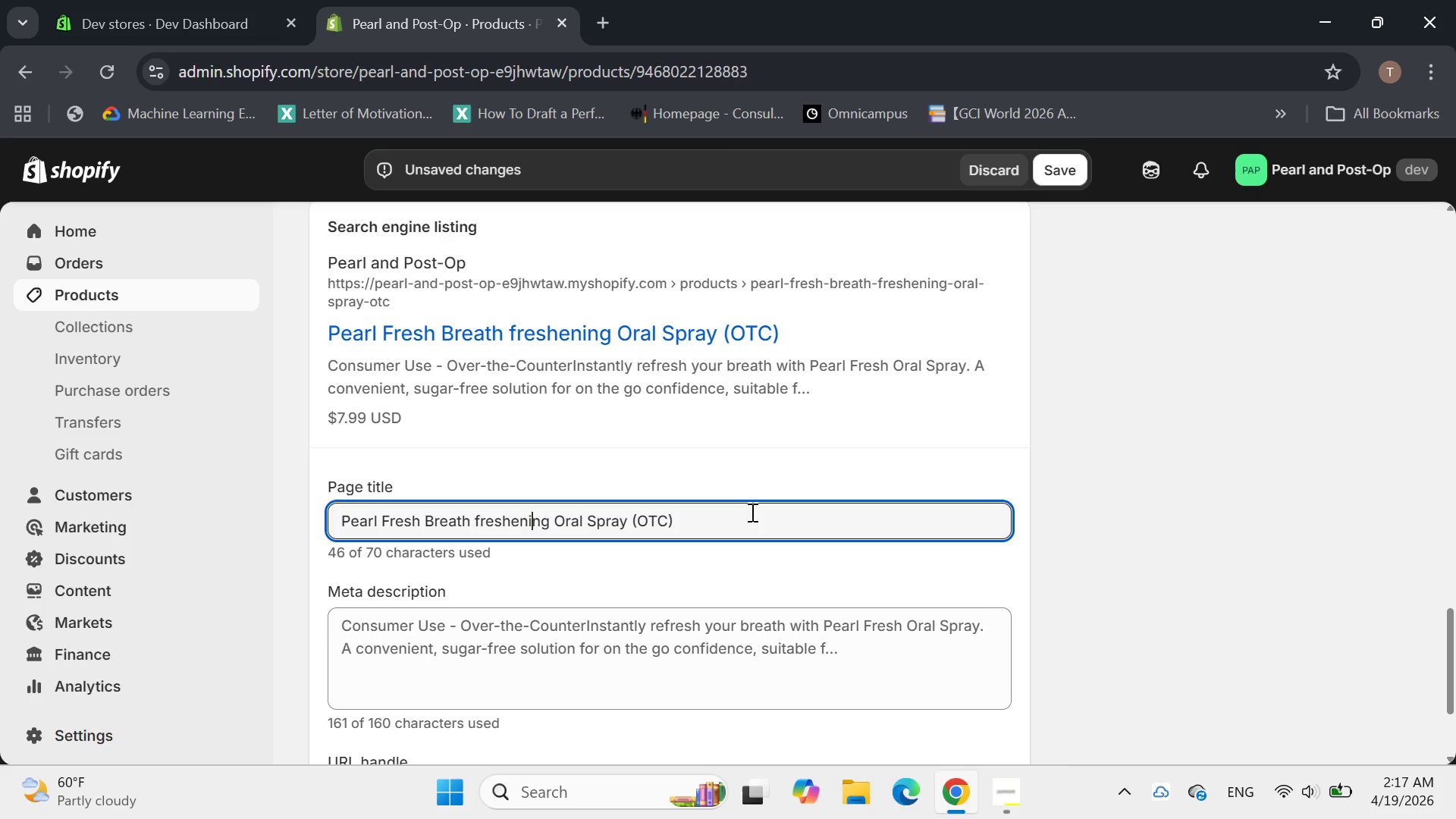 
key(ArrowRight)
 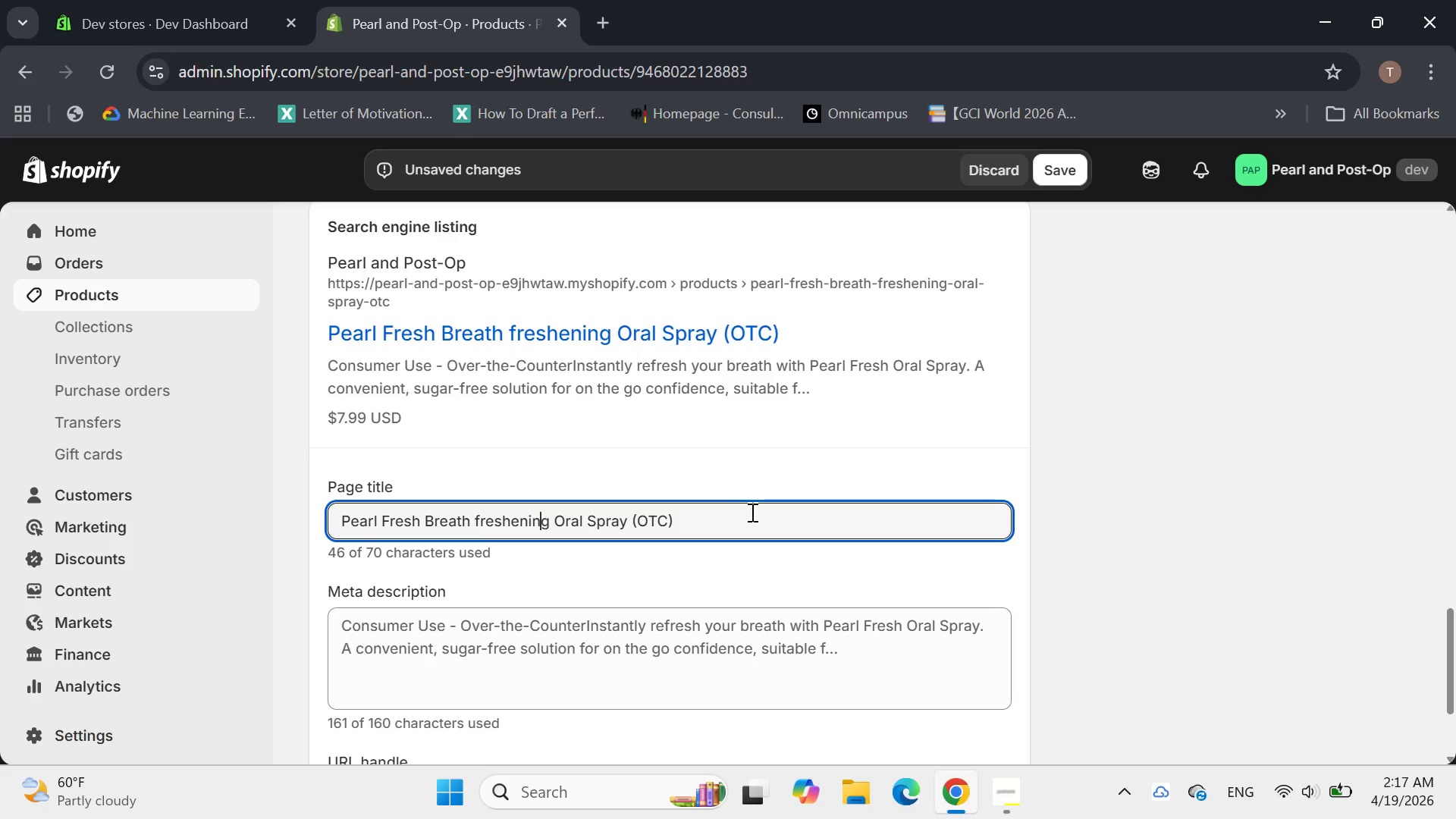 
key(ArrowRight)
 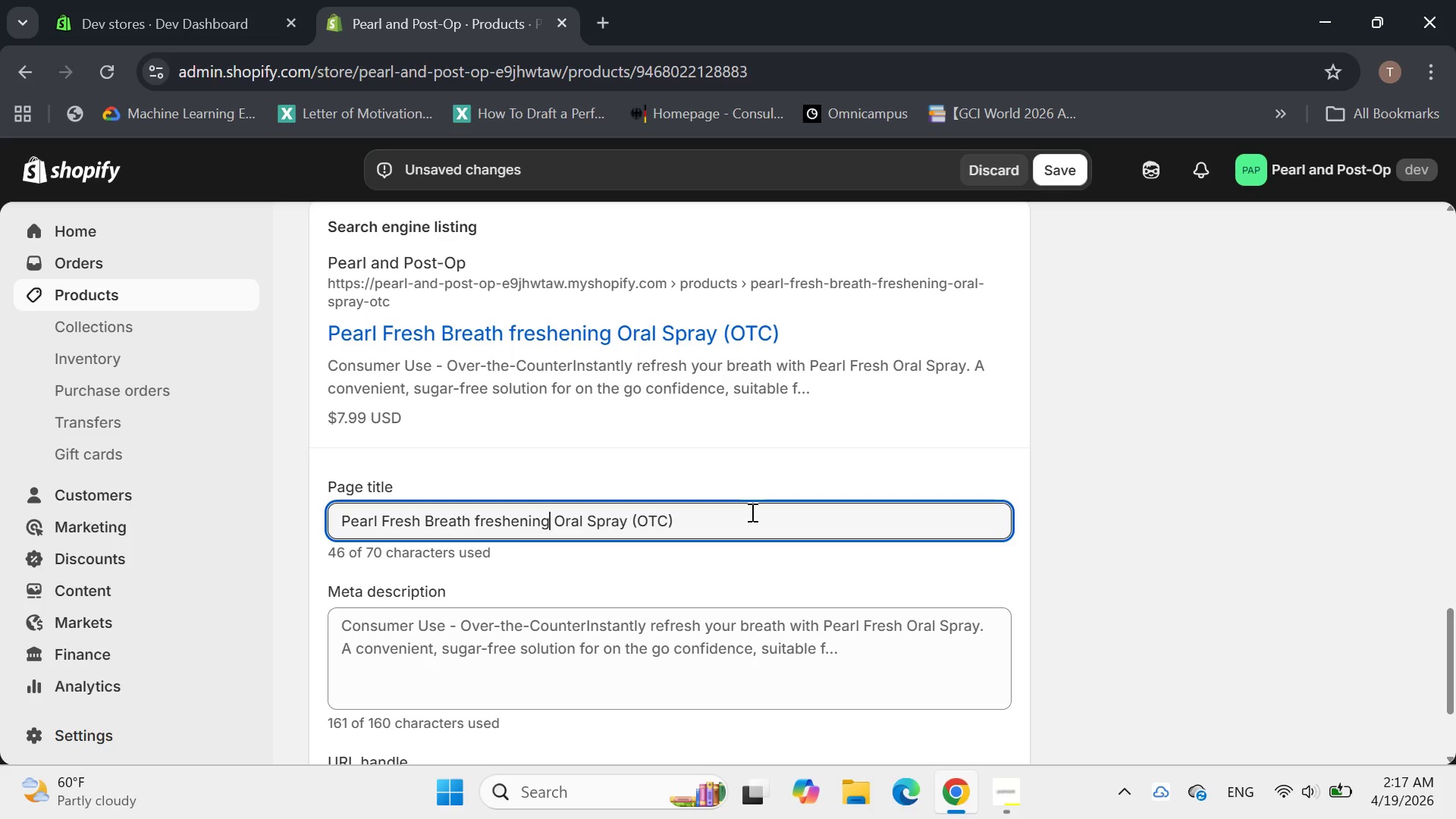 
key(ArrowRight)
 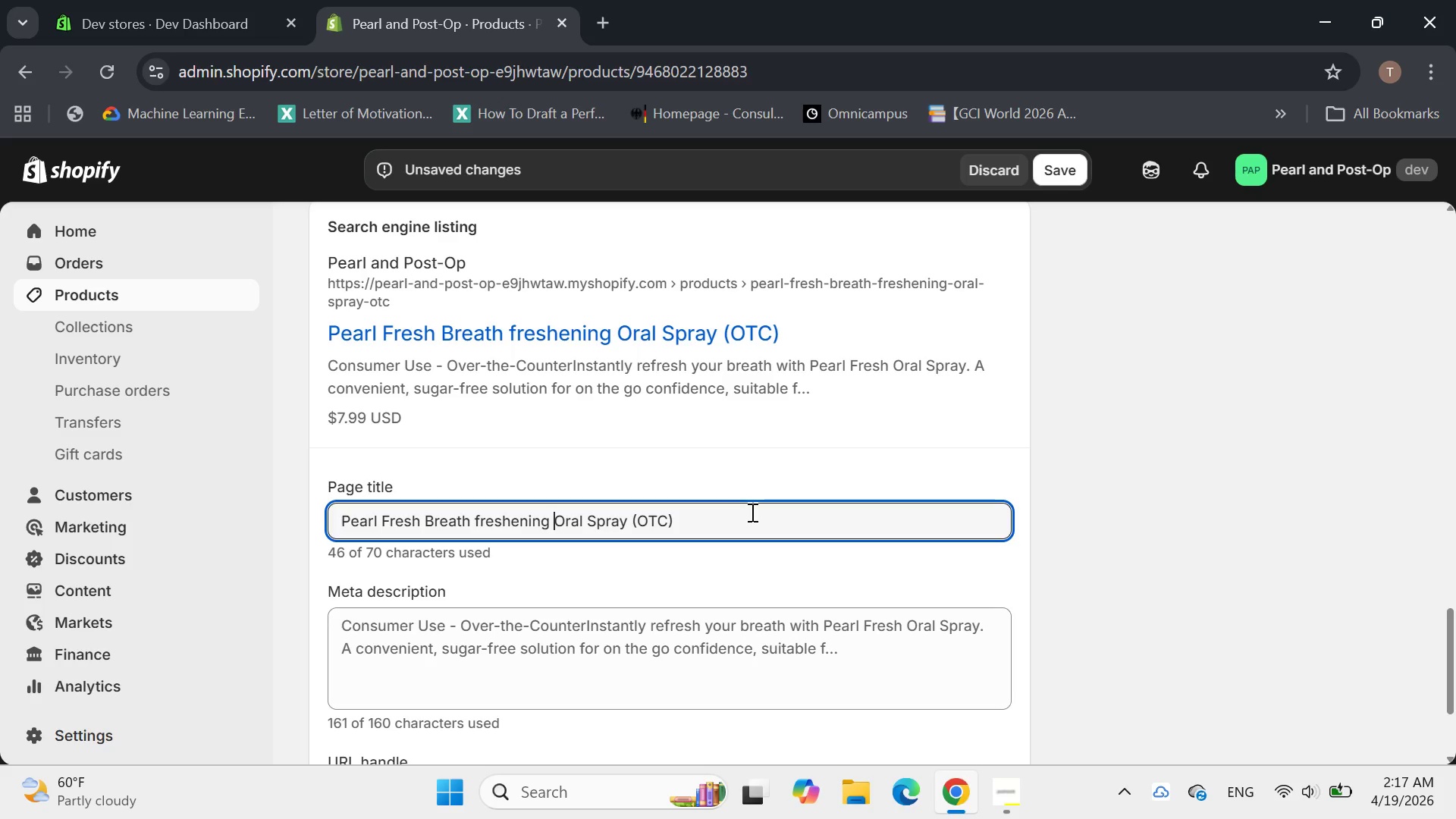 
key(ArrowRight)
 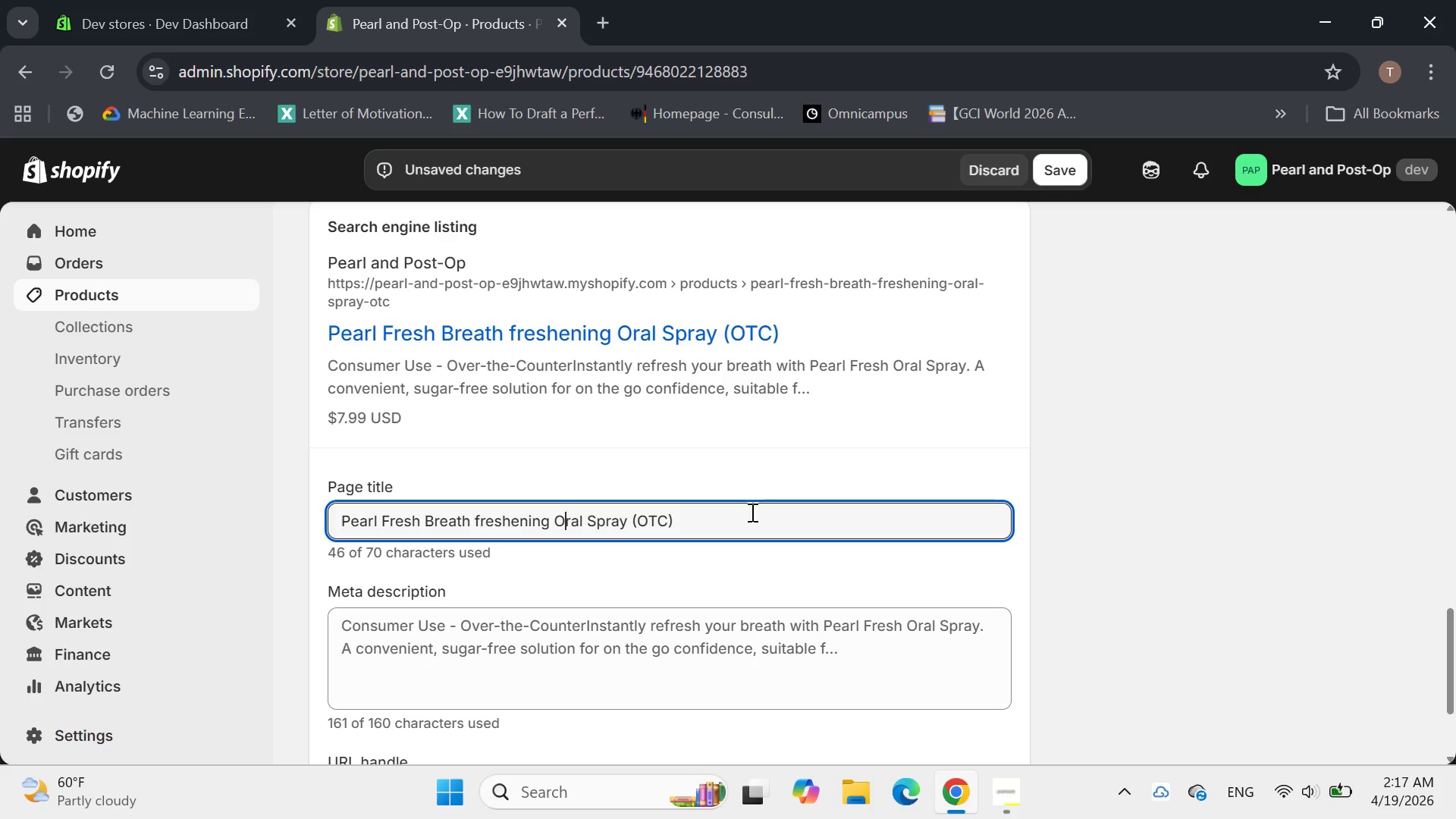 
key(ArrowRight)
 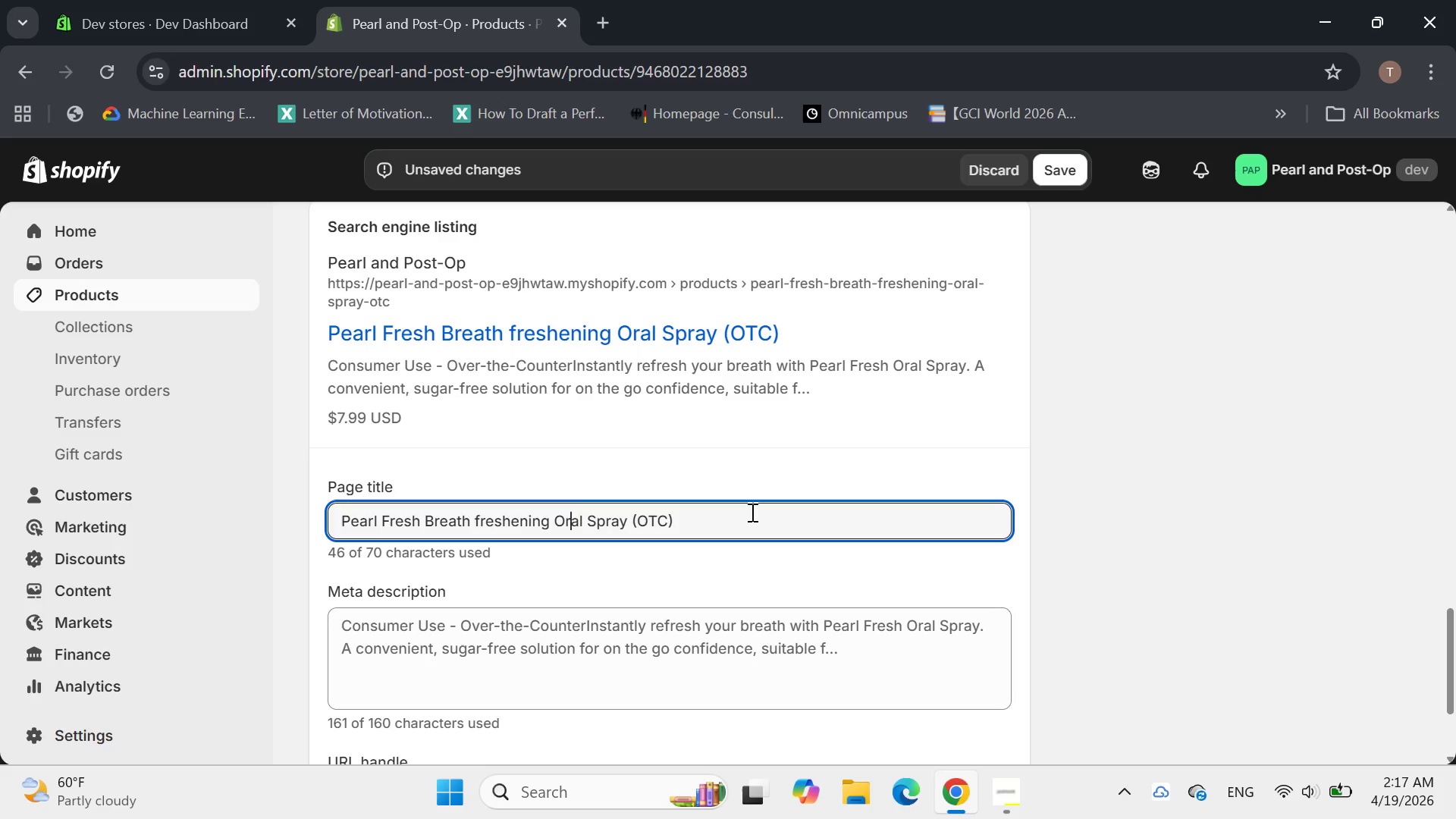 
key(ArrowRight)
 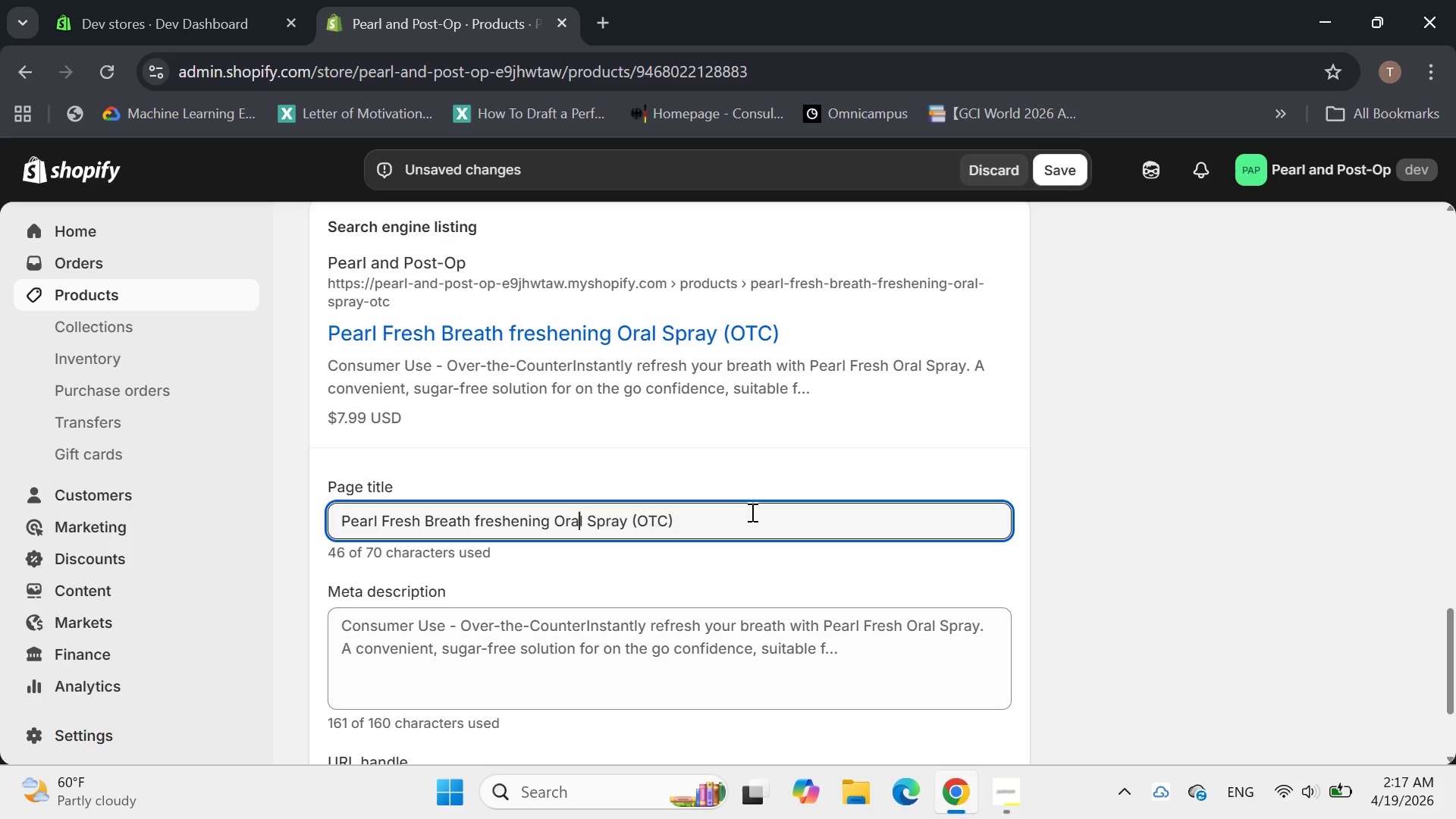 
key(ArrowRight)
 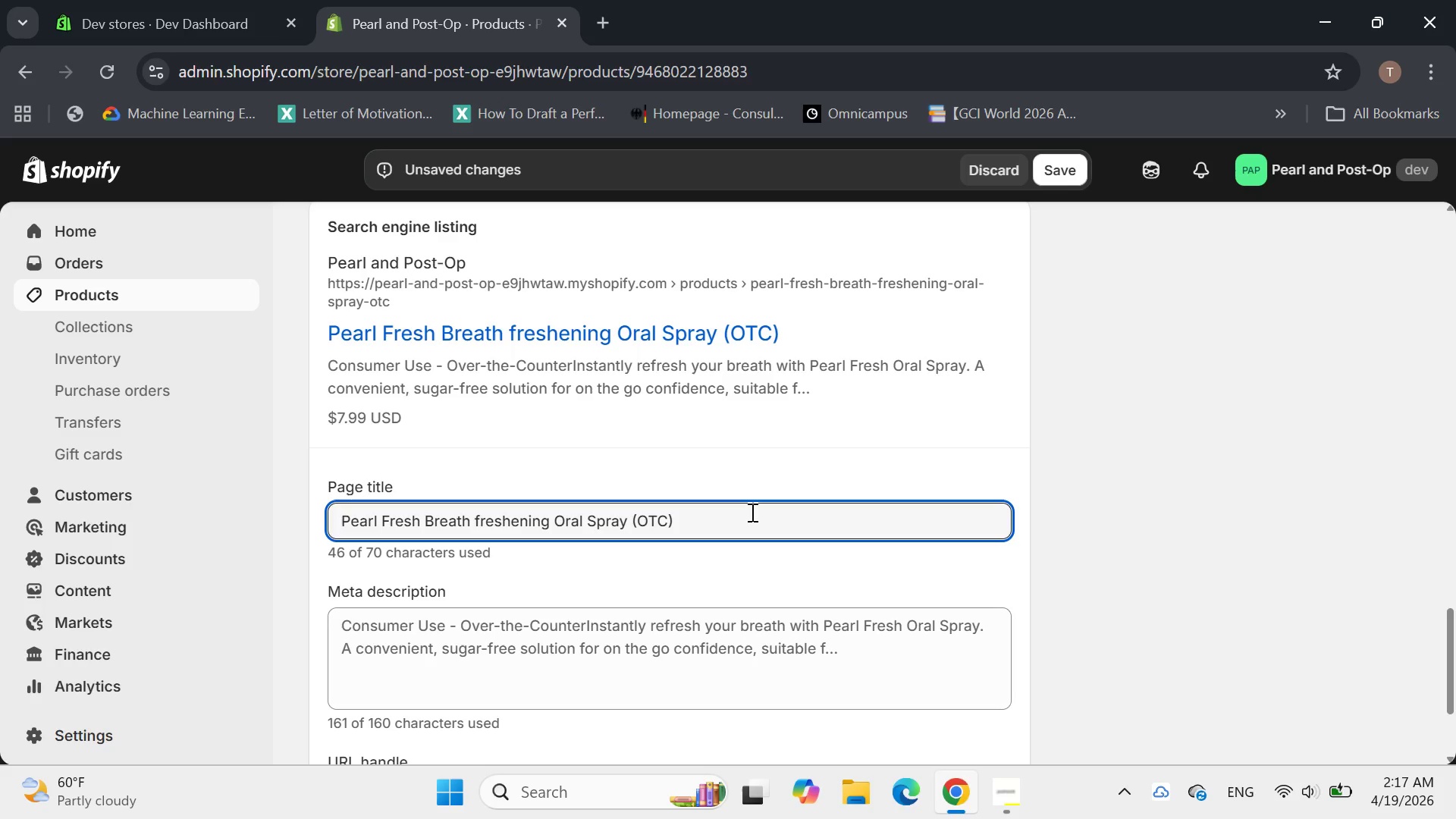 
key(Backspace)
 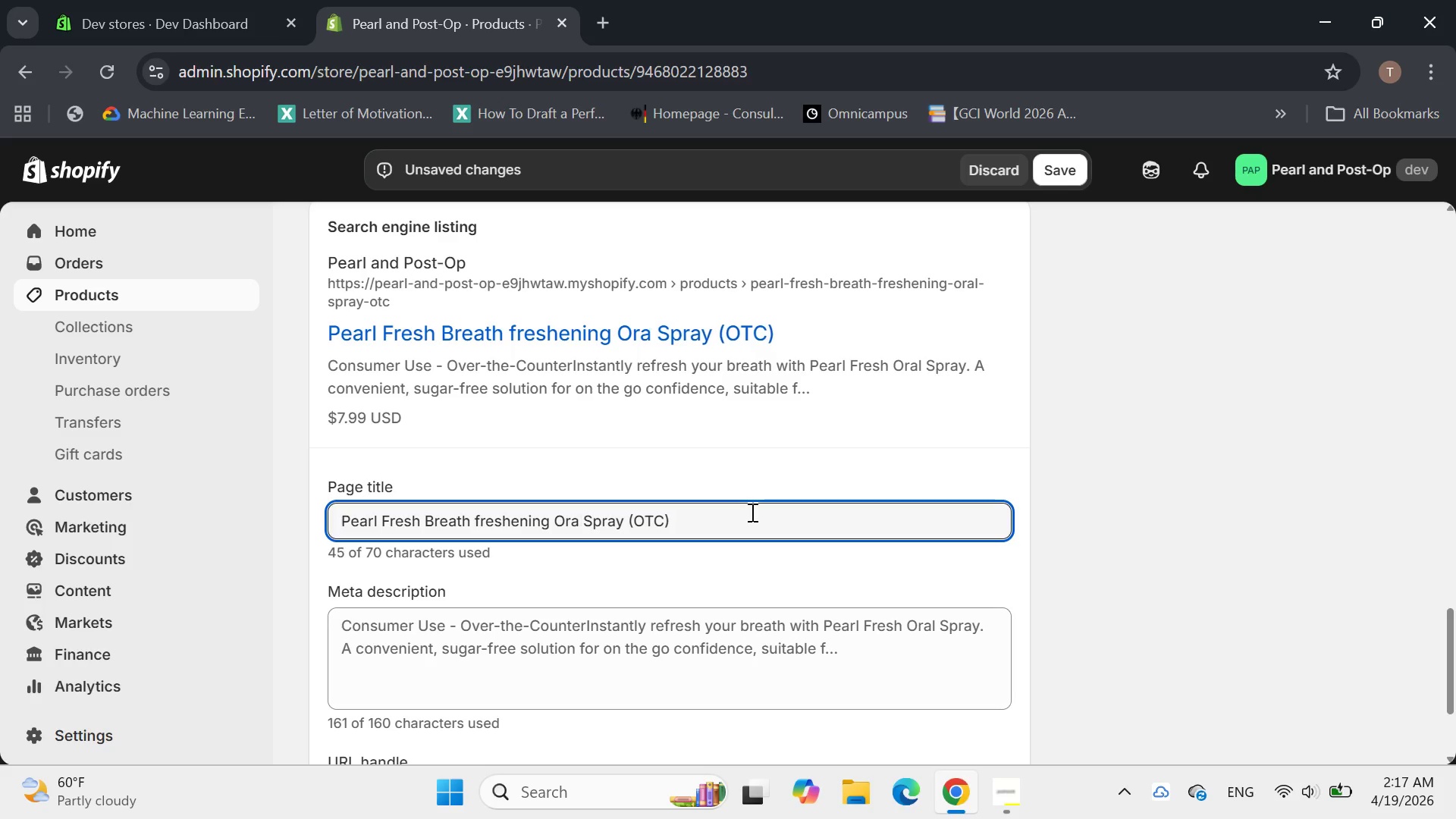 
key(Backspace)
 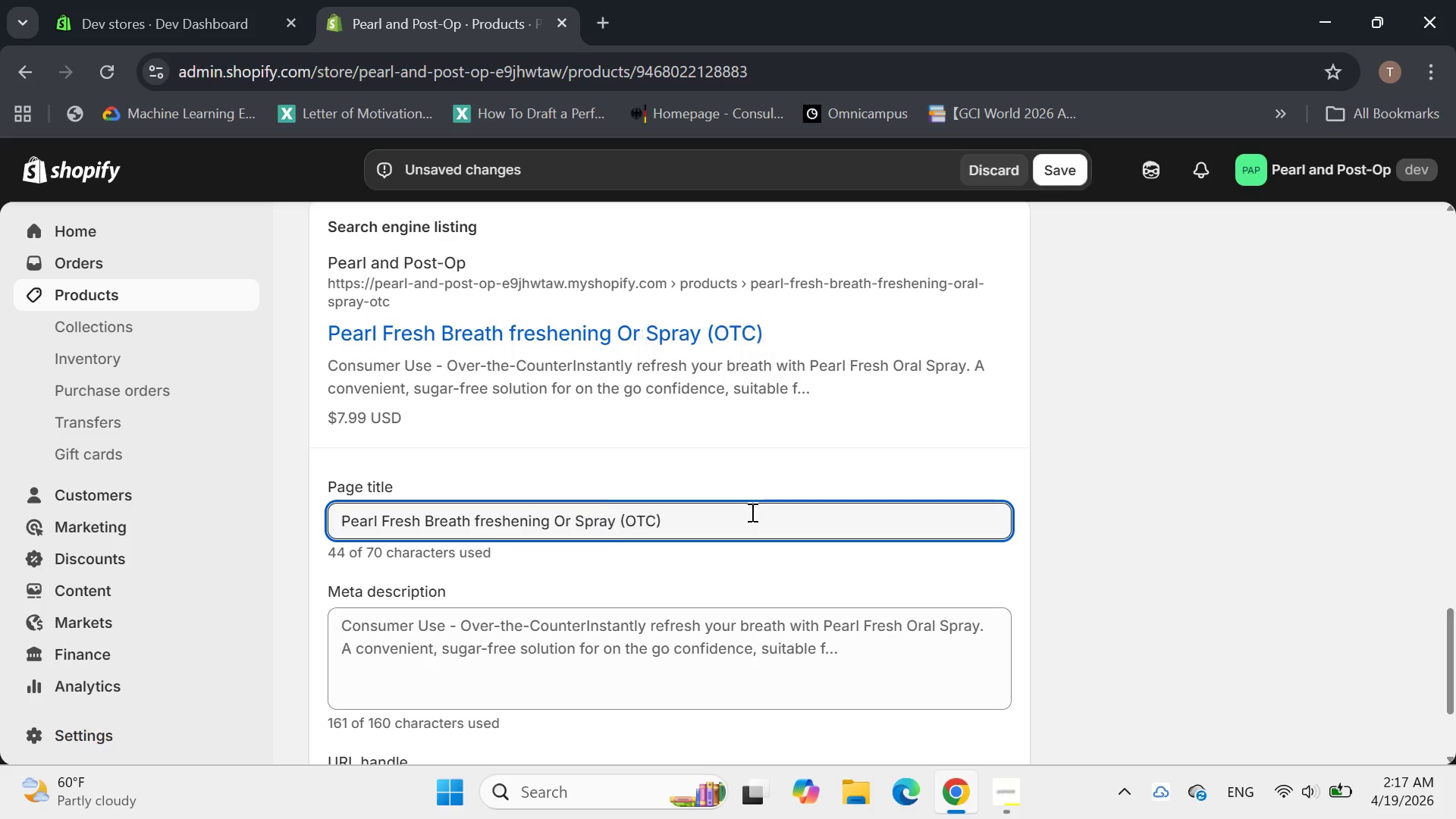 
key(Backspace)
 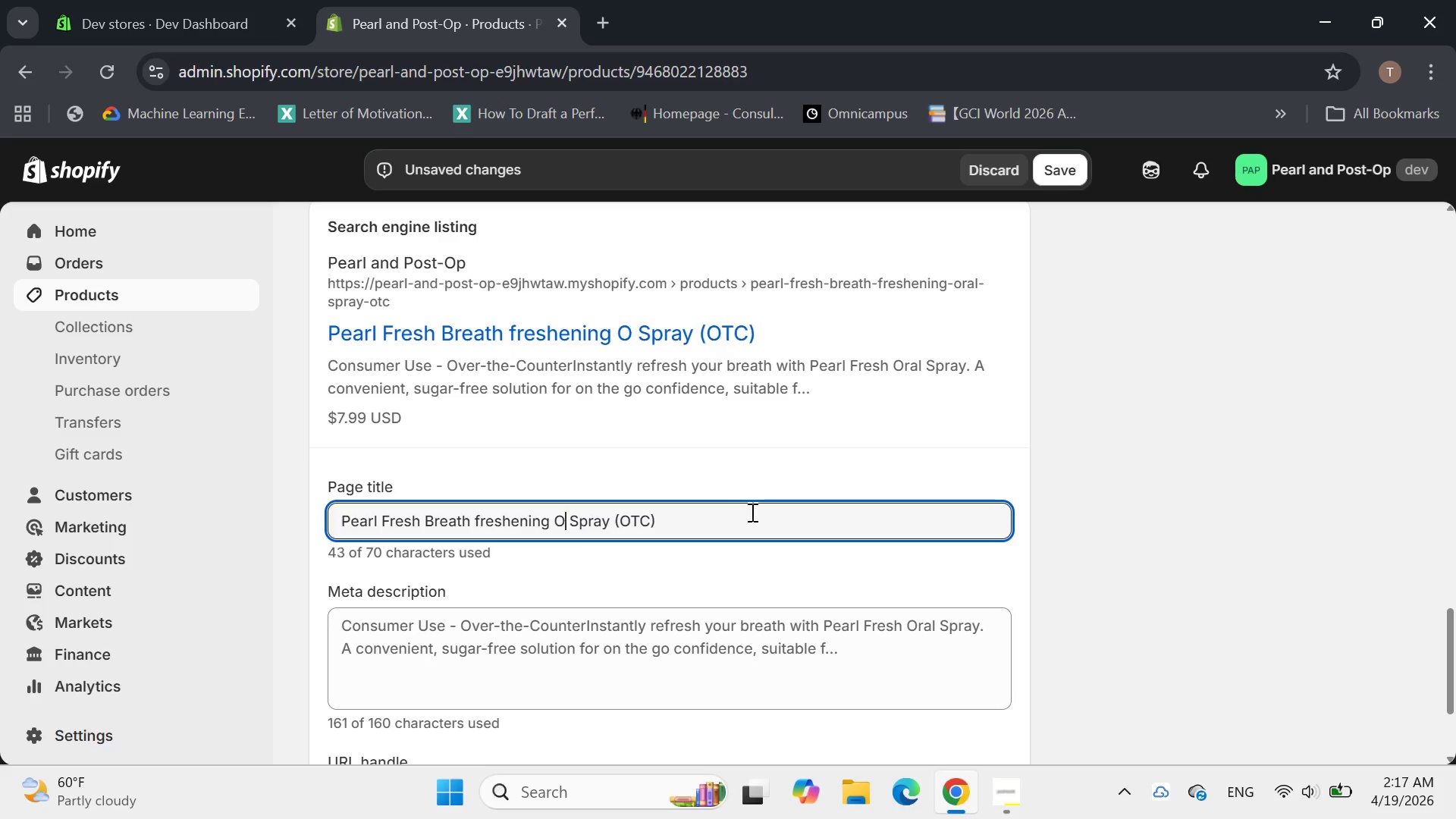 
key(Backspace)
 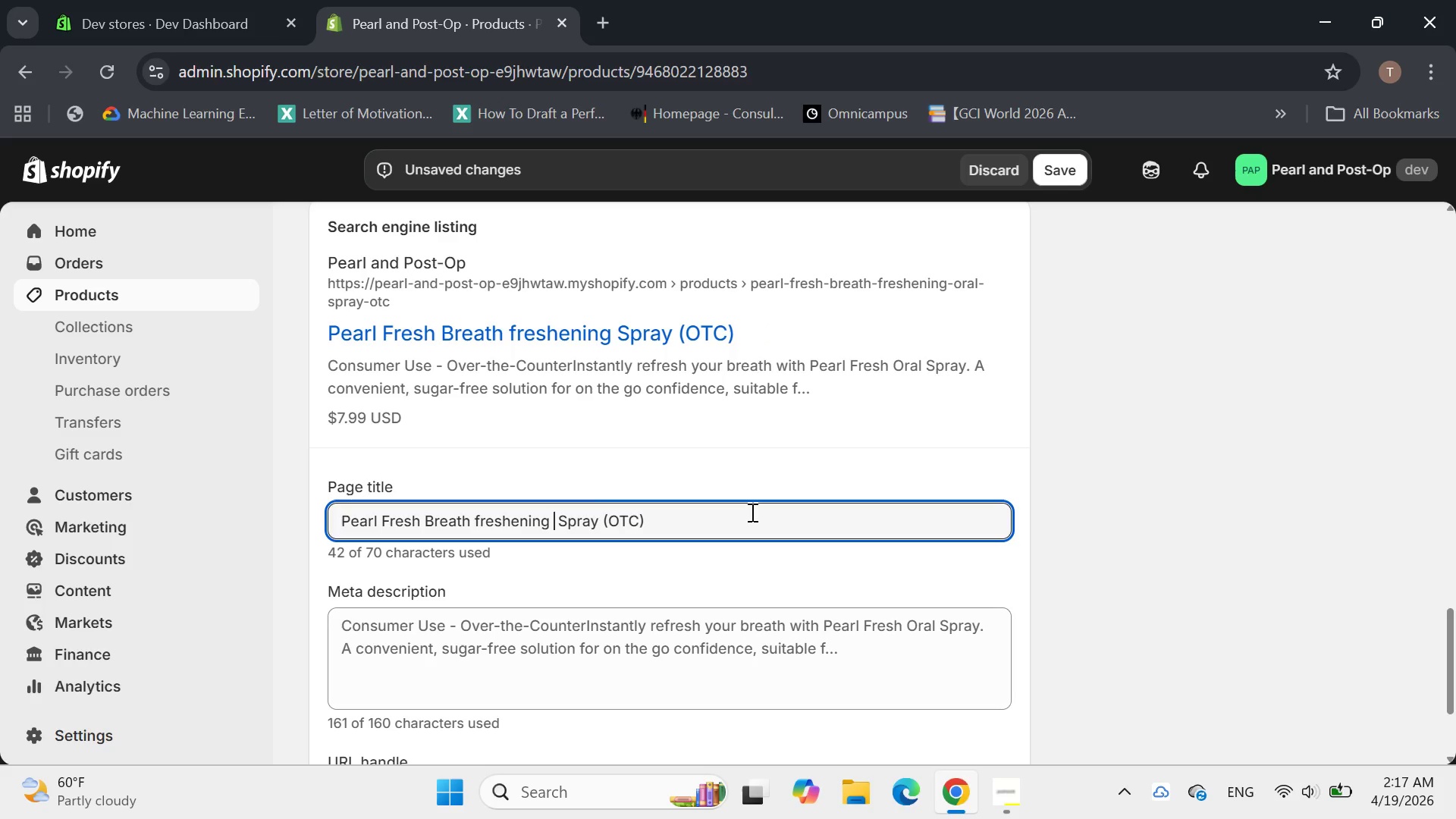 
key(Backspace)
 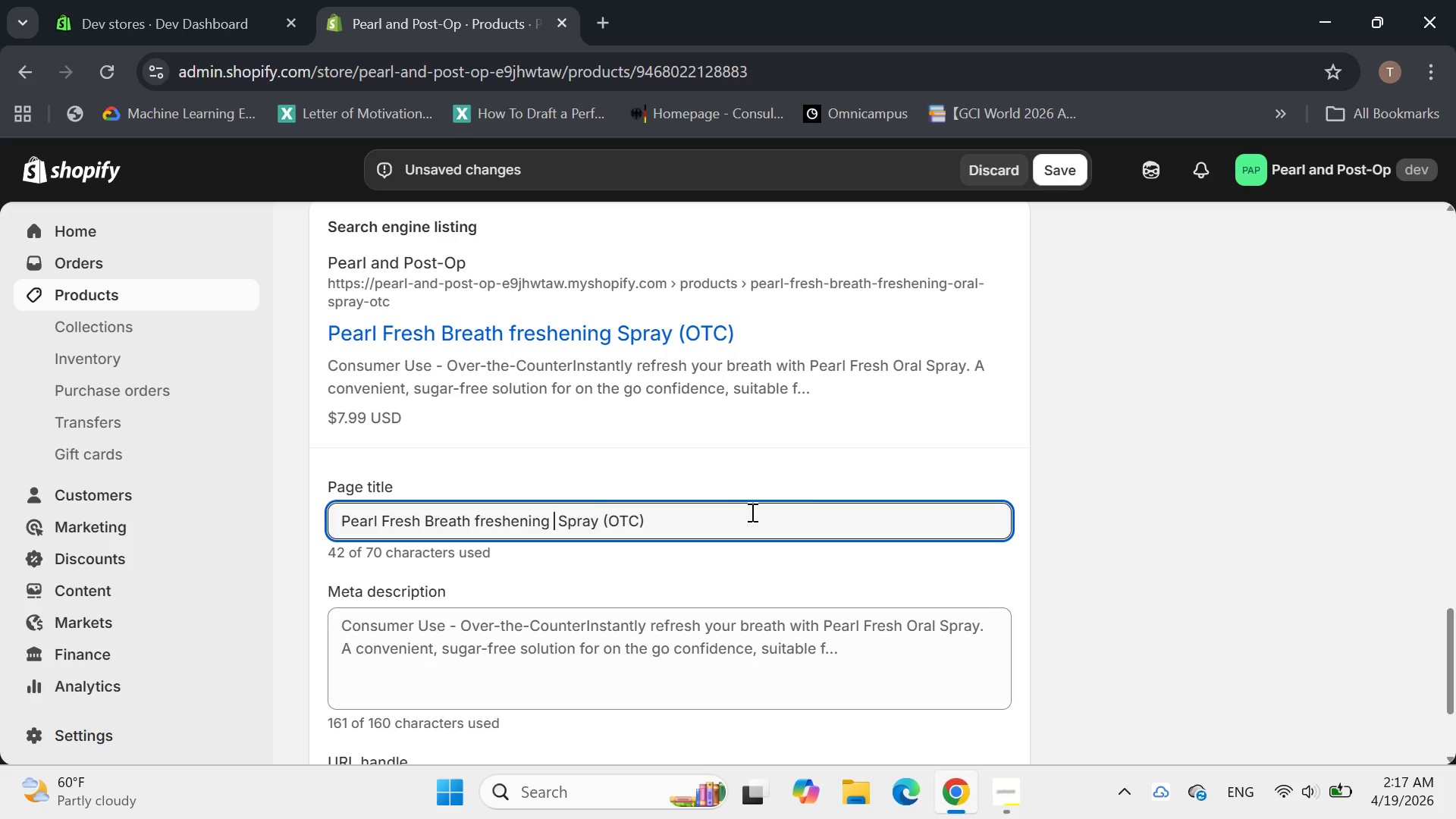 
key(Backspace)
 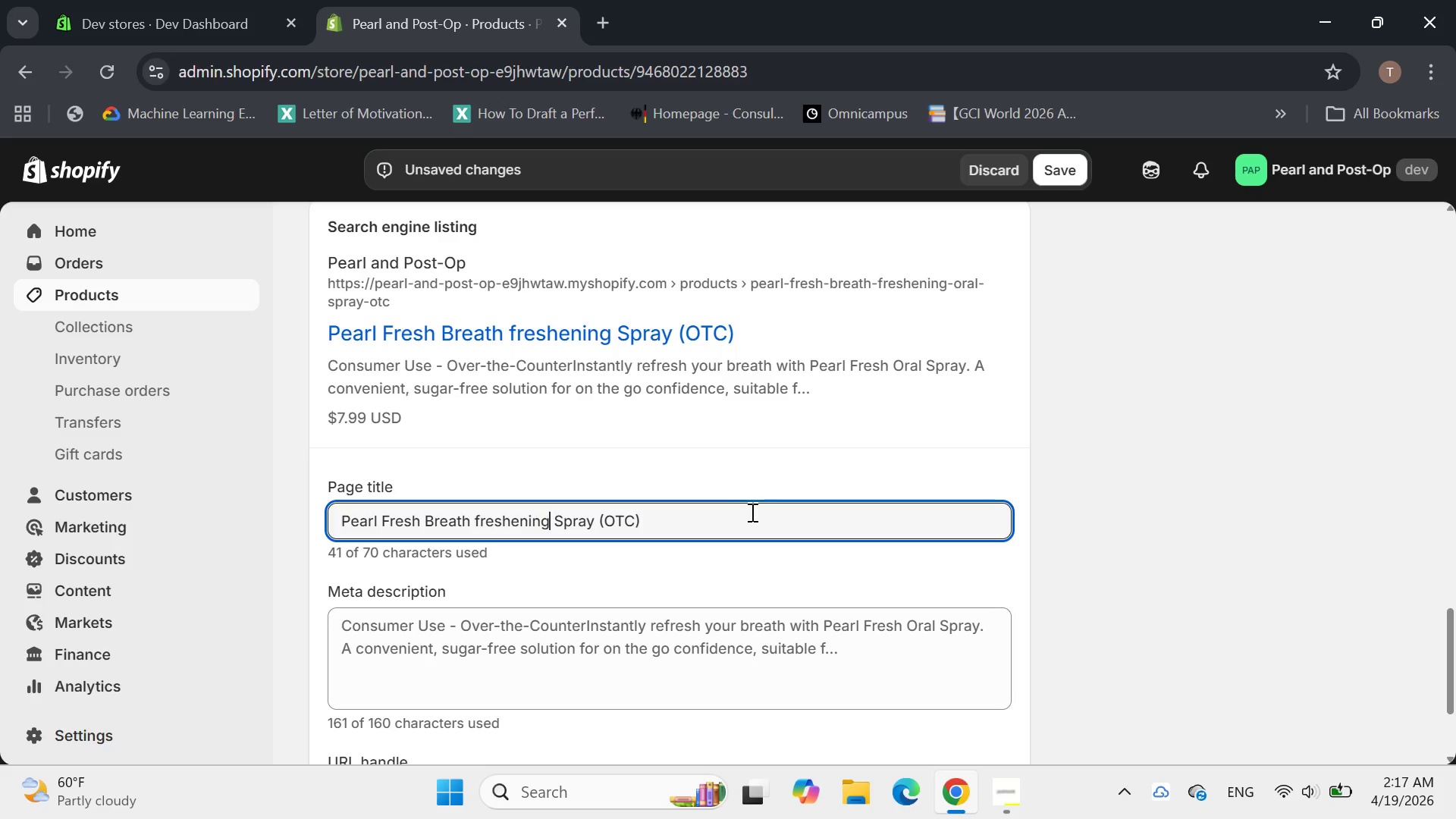 
key(Backspace)
 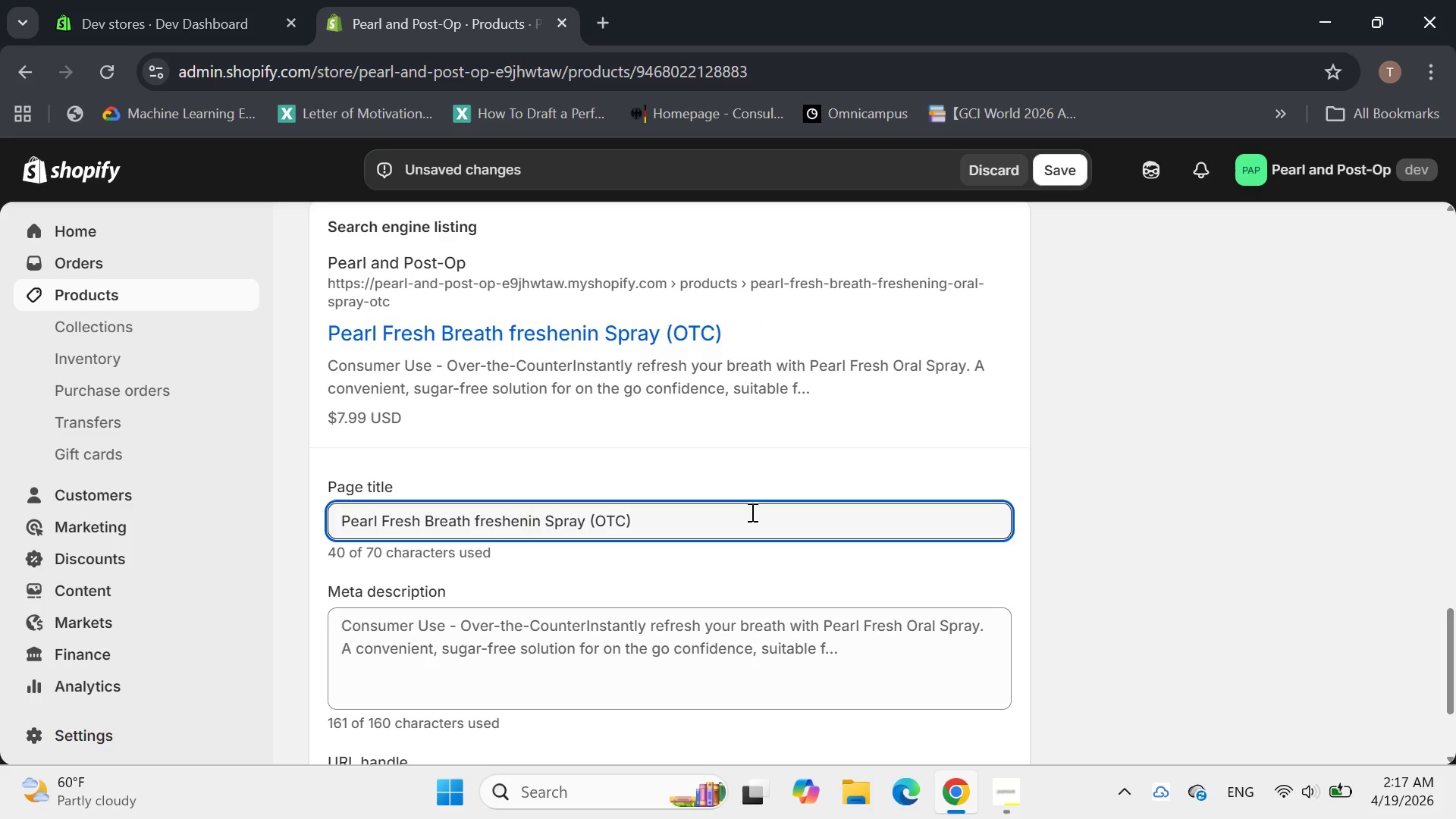 
key(Backspace)
 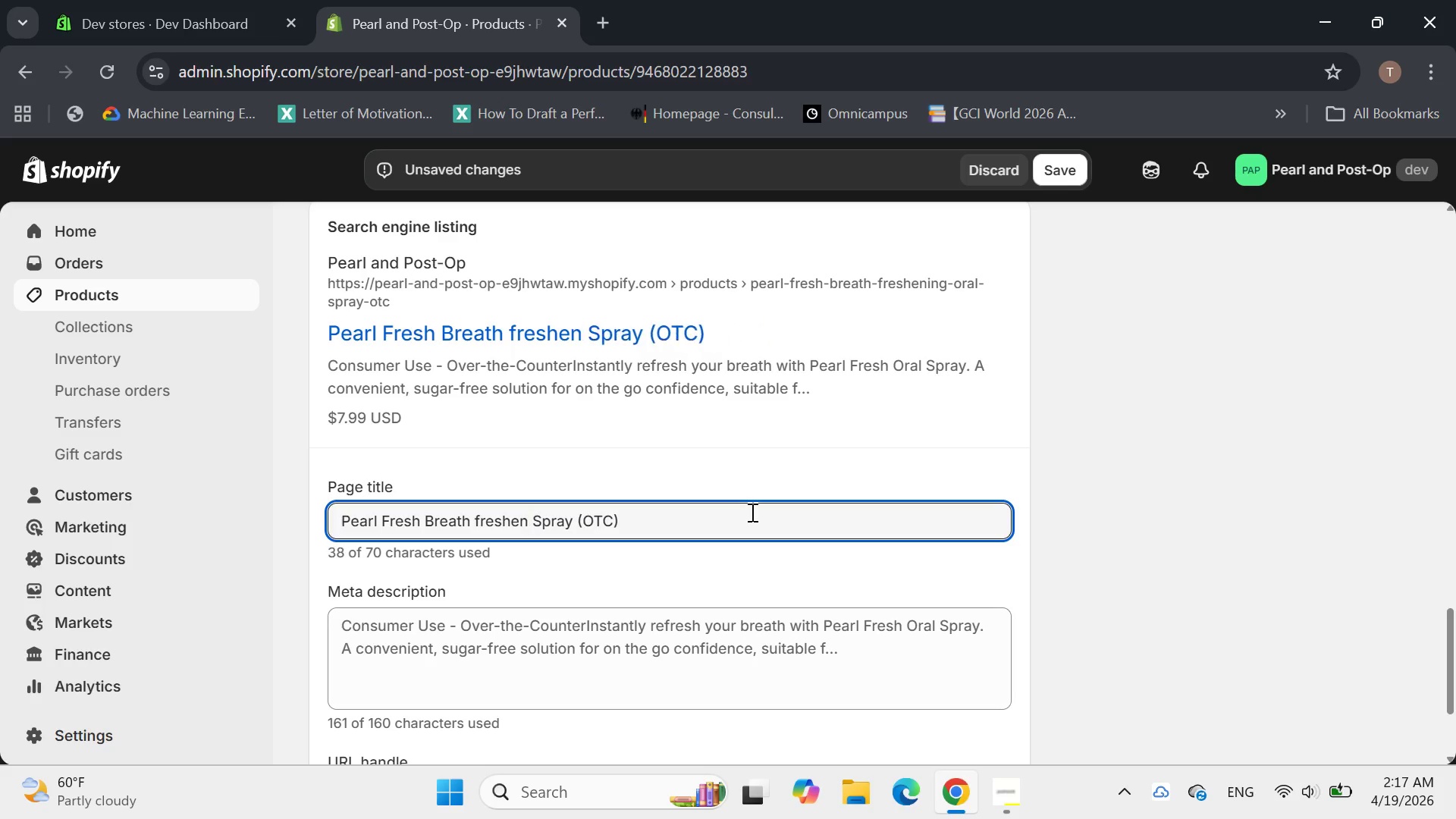 
key(Backspace)
 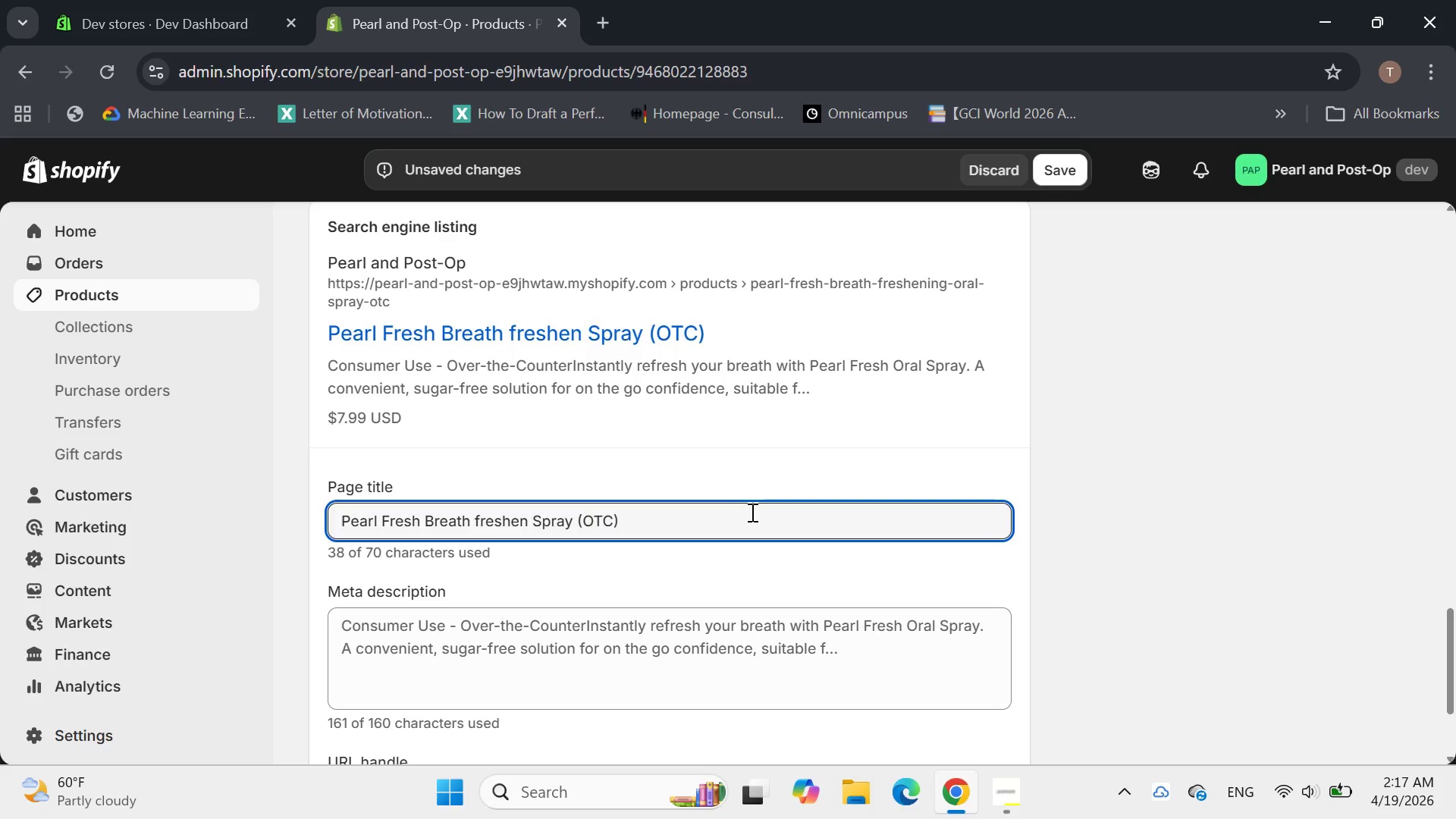 
key(Backspace)
 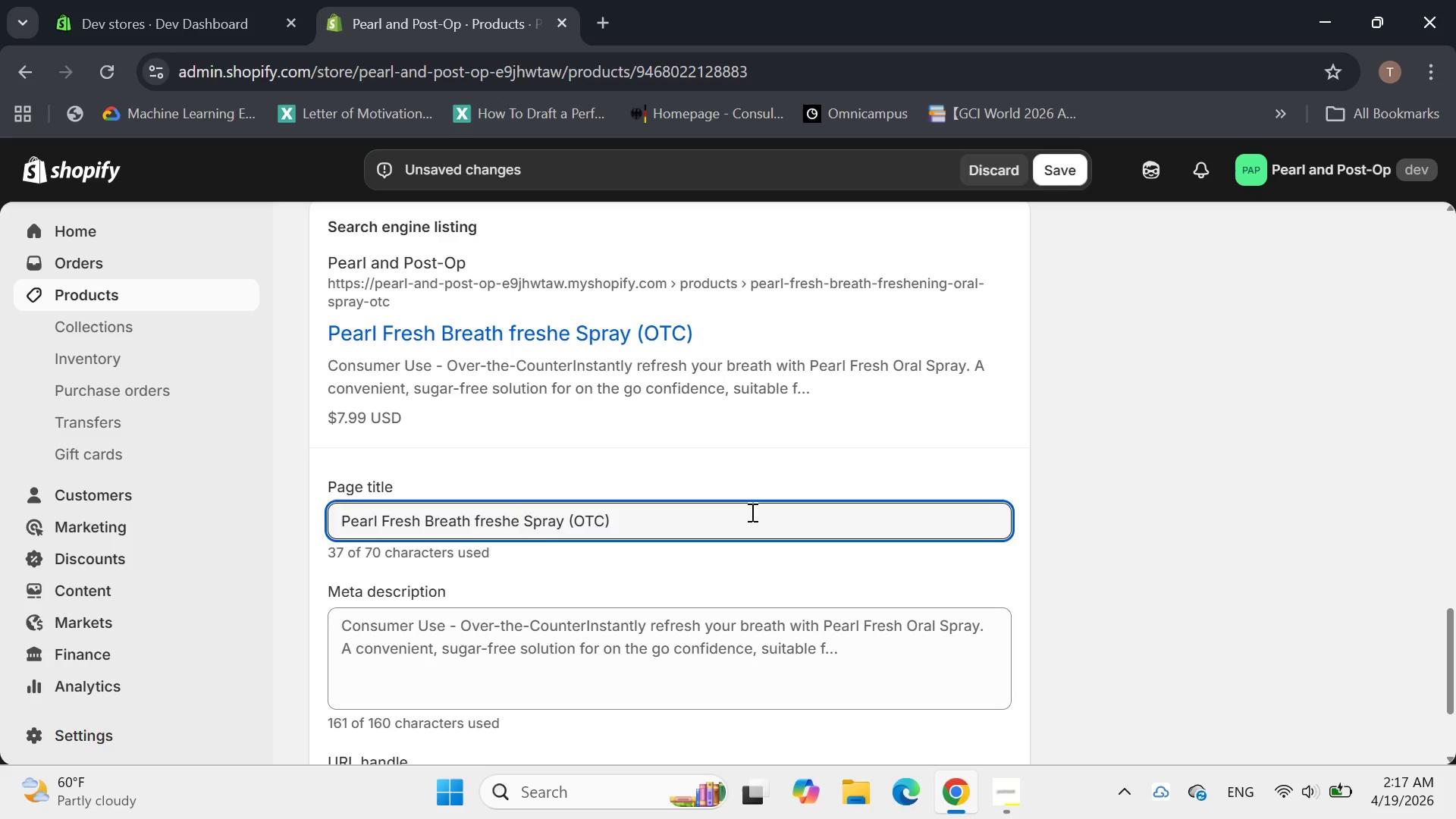 
key(Backspace)
 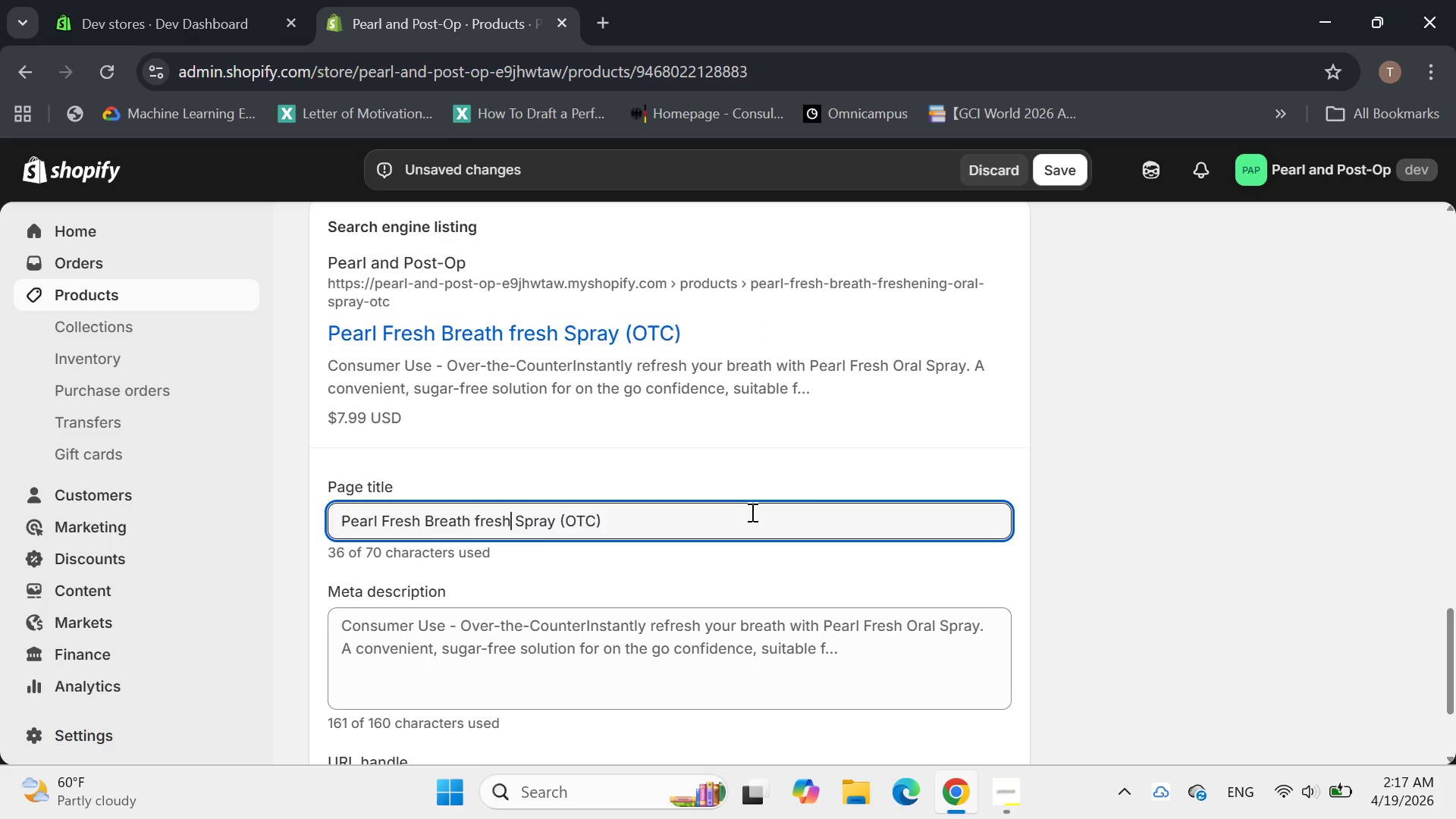 
key(Backspace)
 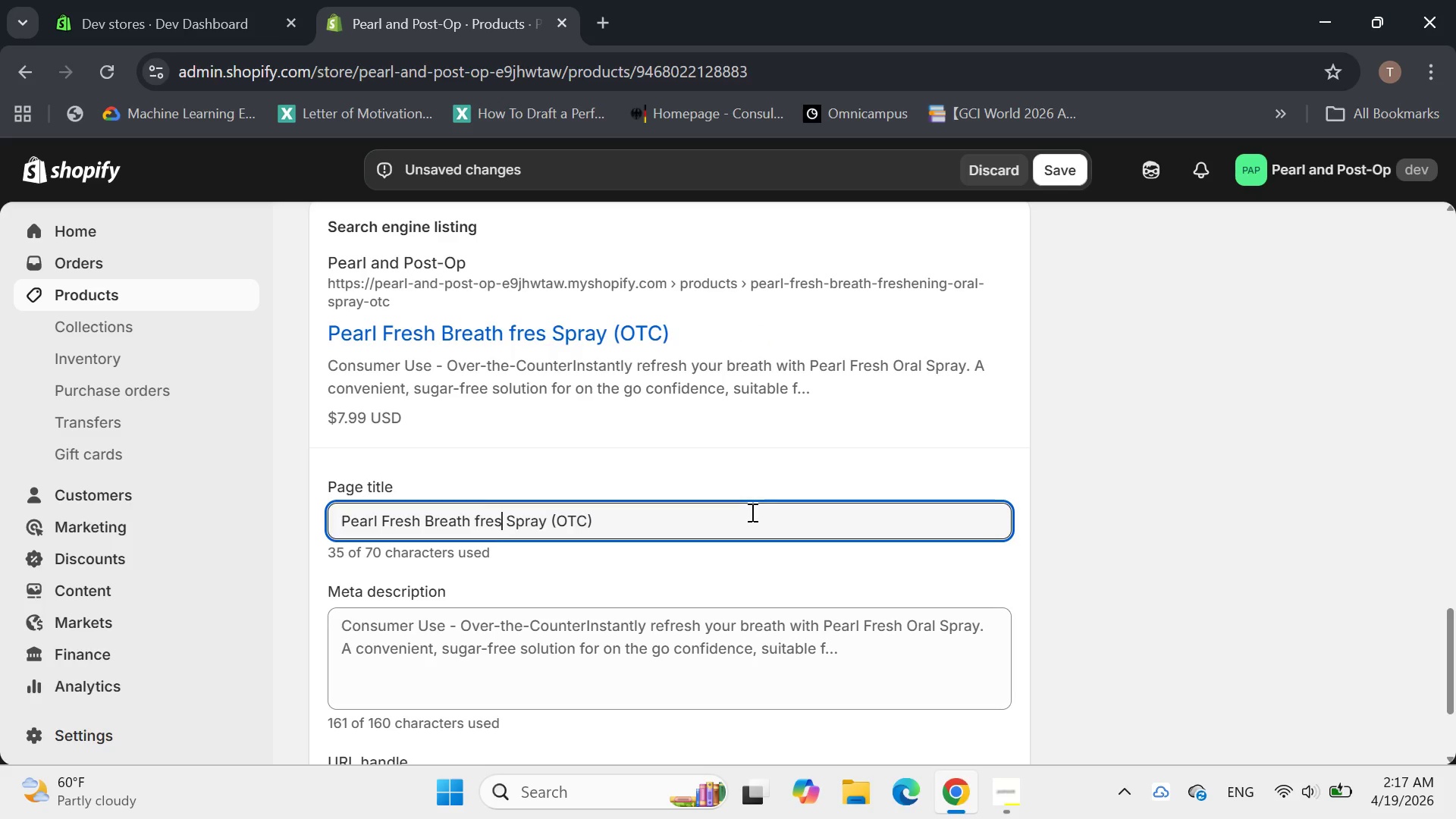 
key(Backspace)
 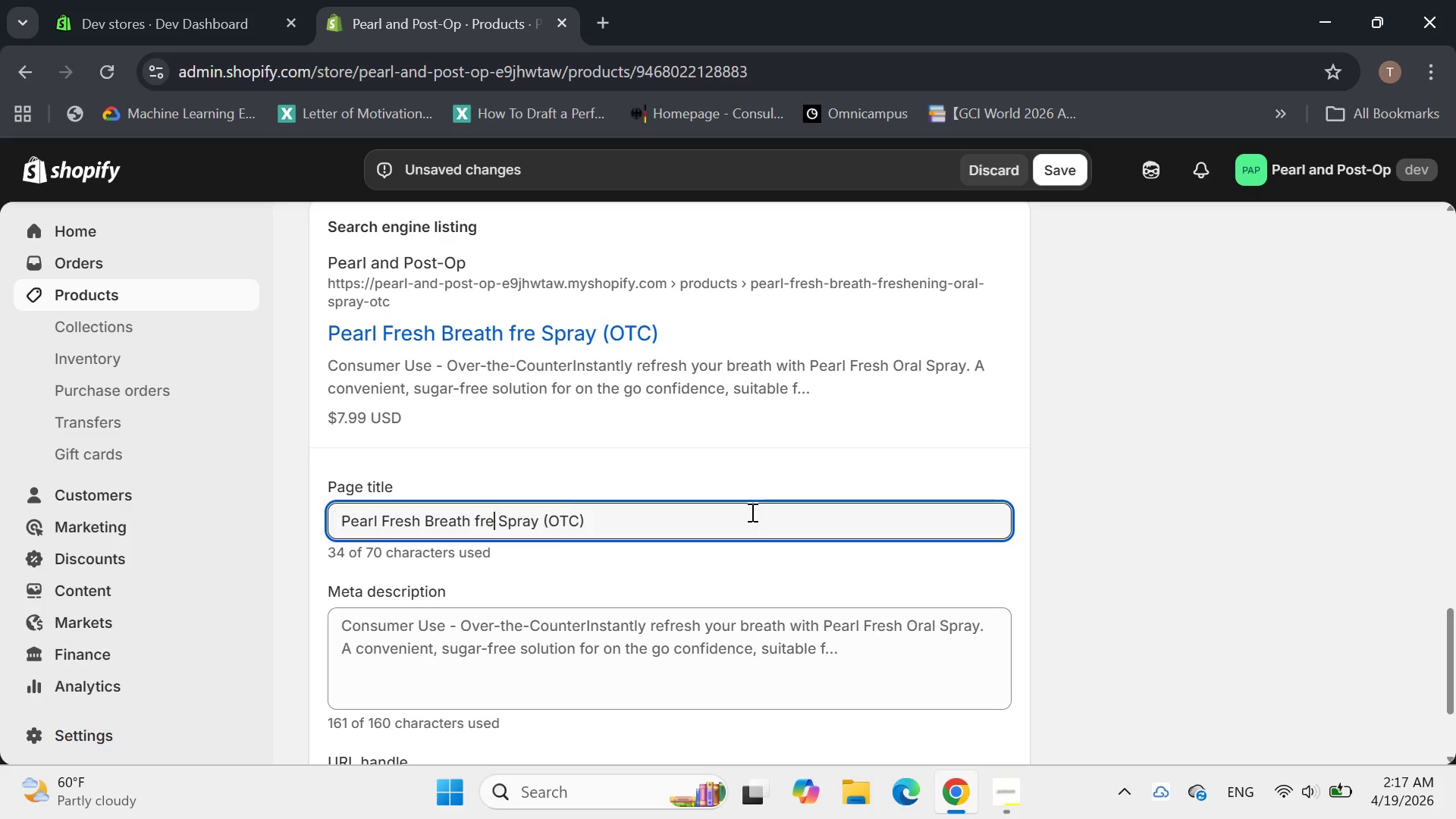 
key(Backspace)
 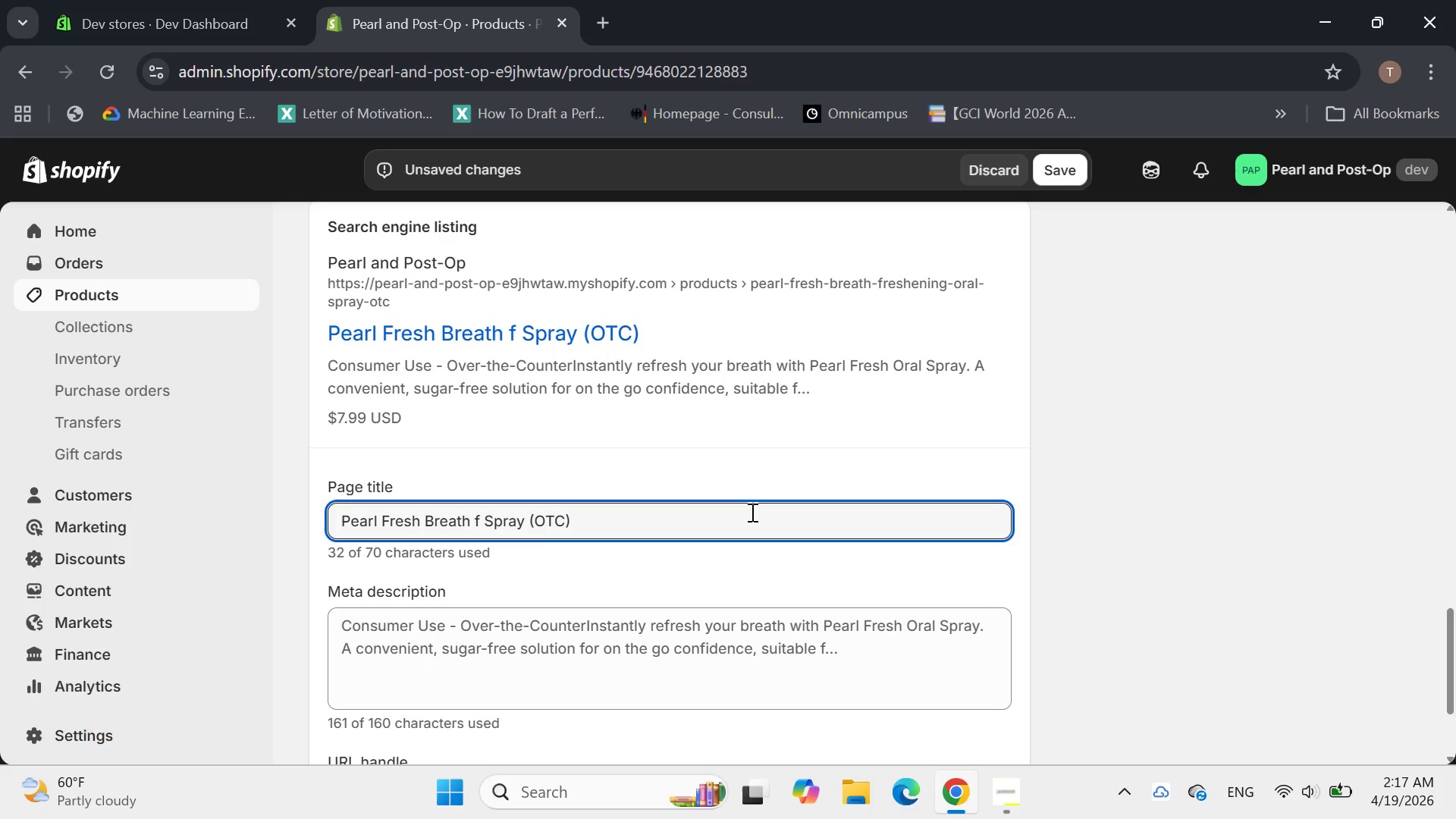 
key(Backspace)
 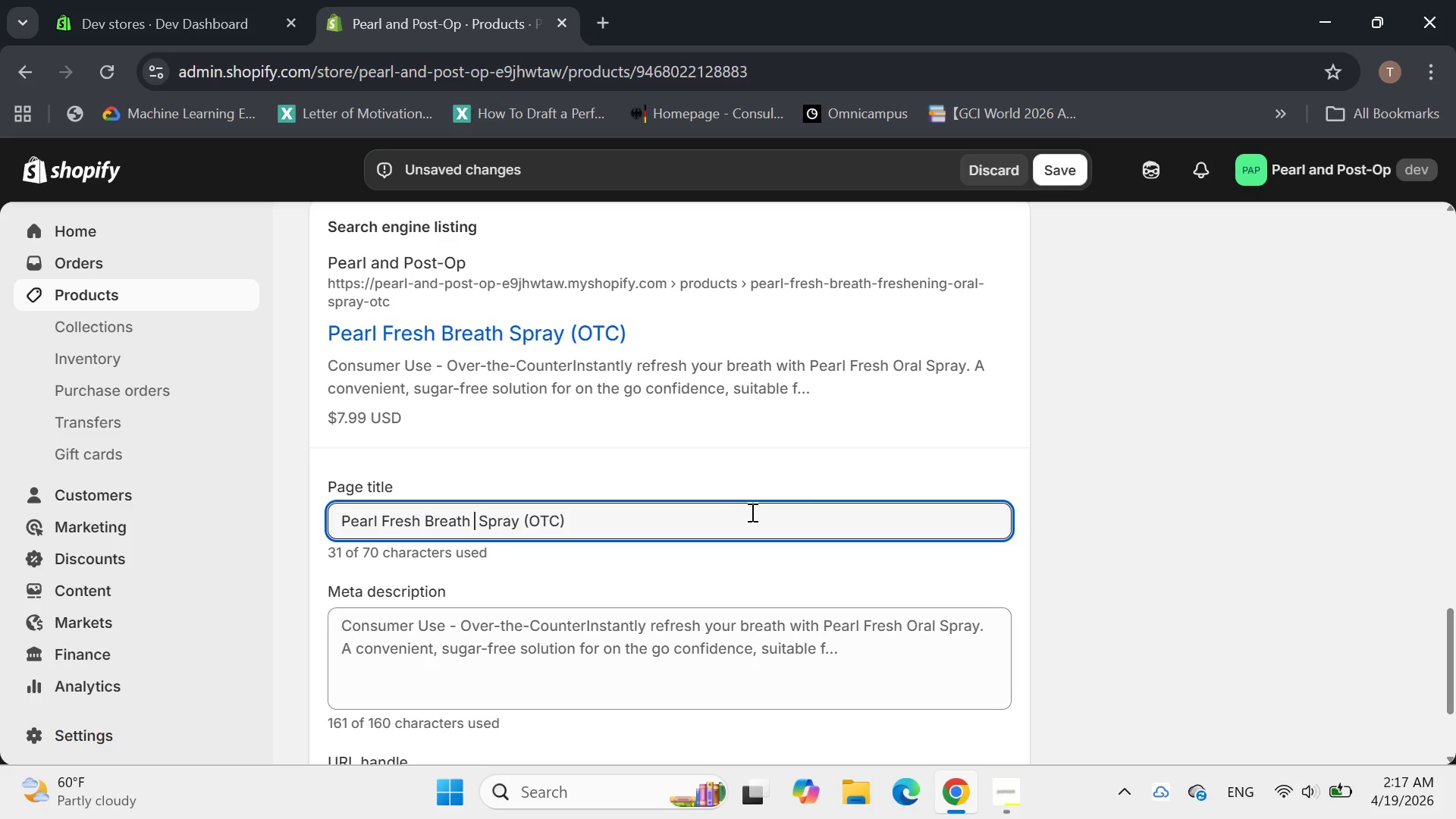 
key(Backspace)
 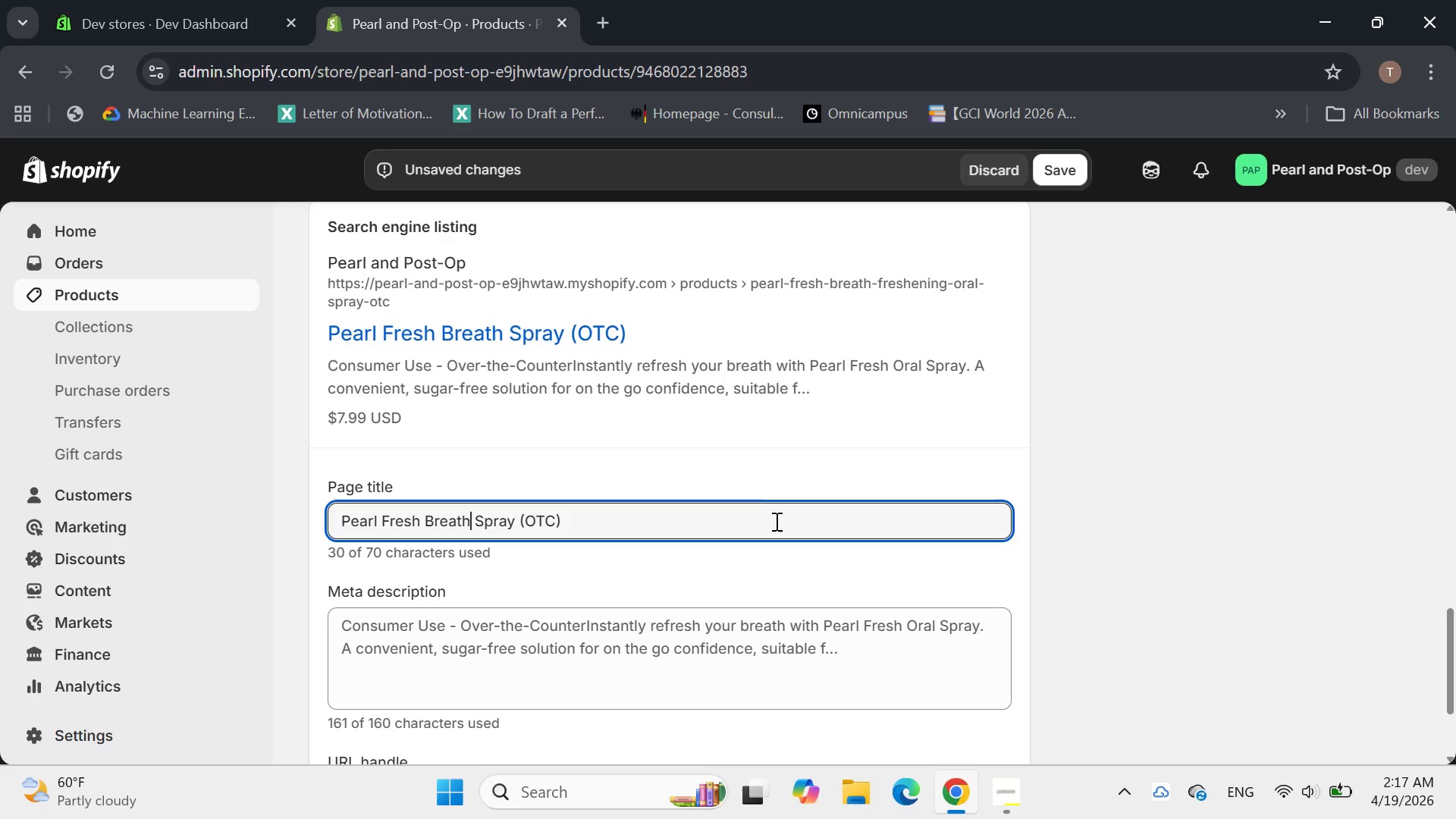 
left_click([750, 511])
 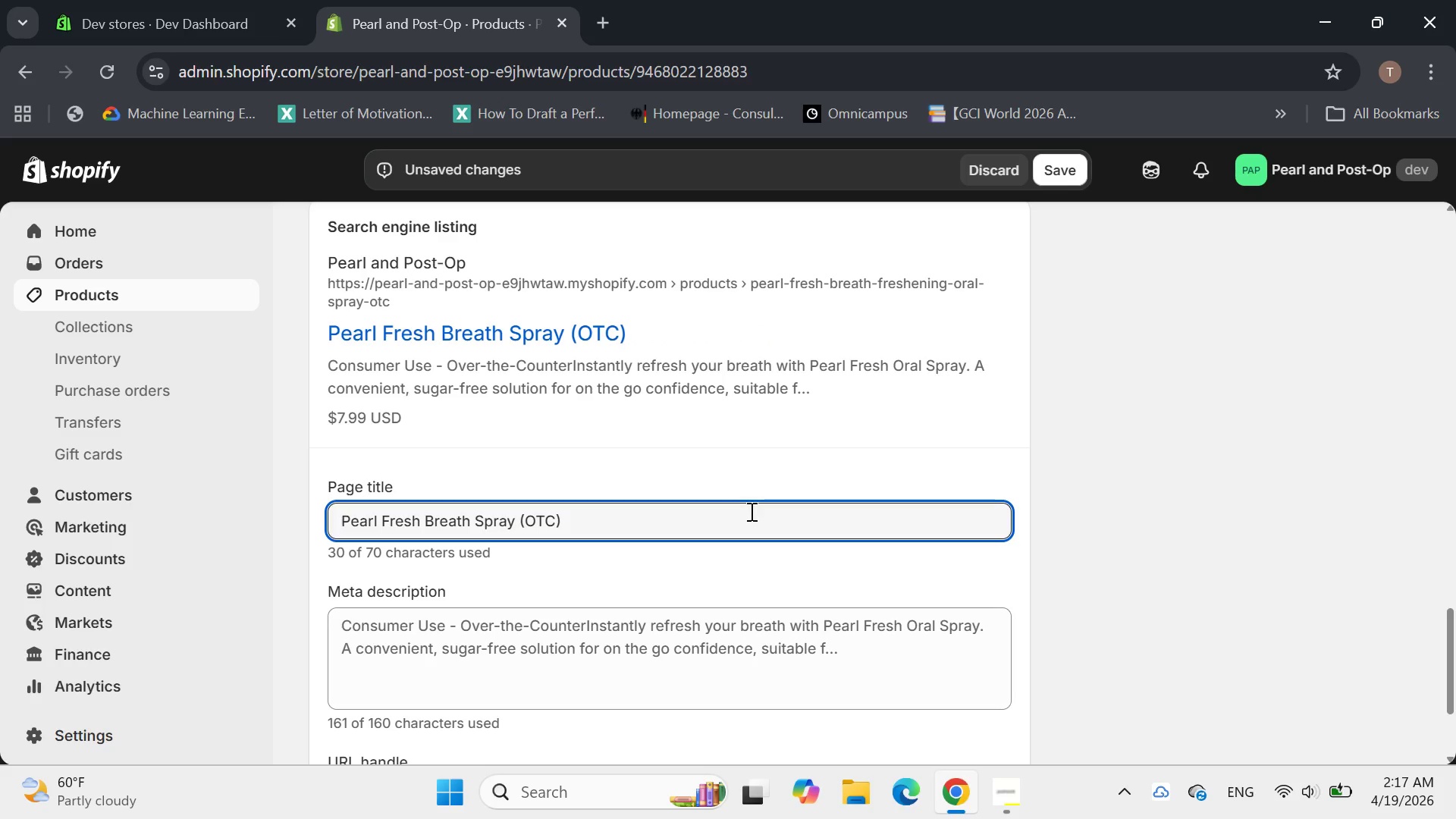 
key(Backspace)
 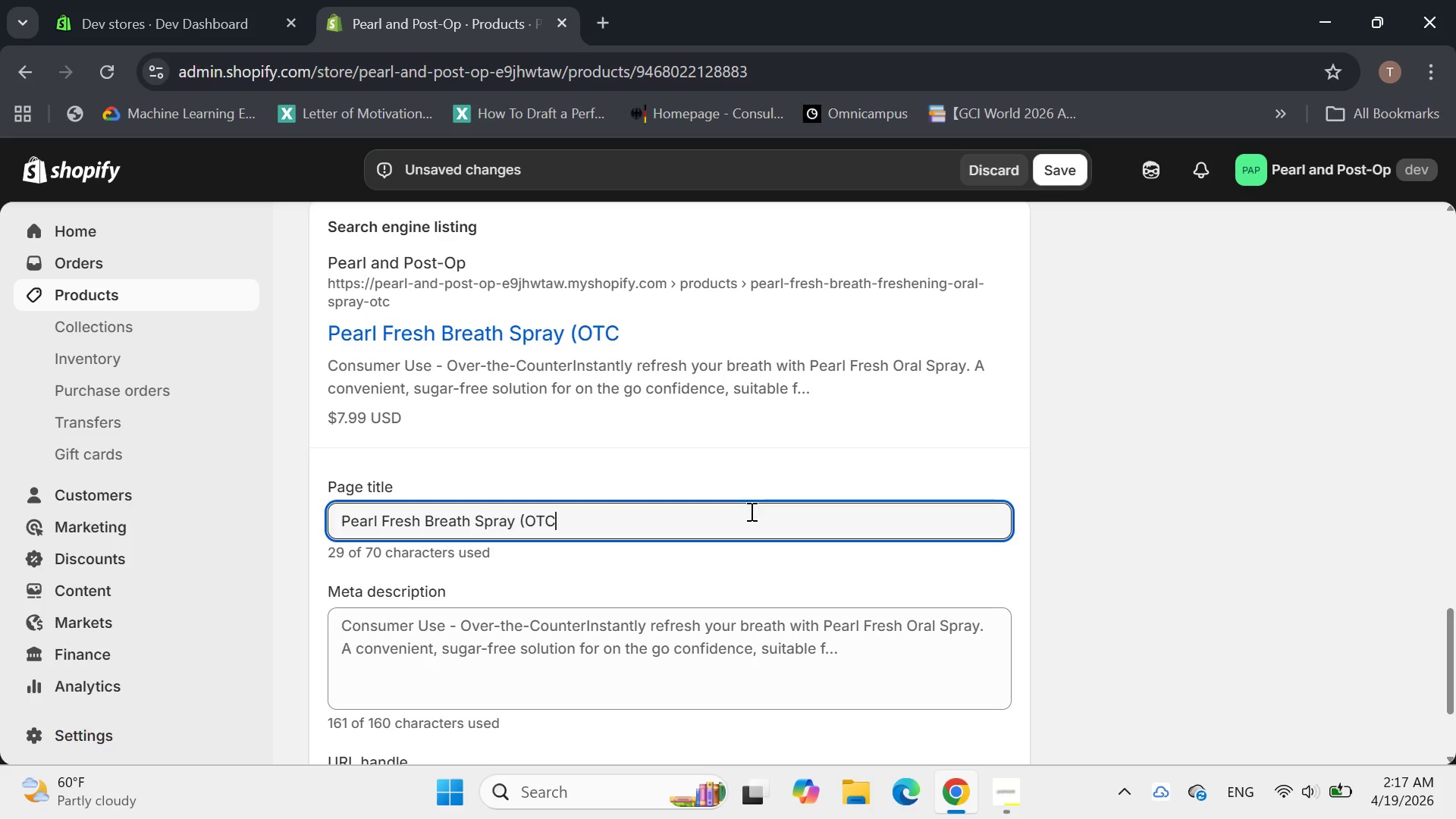 
key(ArrowLeft)
 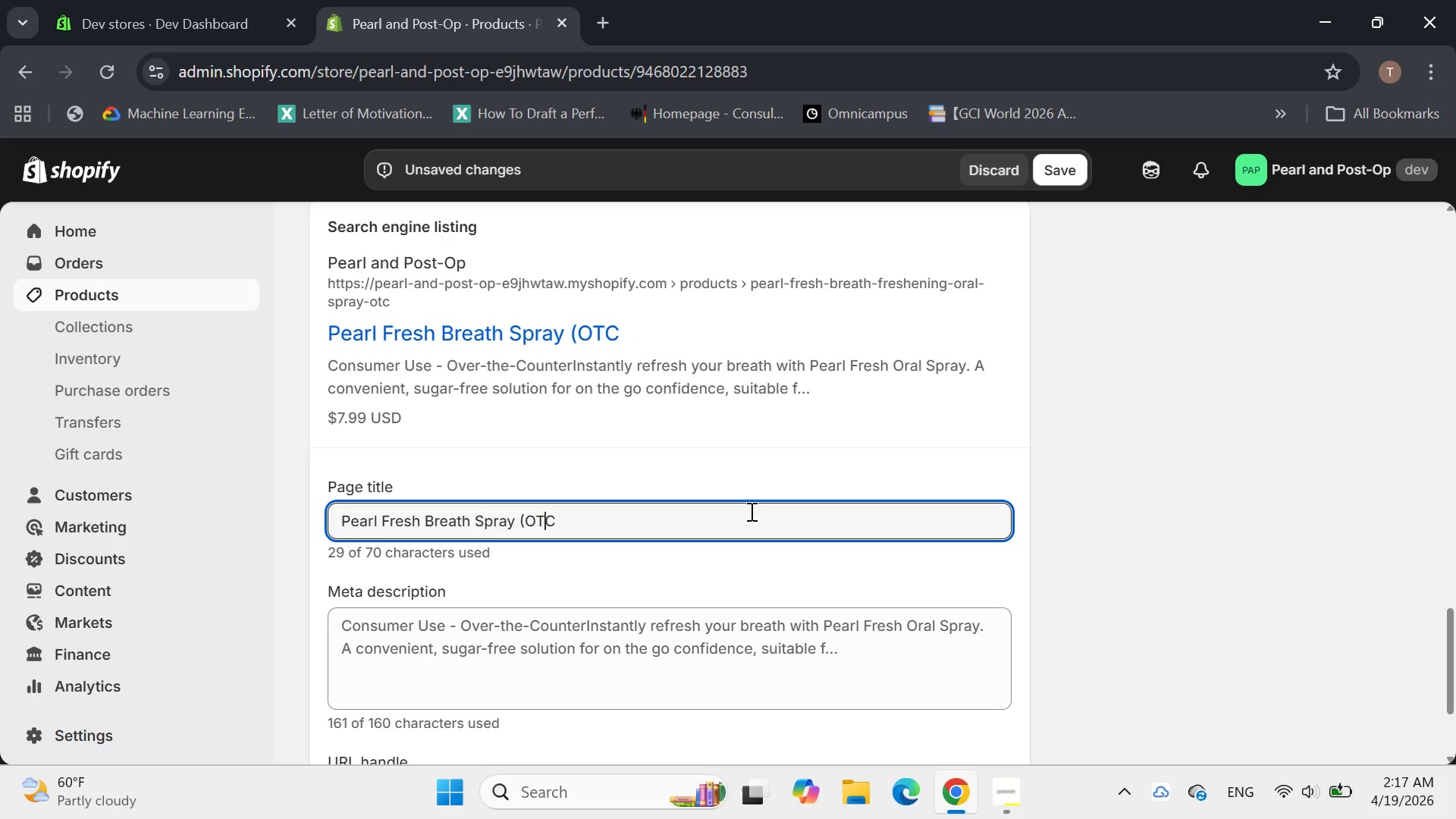 
key(ArrowLeft)
 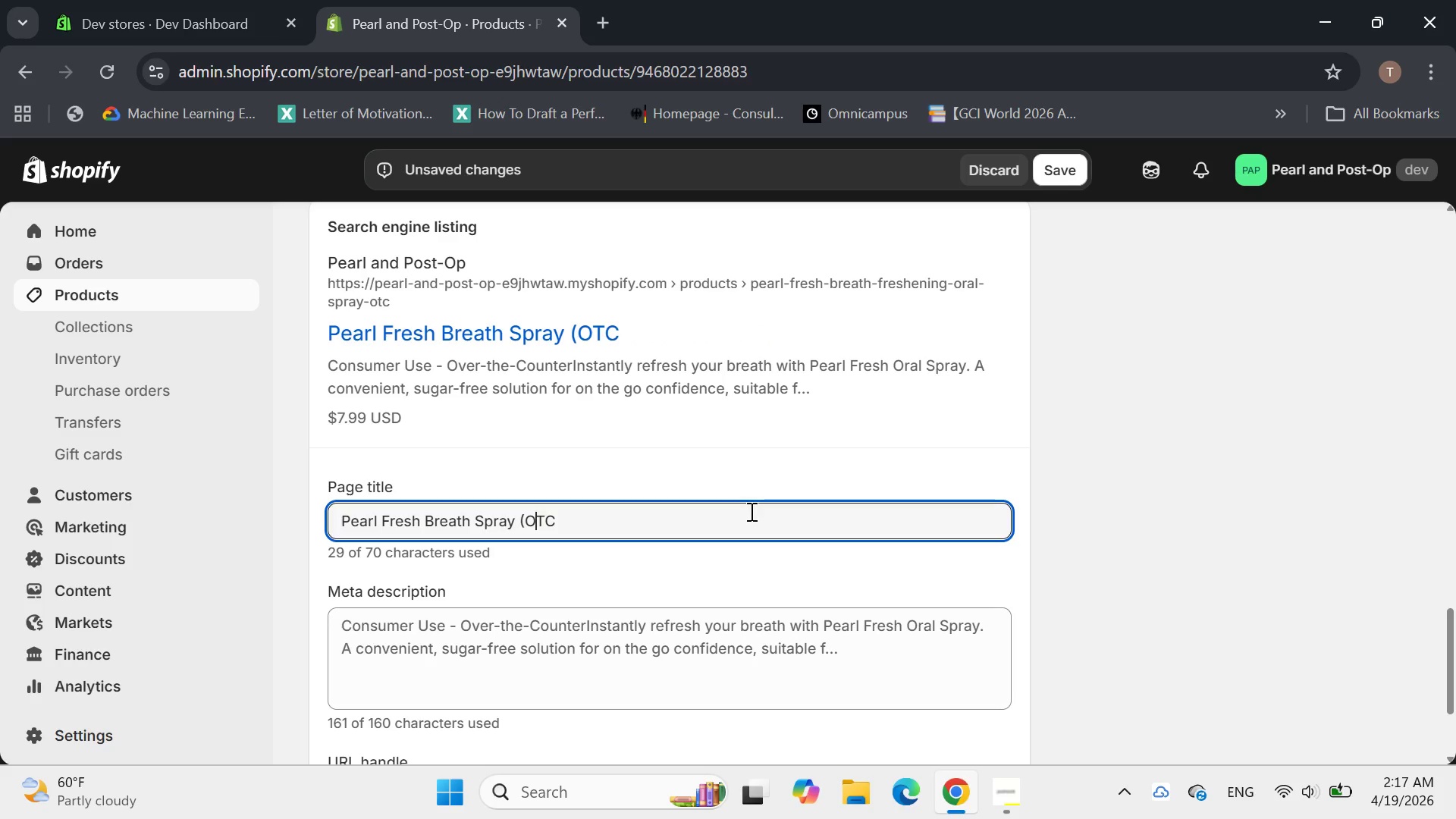 
key(ArrowLeft)
 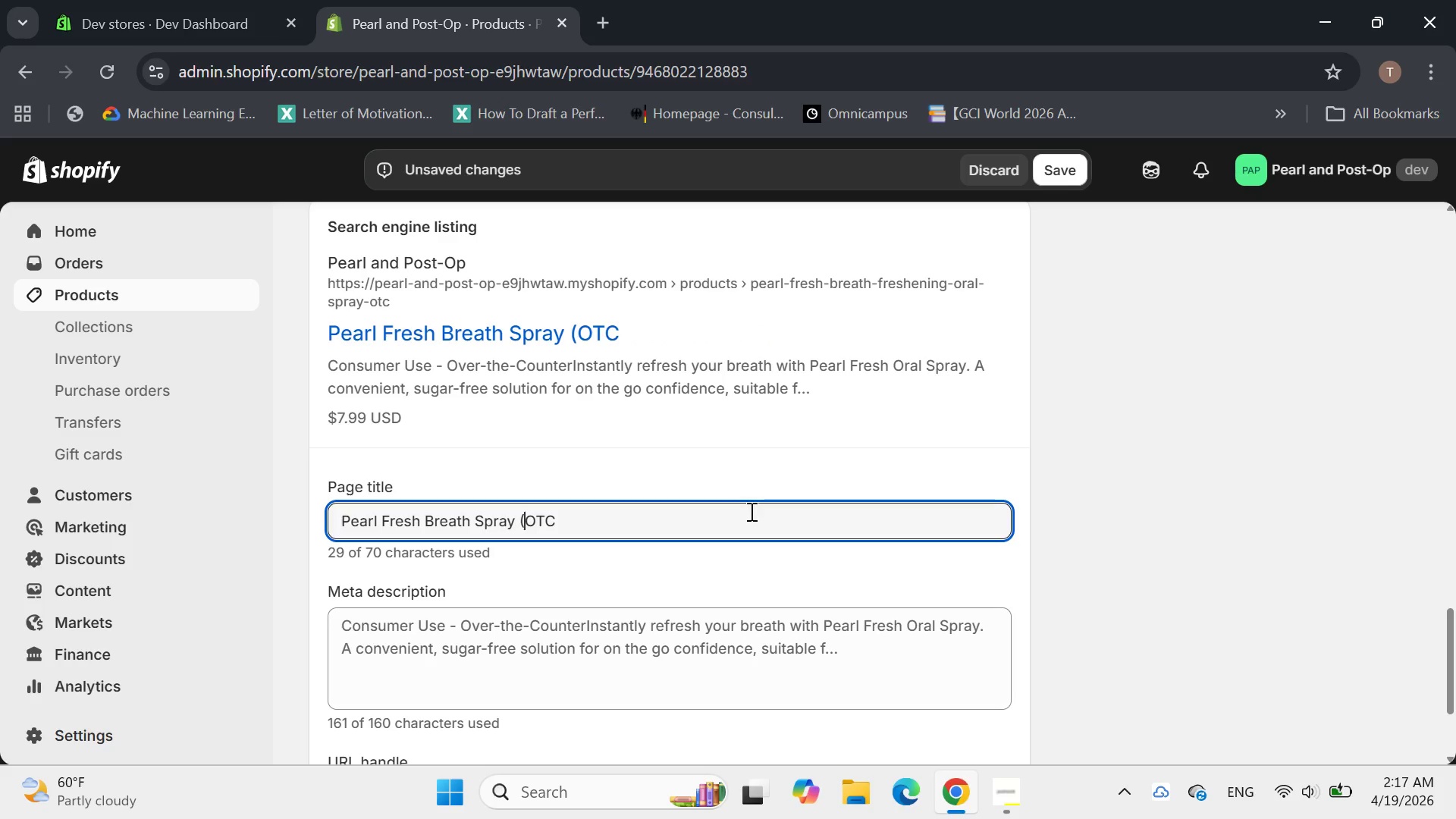 
key(Backspace)
 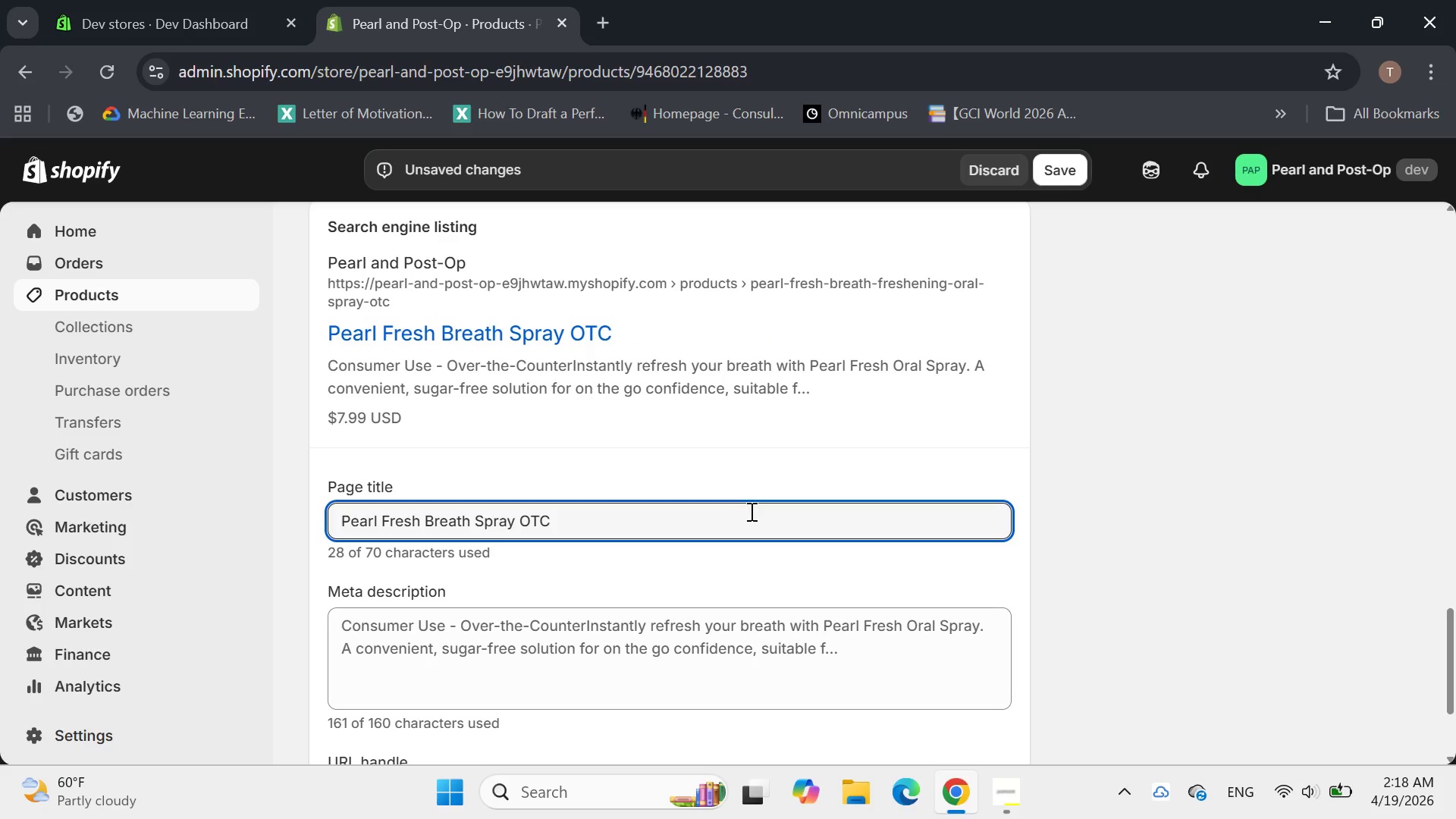 
key(Shift+Backslash)
 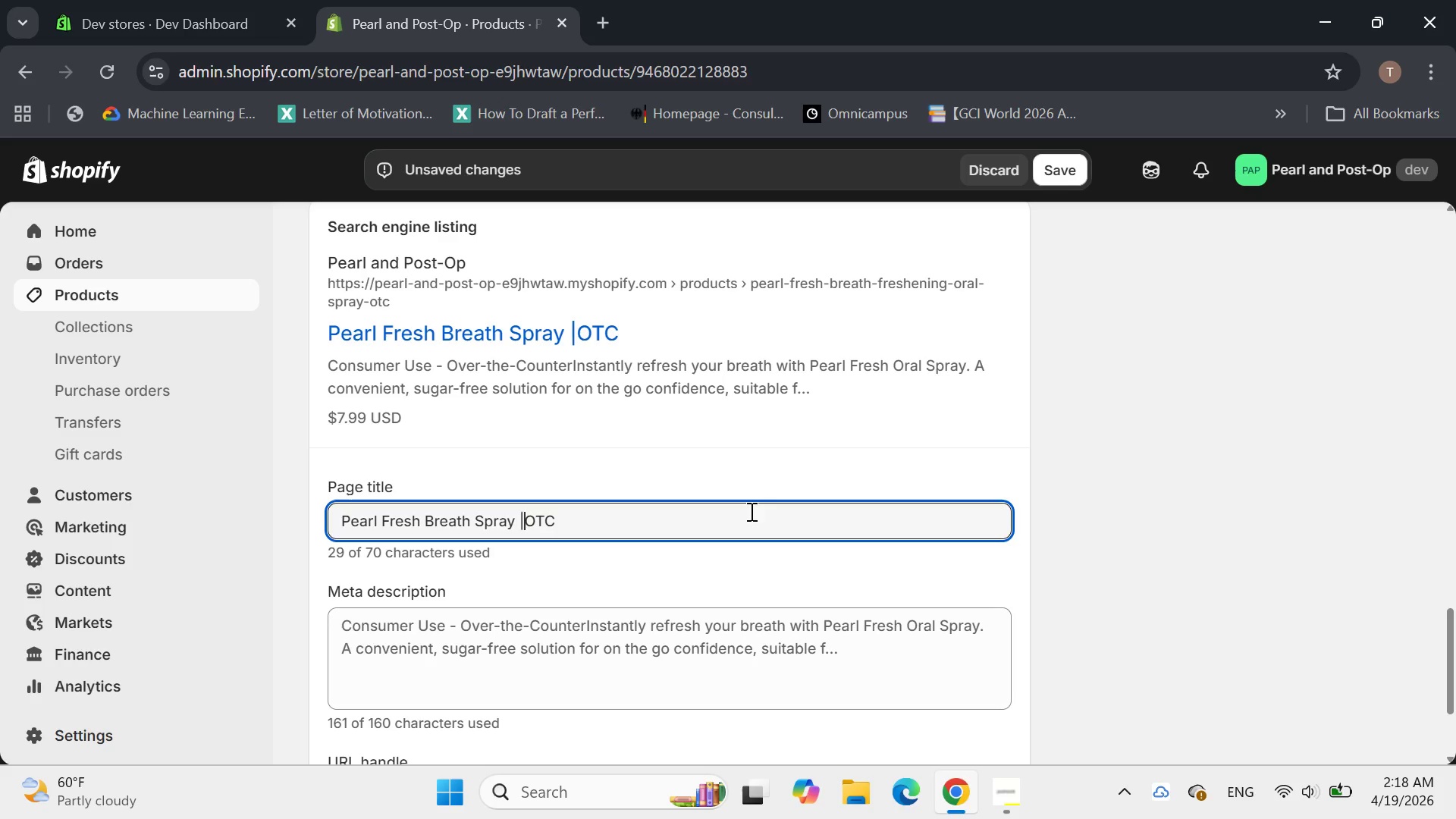 
key(Space)
 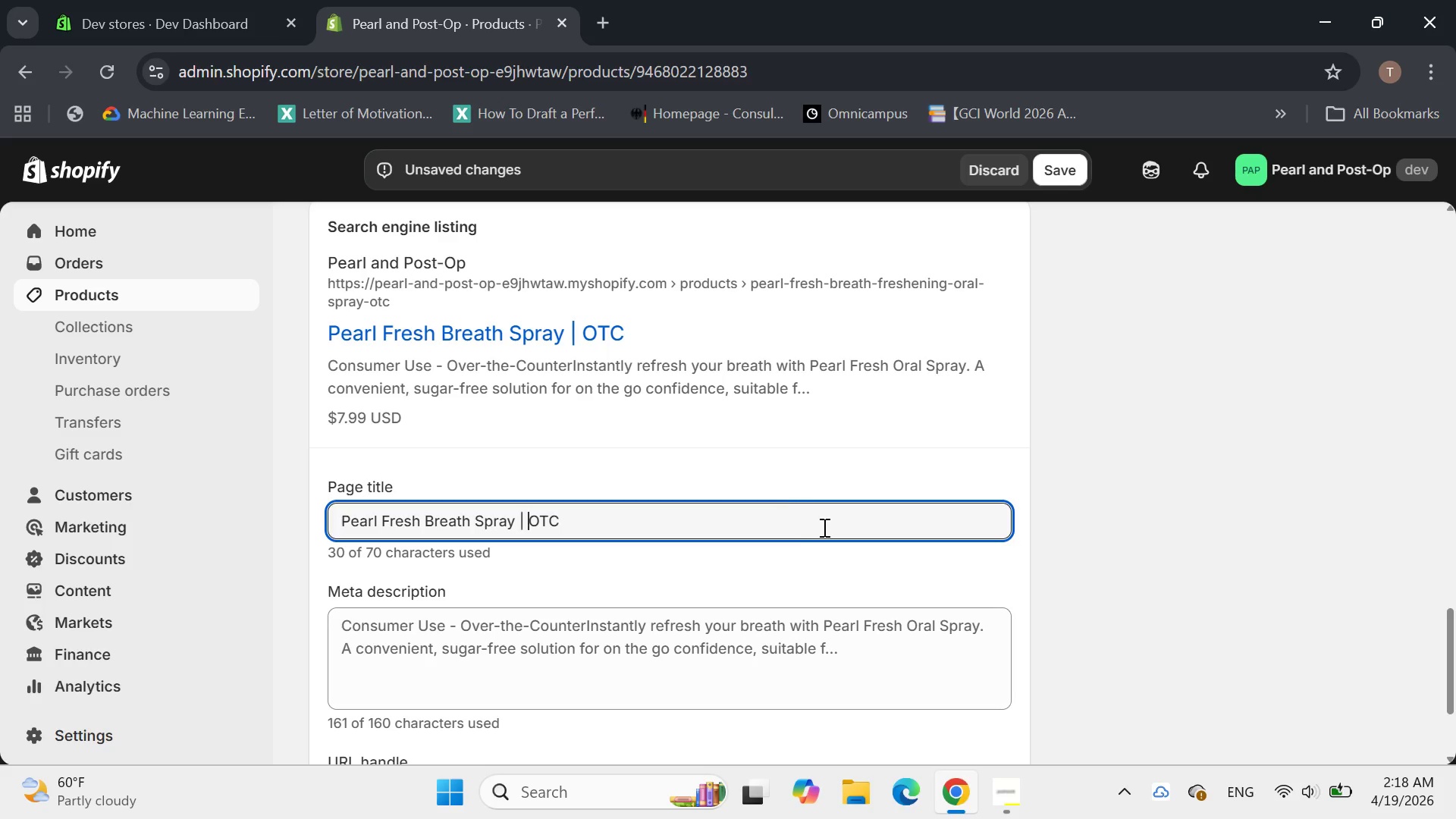 
left_click([822, 527])
 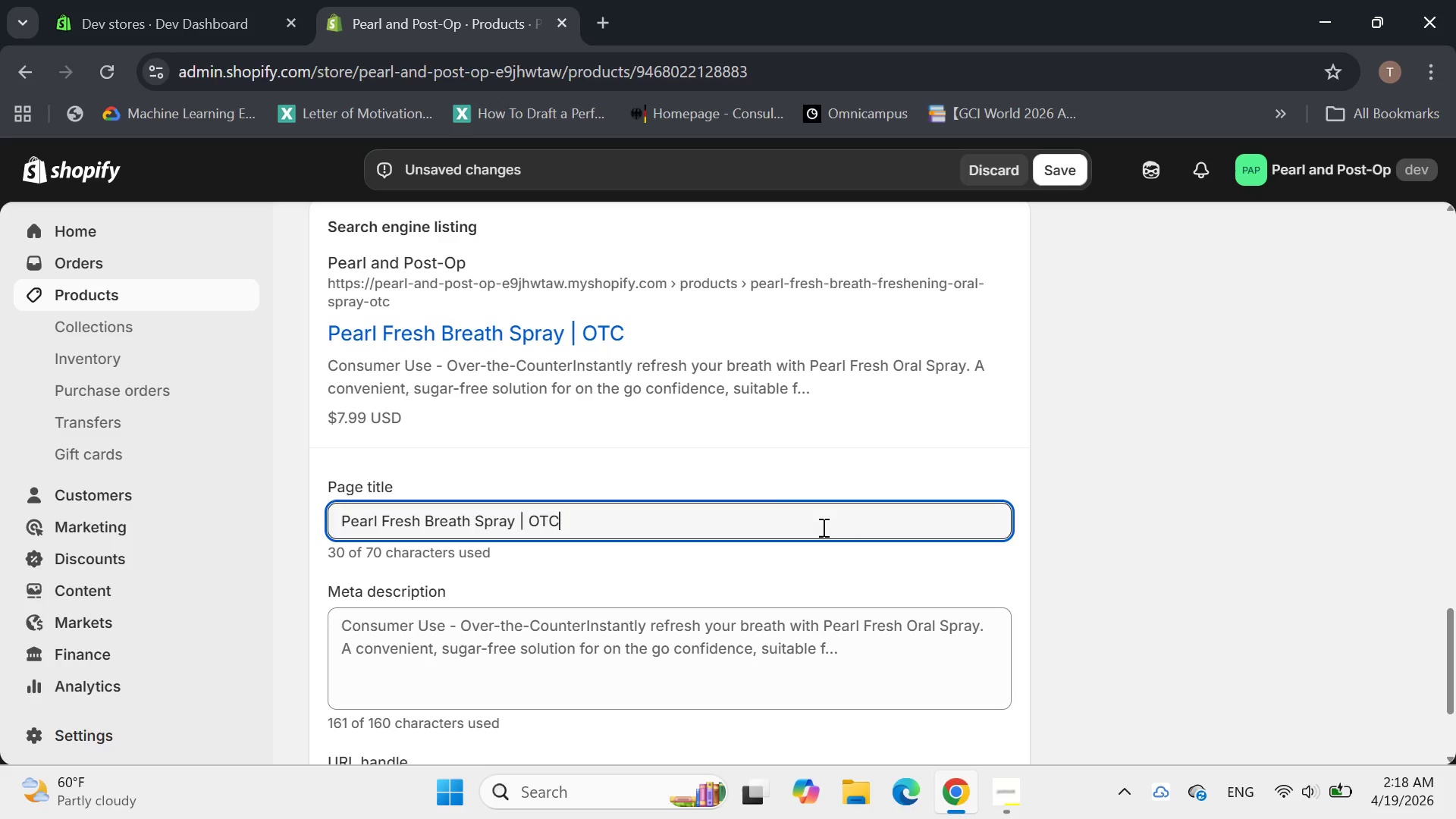 
type( o)
key(Backspace)
type(oral )
key(Backspace)
key(Backspace)
key(Backspace)
key(Backspace)
key(Backspace)
type(Oral Freshener)
 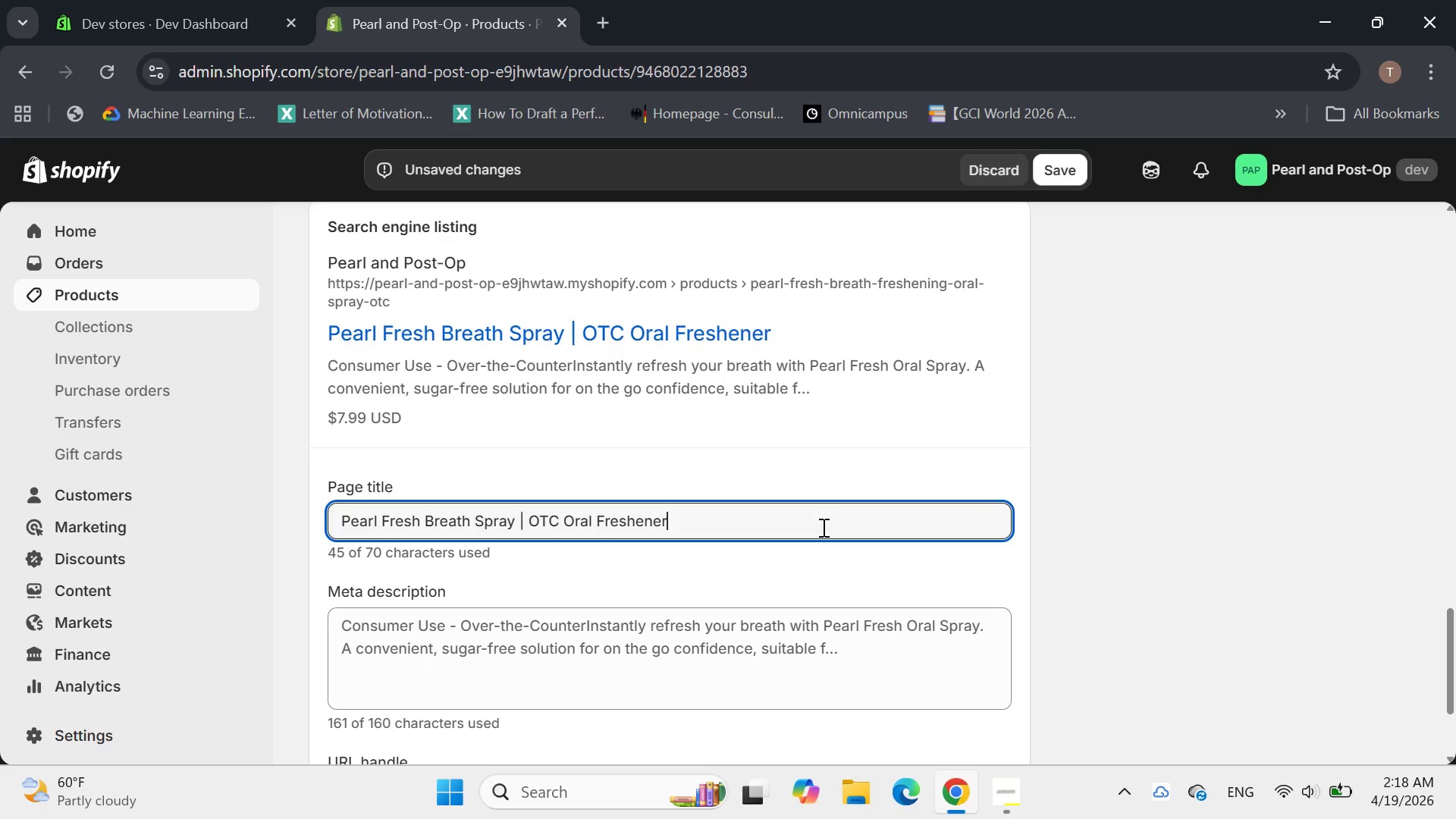 
left_click([668, 551])
 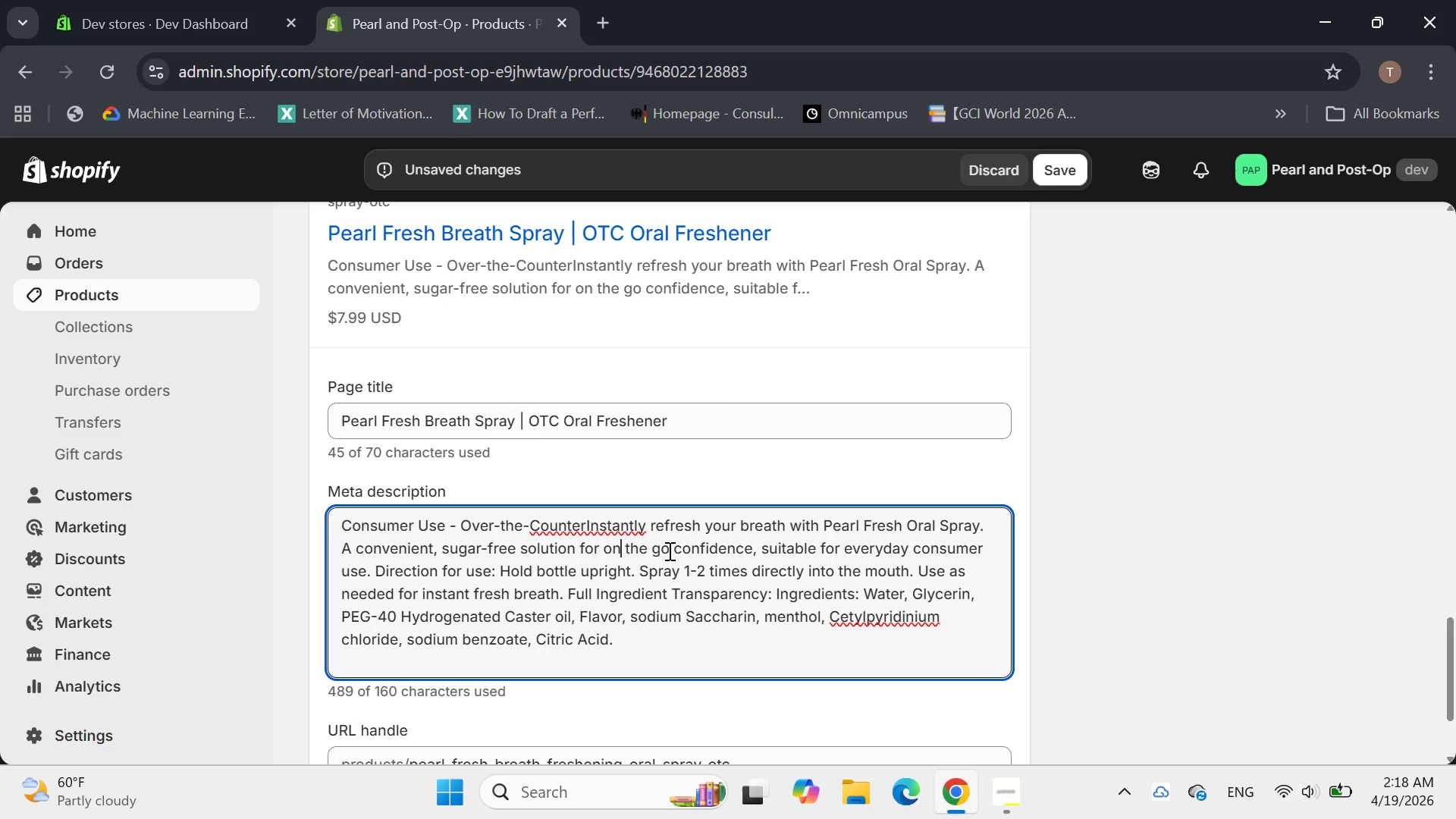 
key(Control+A)
 